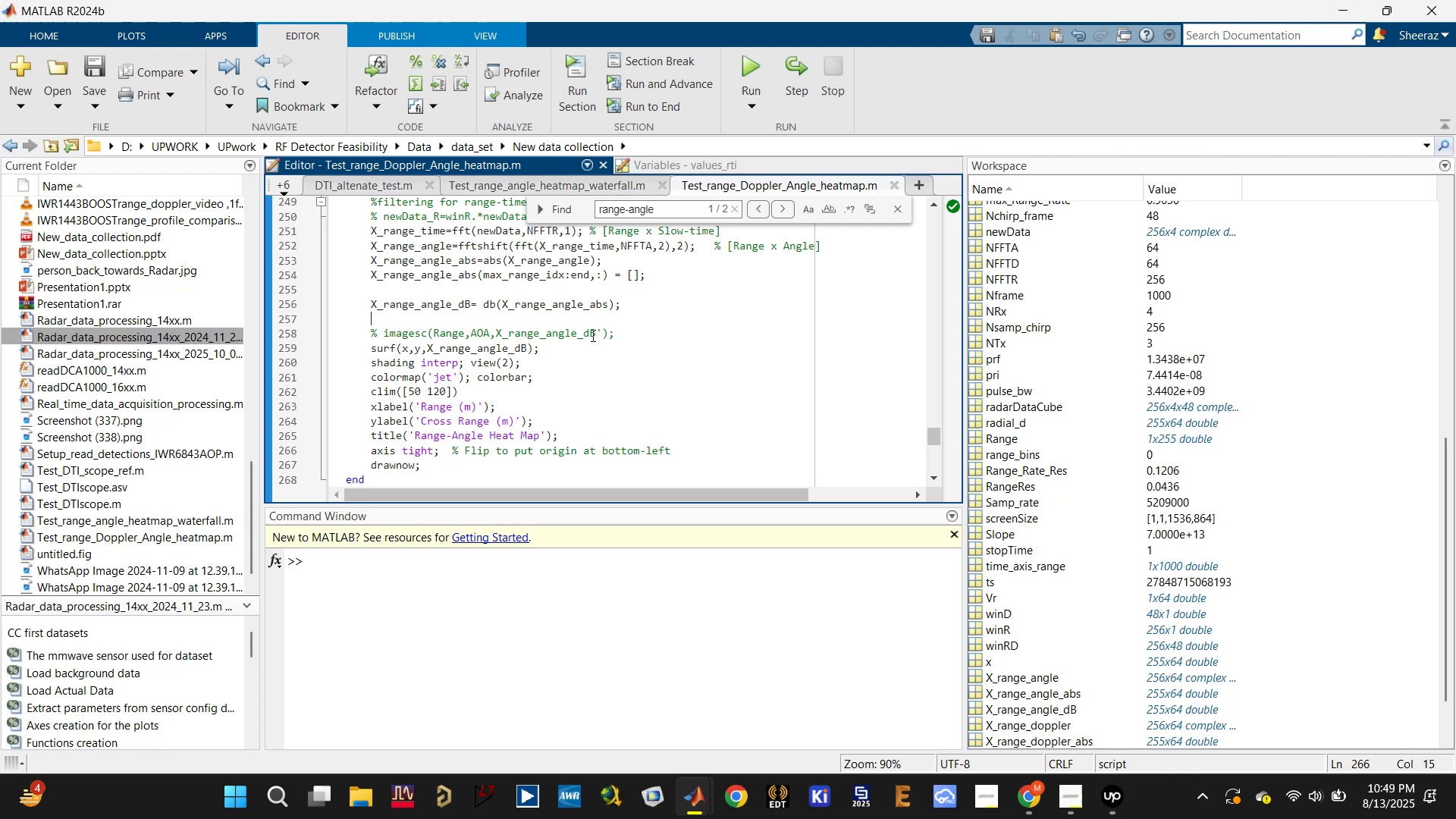 
scroll: coordinate [452, 375], scroll_direction: up, amount: 2.0
 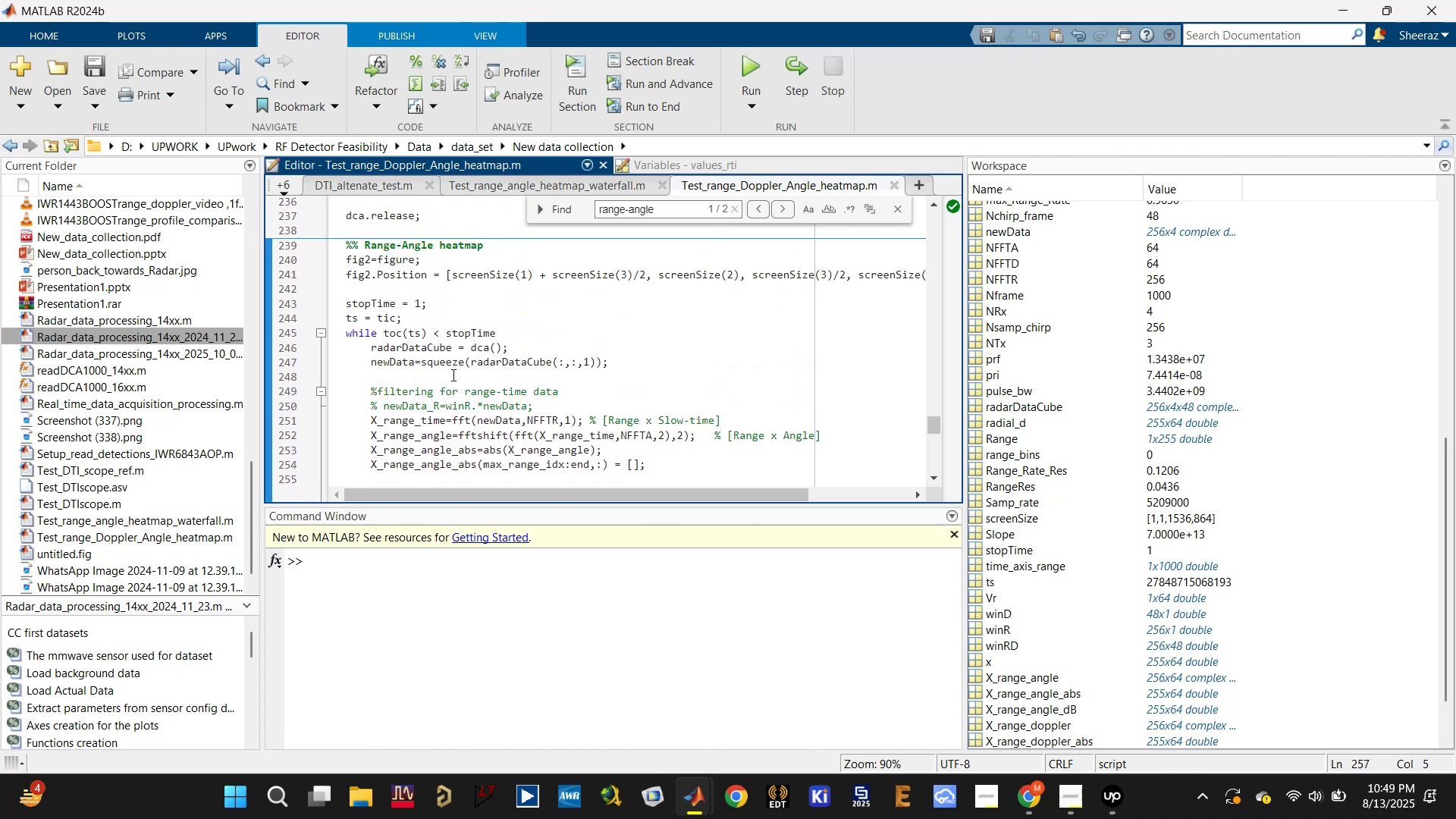 
scroll: coordinate [452, 375], scroll_direction: down, amount: 2.0
 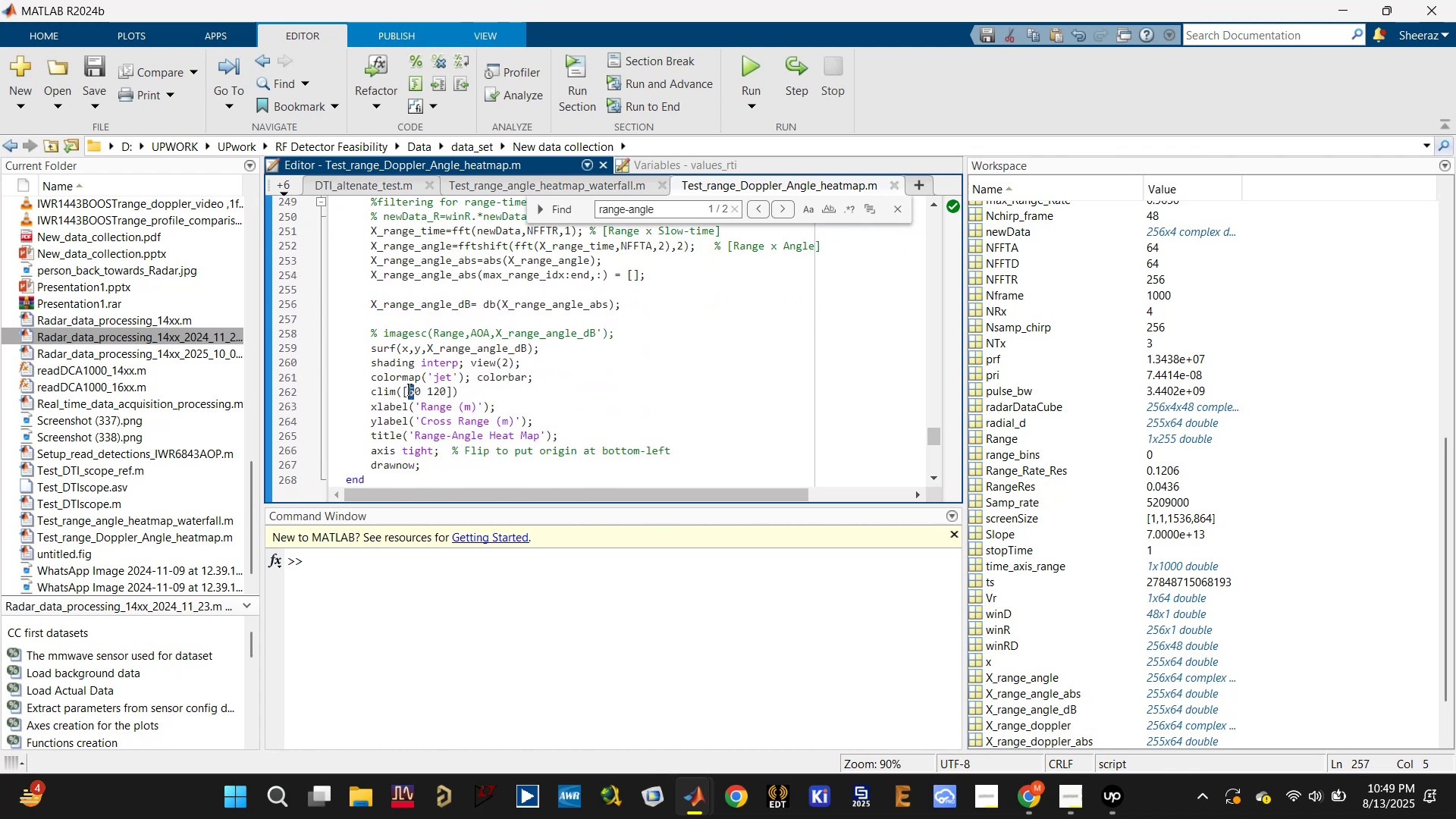 
key(7)
 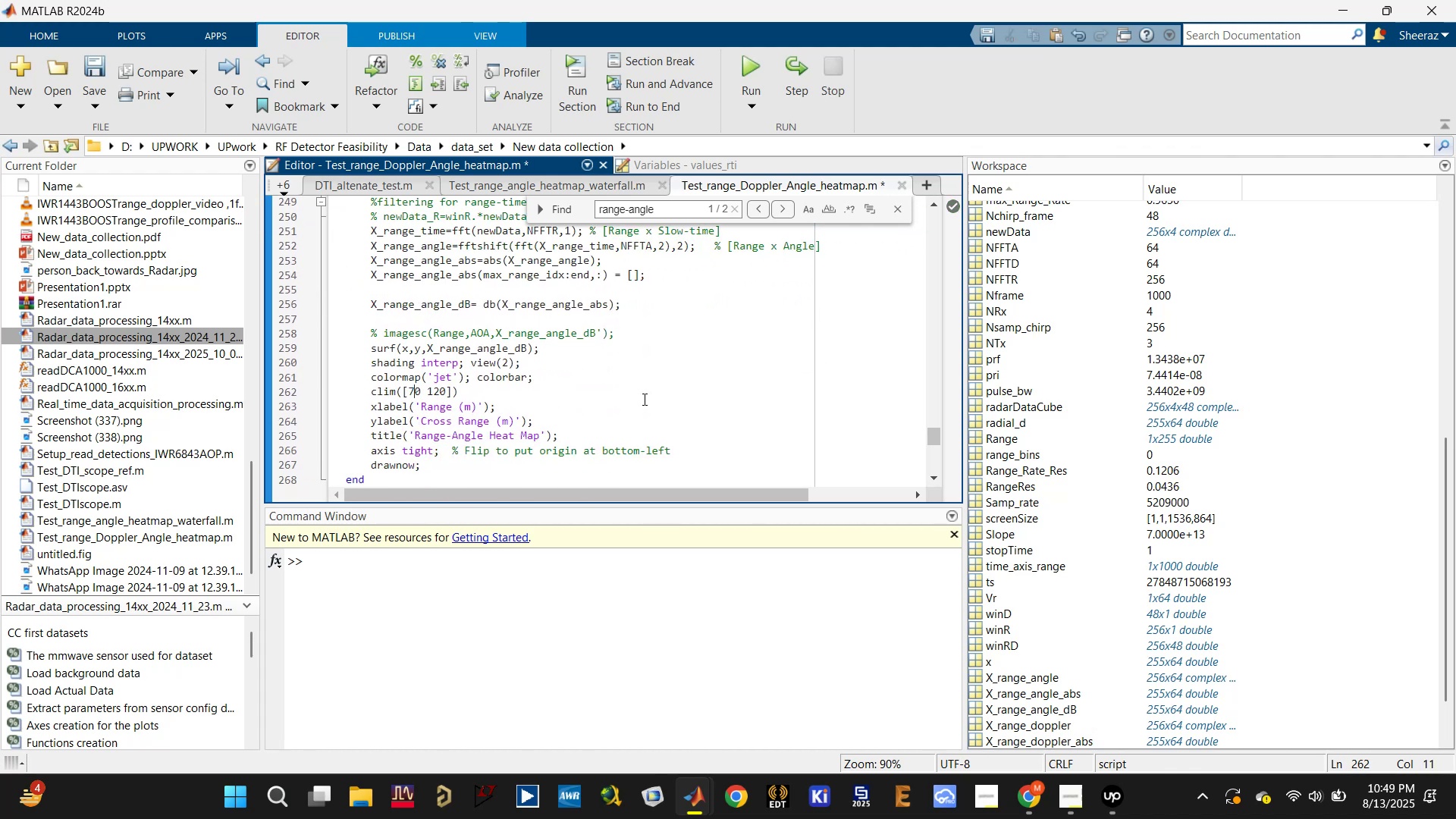 
left_click([645, 397])
 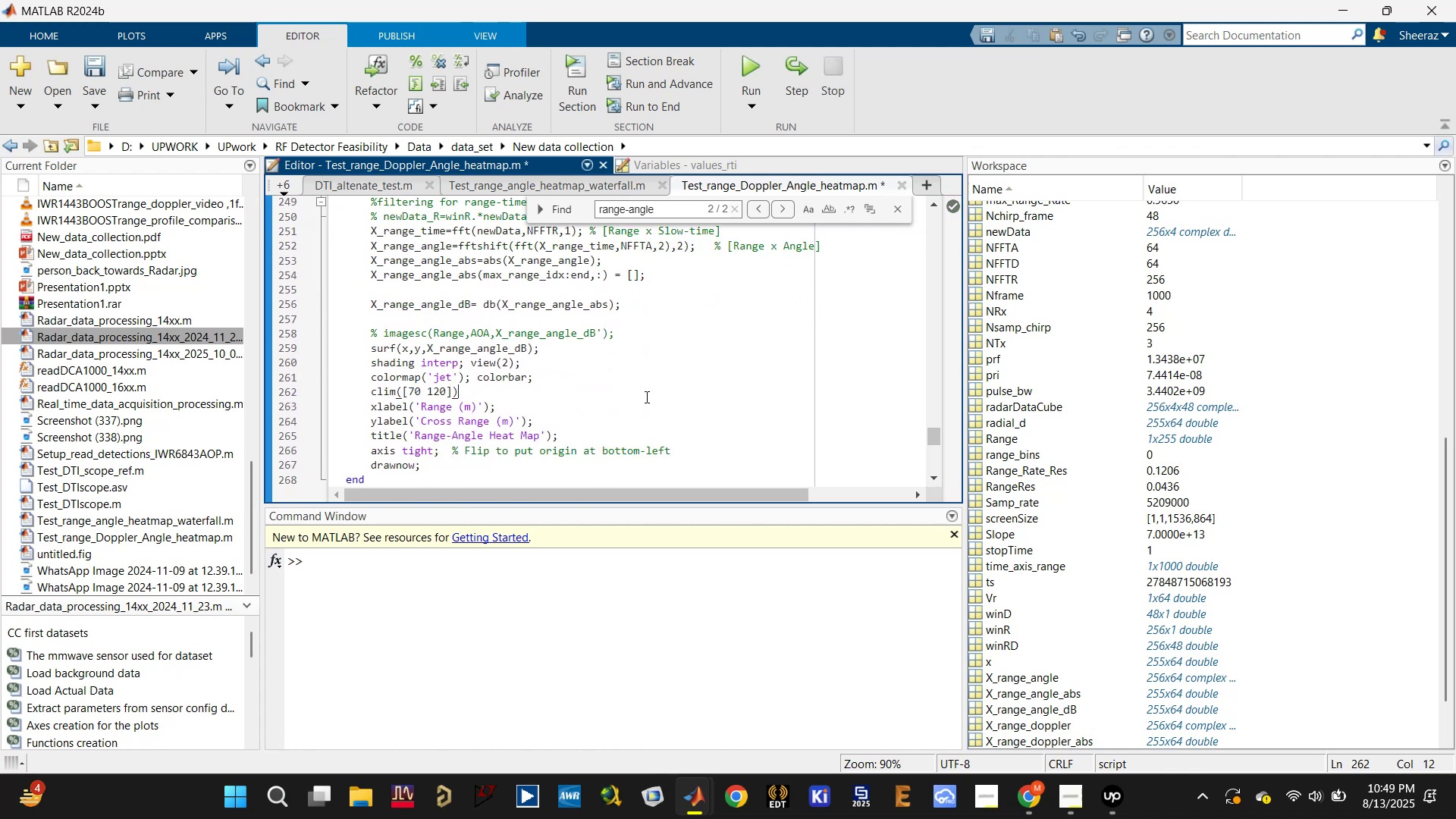 
key(Control+Enter)
 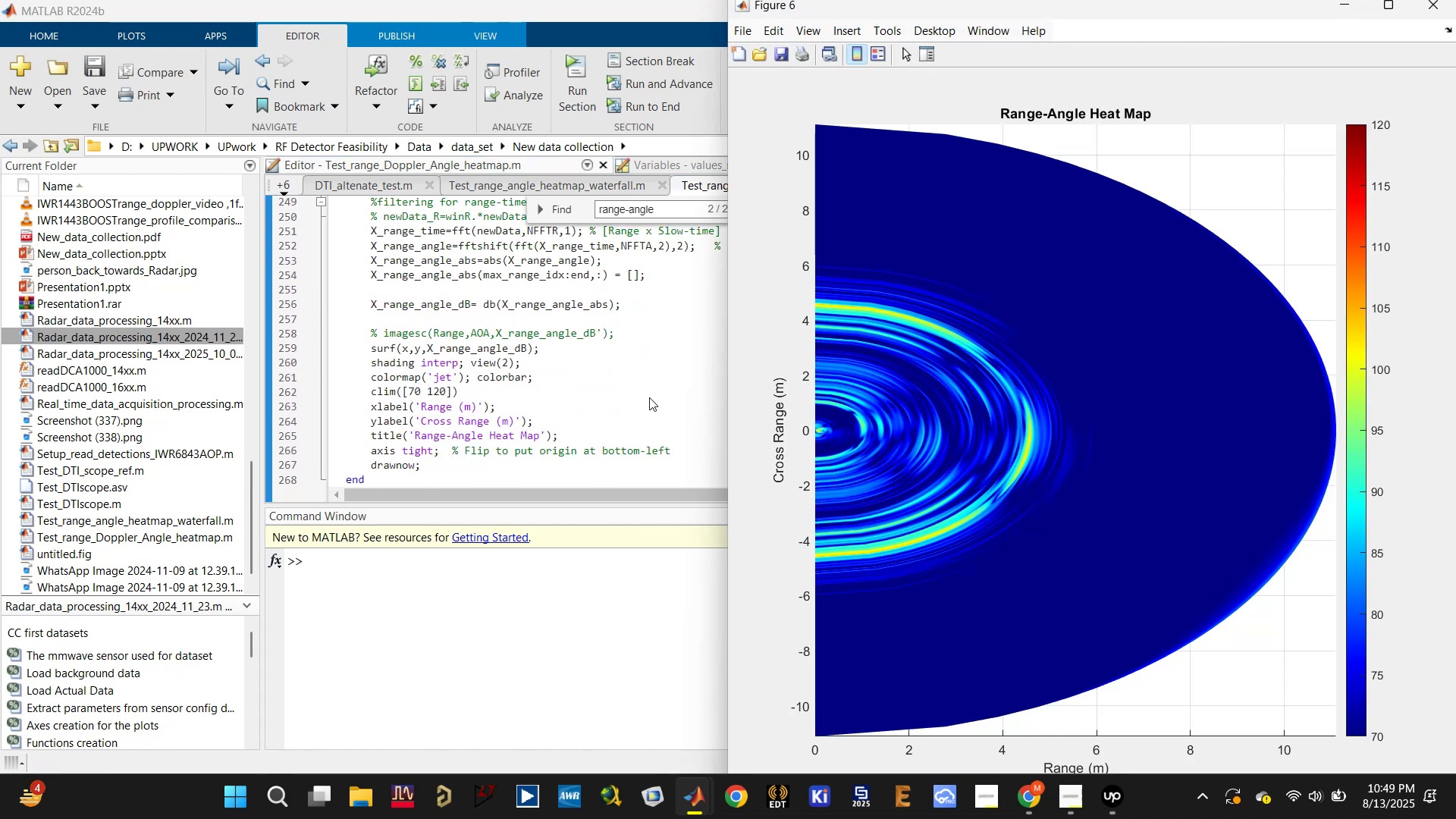 
wait(9.66)
 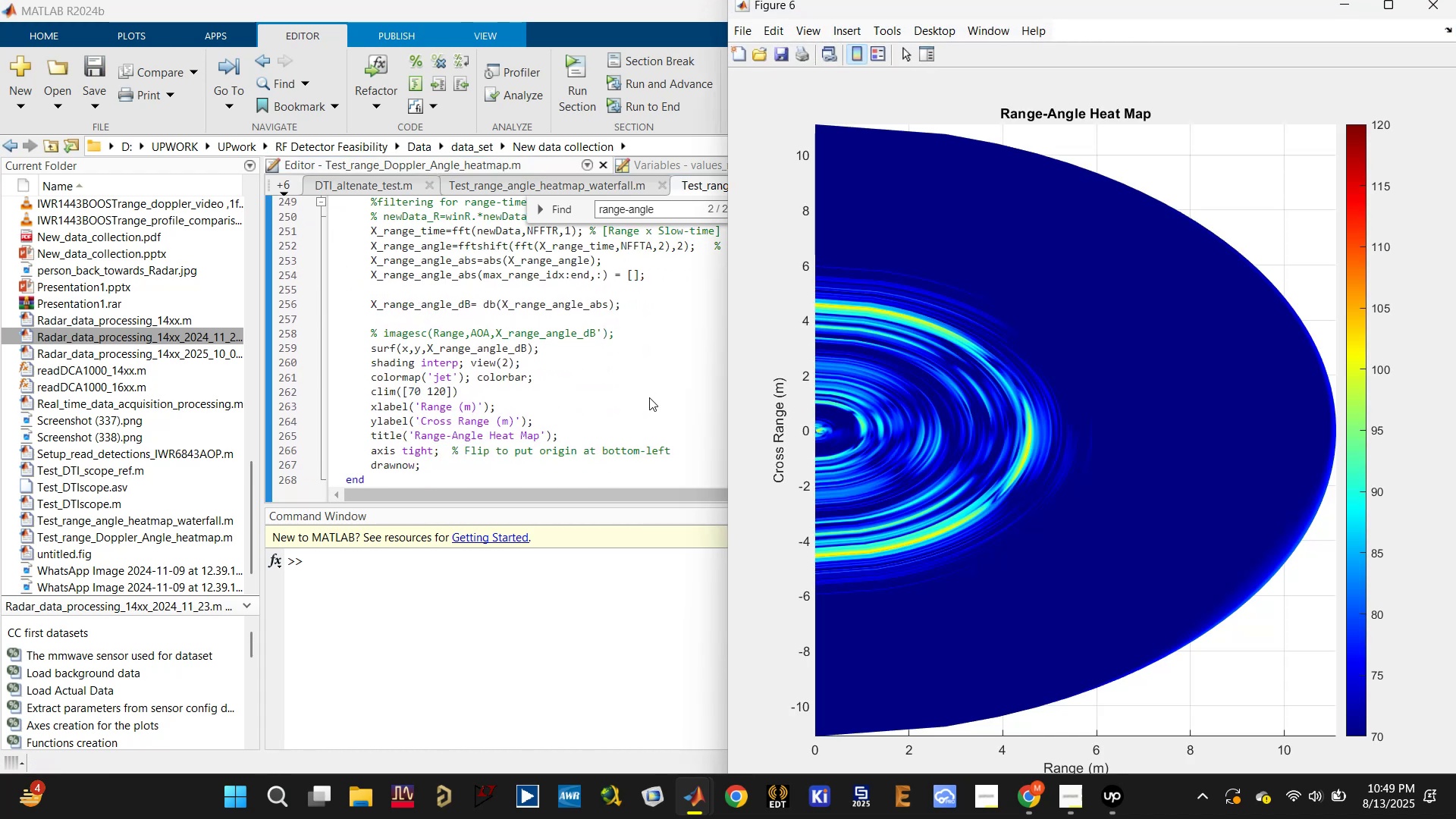 
type(16)
 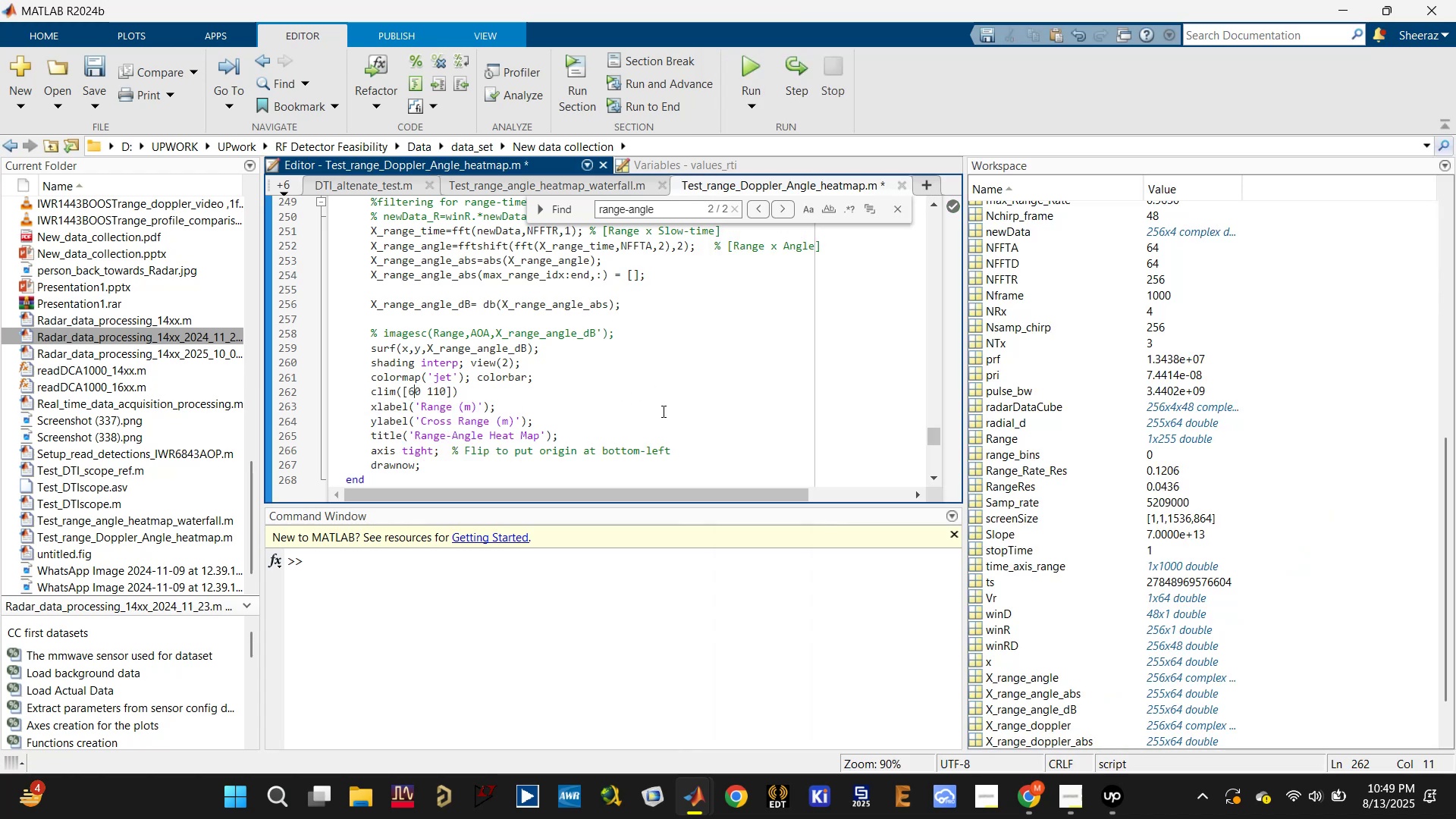 
left_click([662, 410])
 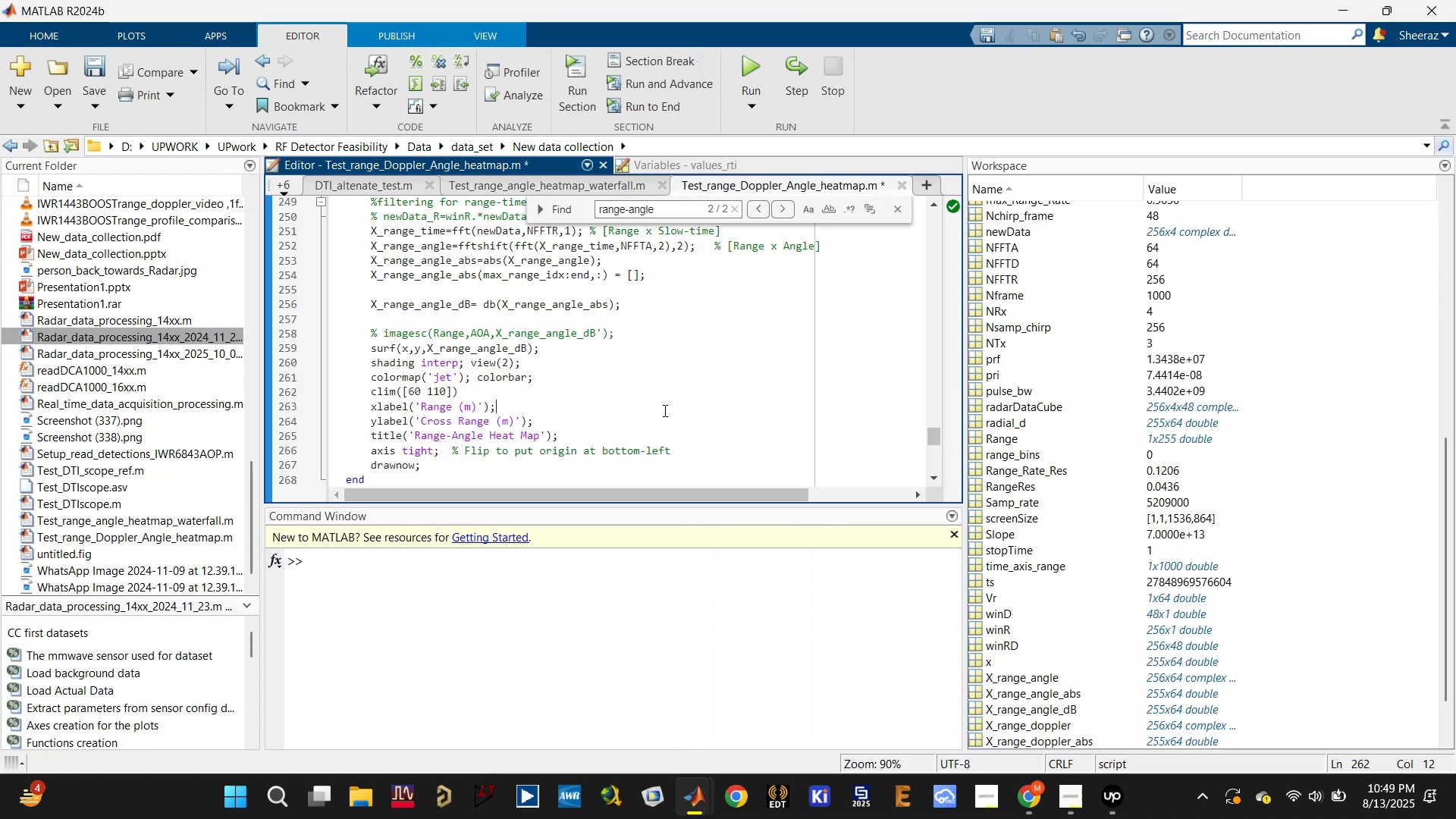 
key(Control+Enter)
 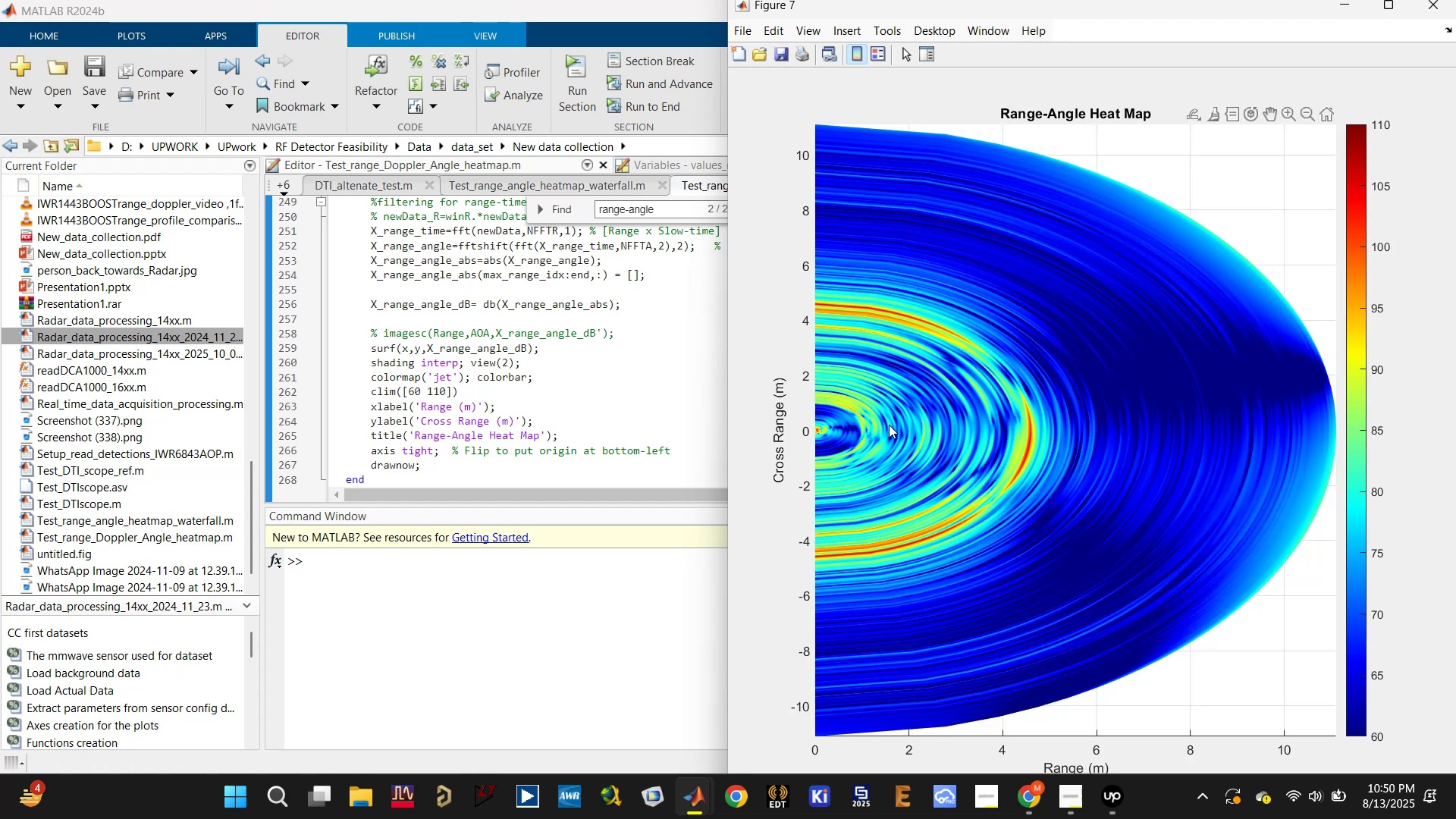 
wait(11.22)
 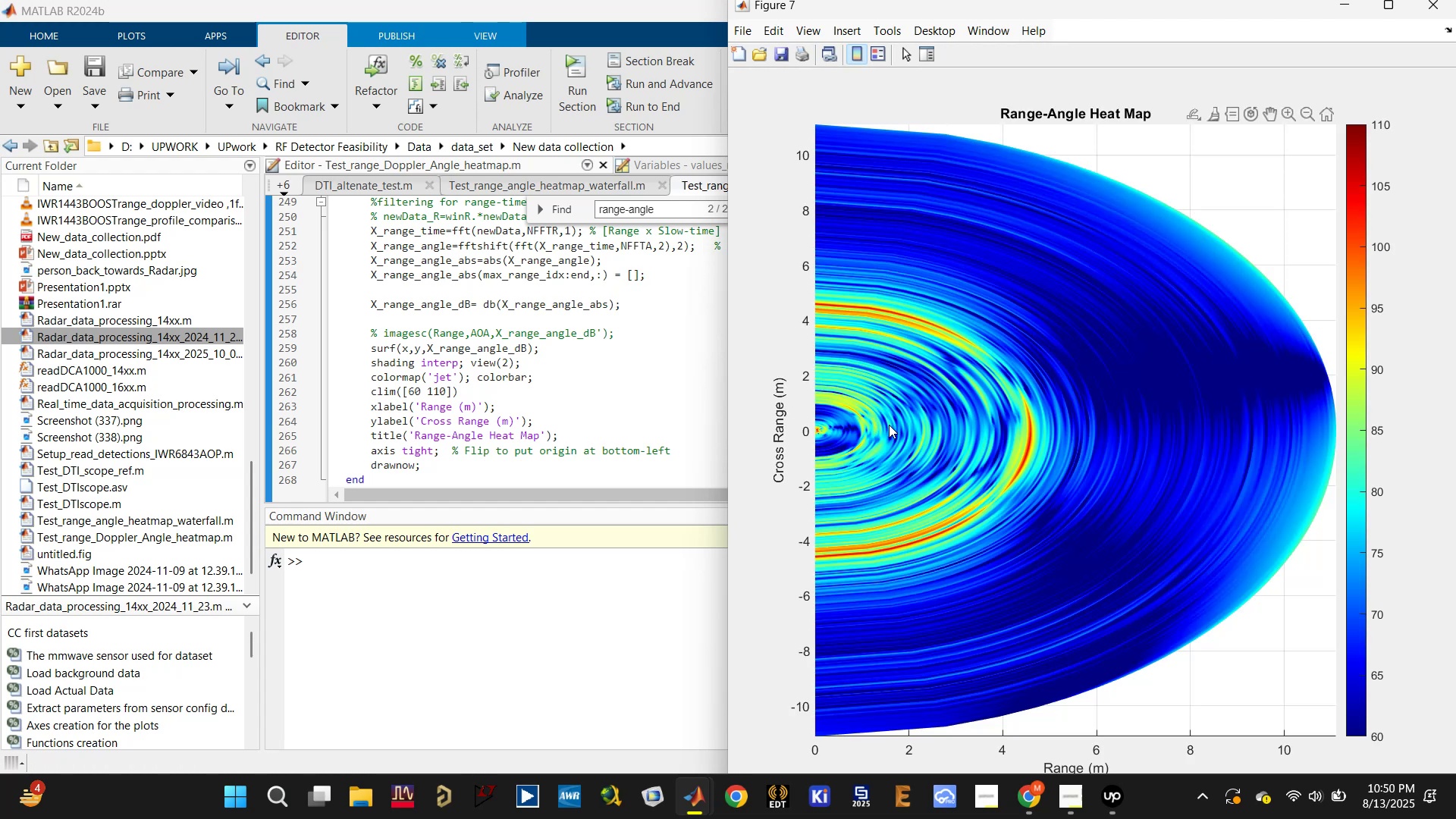 
mouse_move([998, 379])
 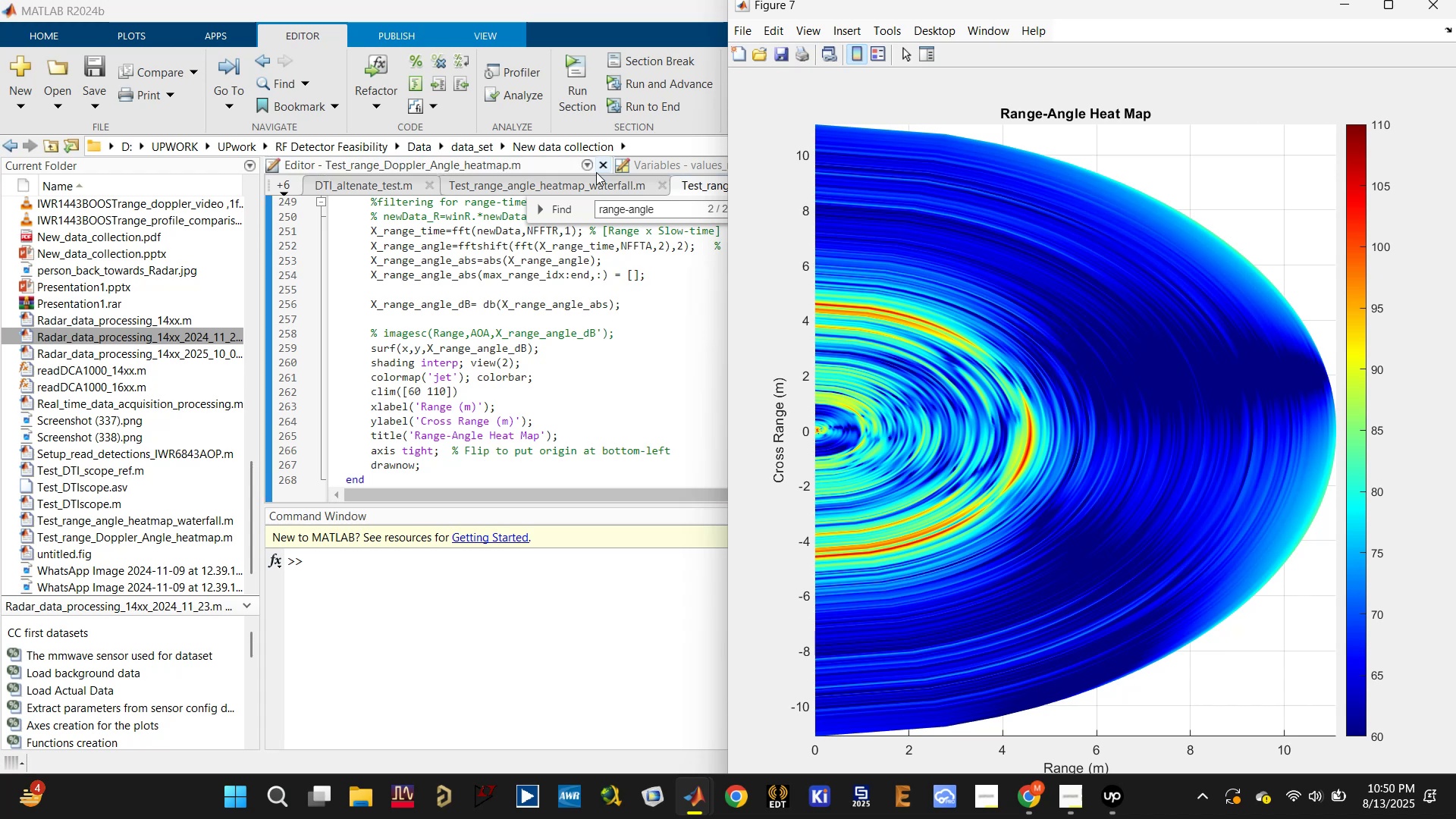 
left_click([482, 321])
 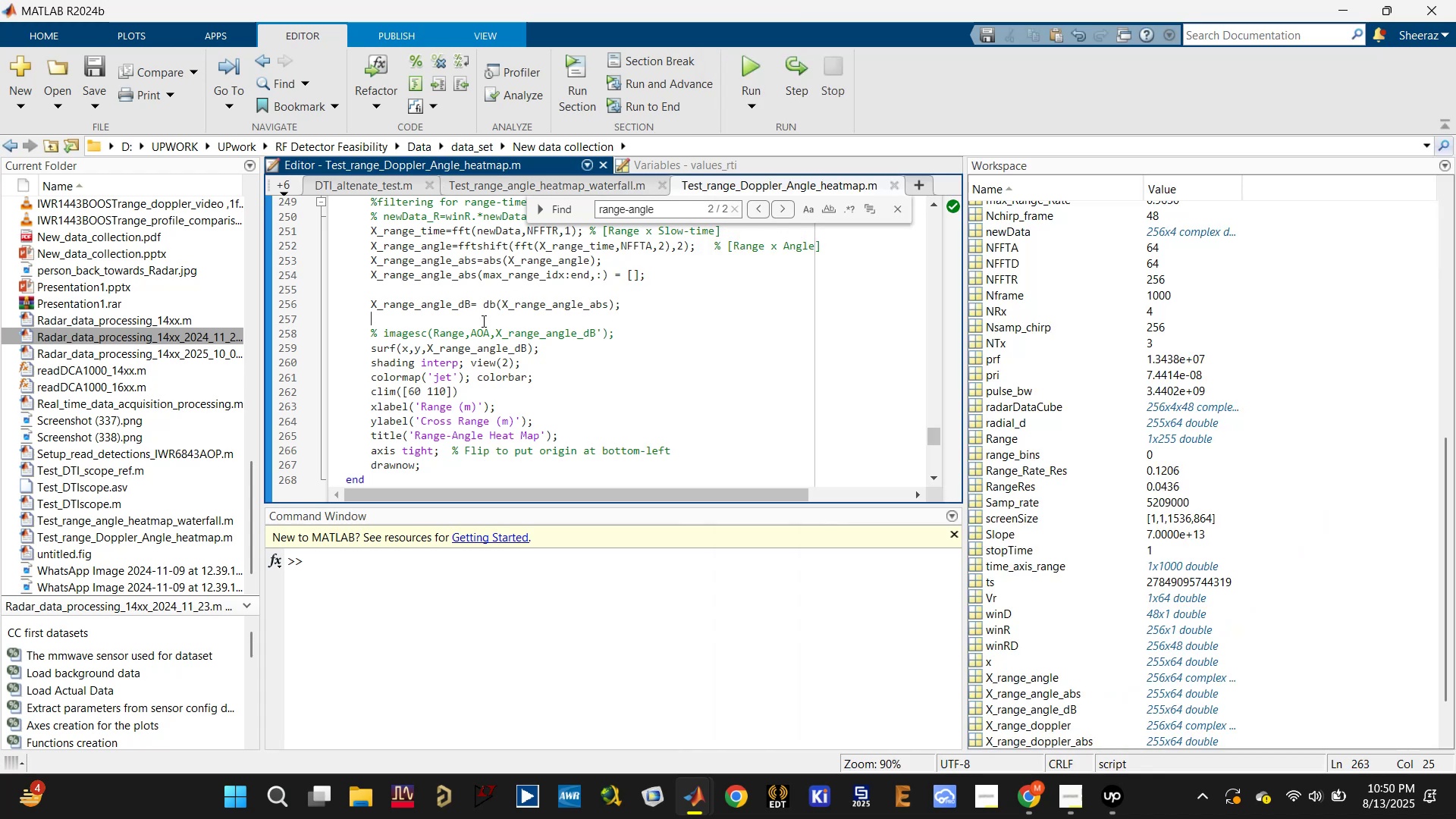 
scroll: coordinate [482, 321], scroll_direction: up, amount: 3.0
 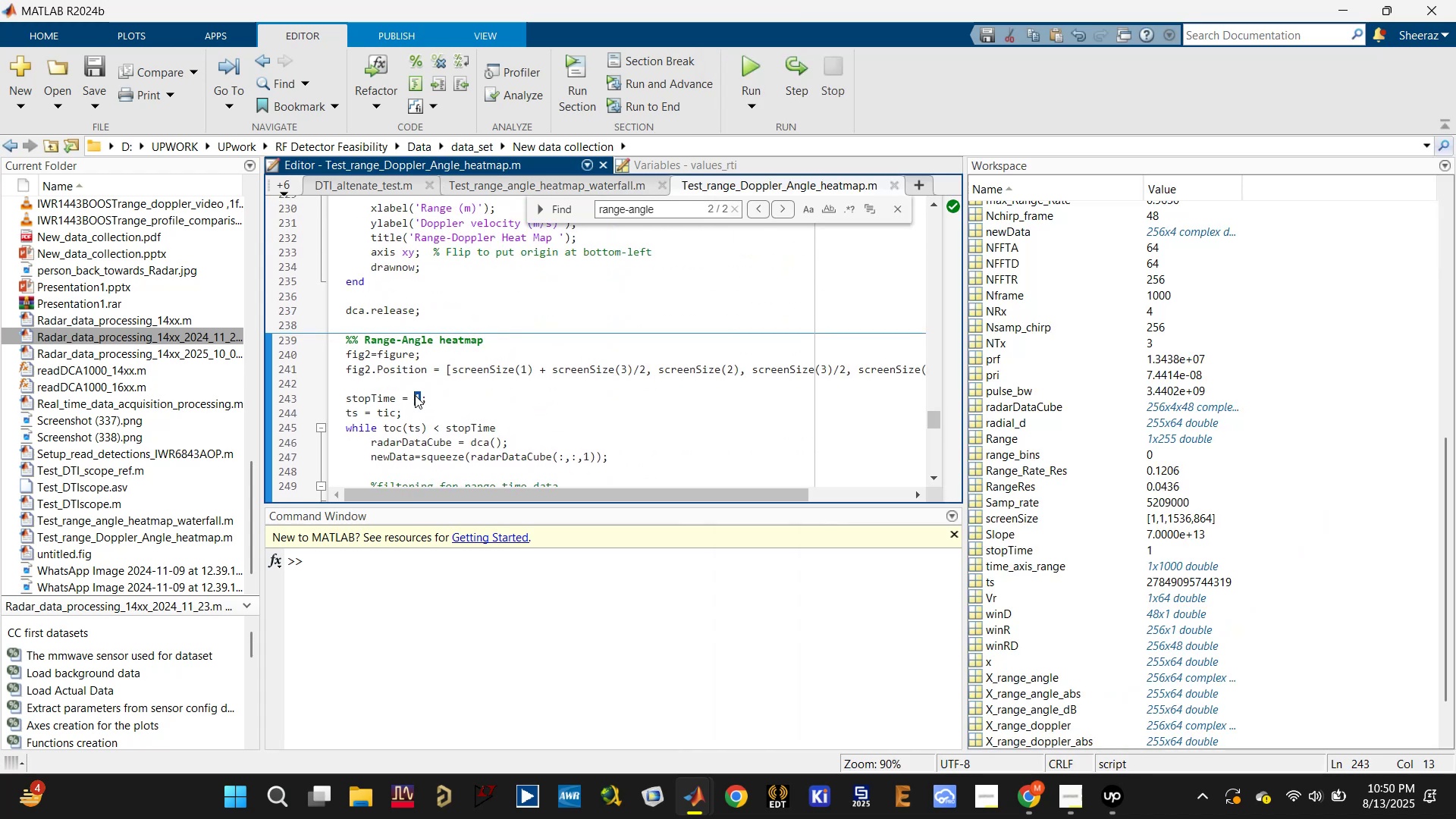 
type(20)
 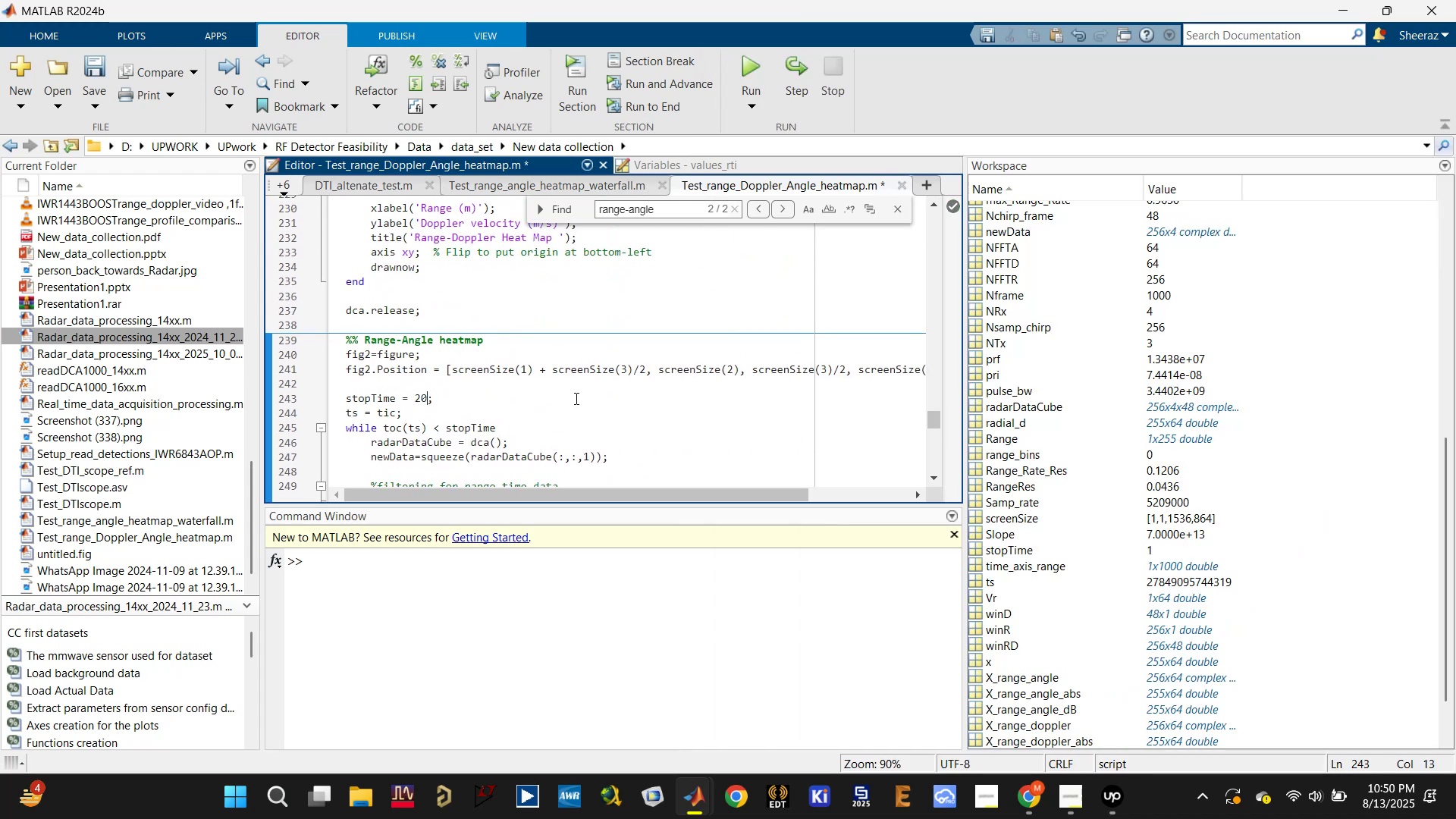 
double_click([605, 385])
 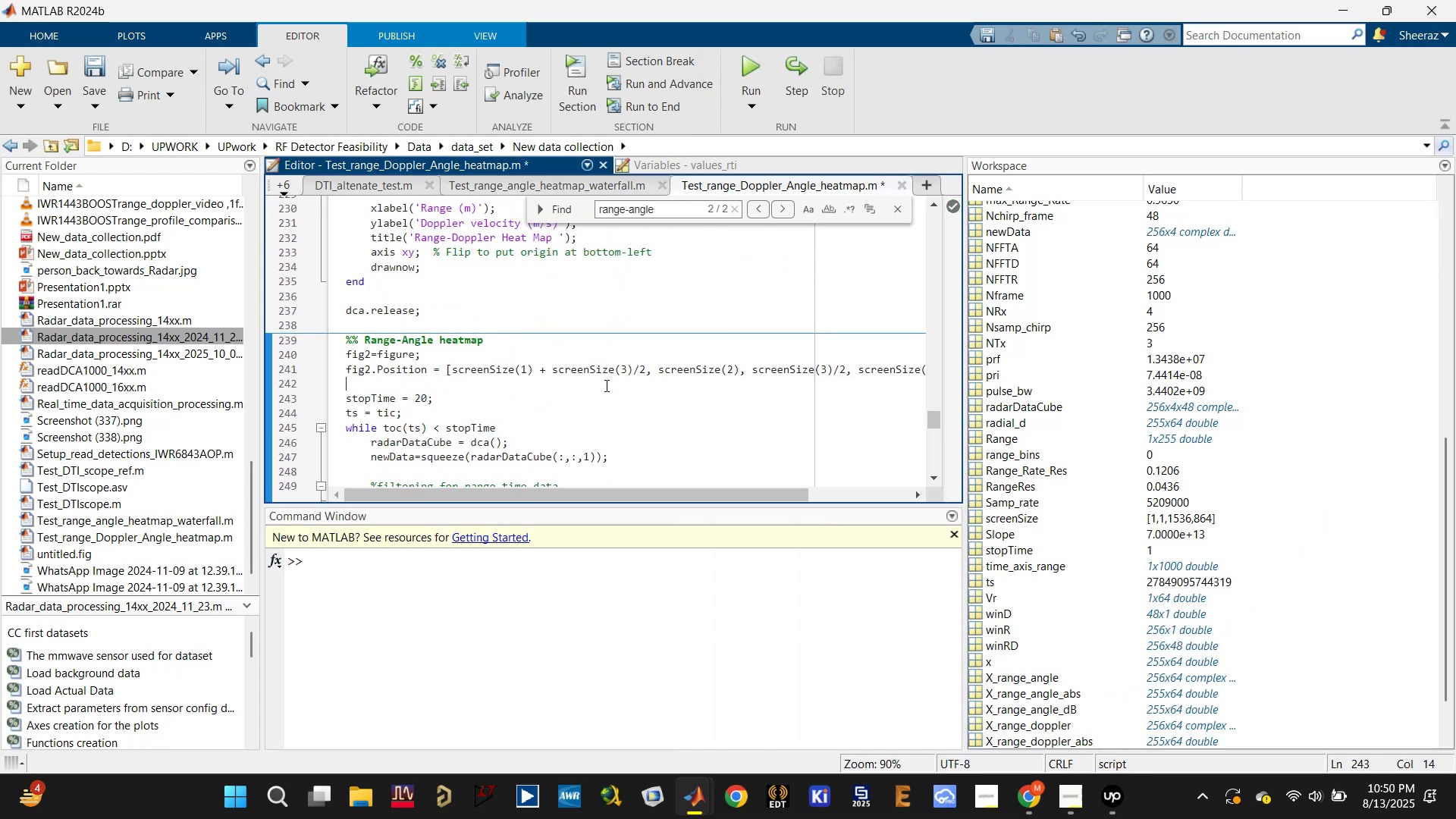 
double_click([605, 385])
 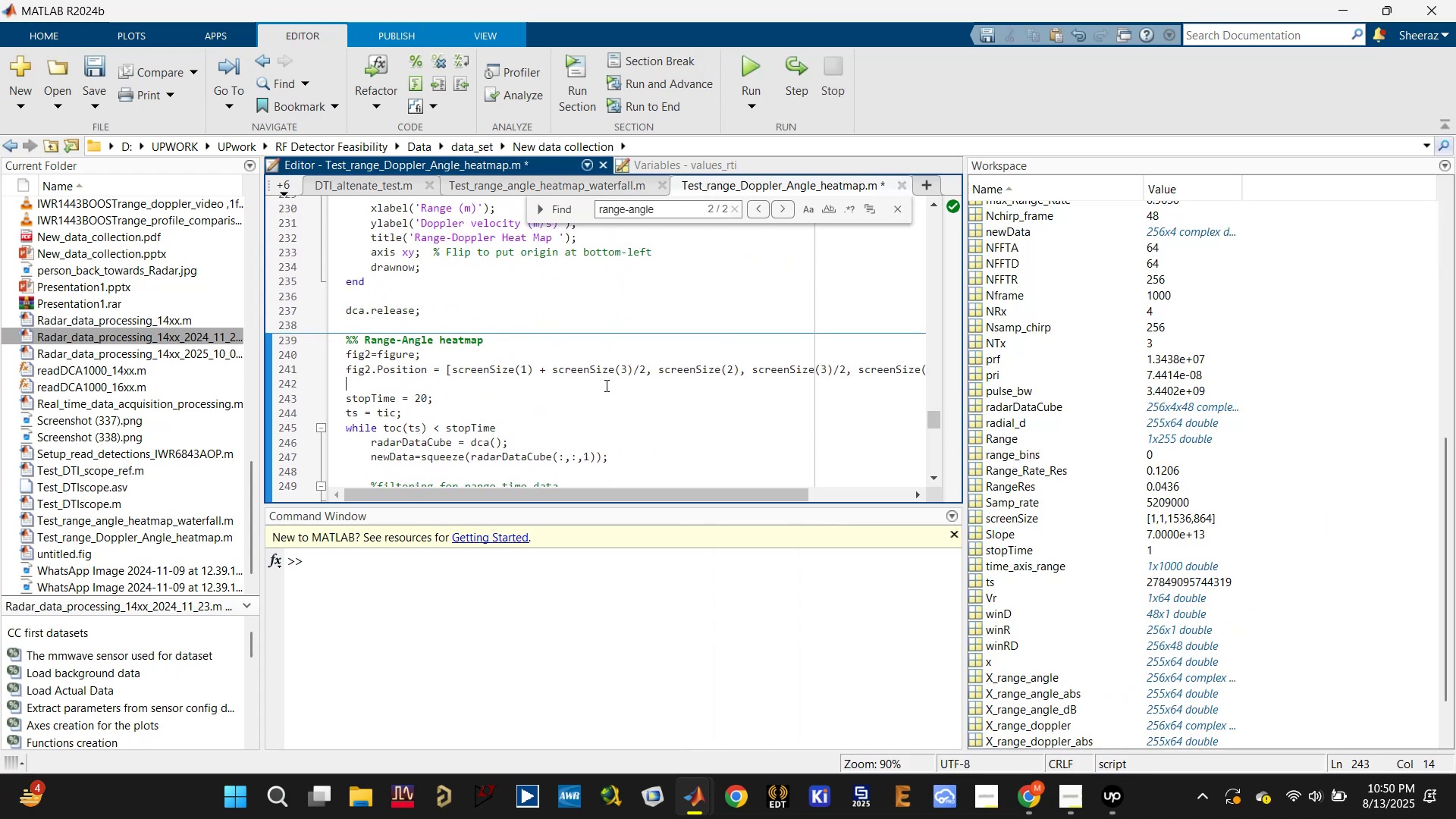 
key(Control+Enter)
 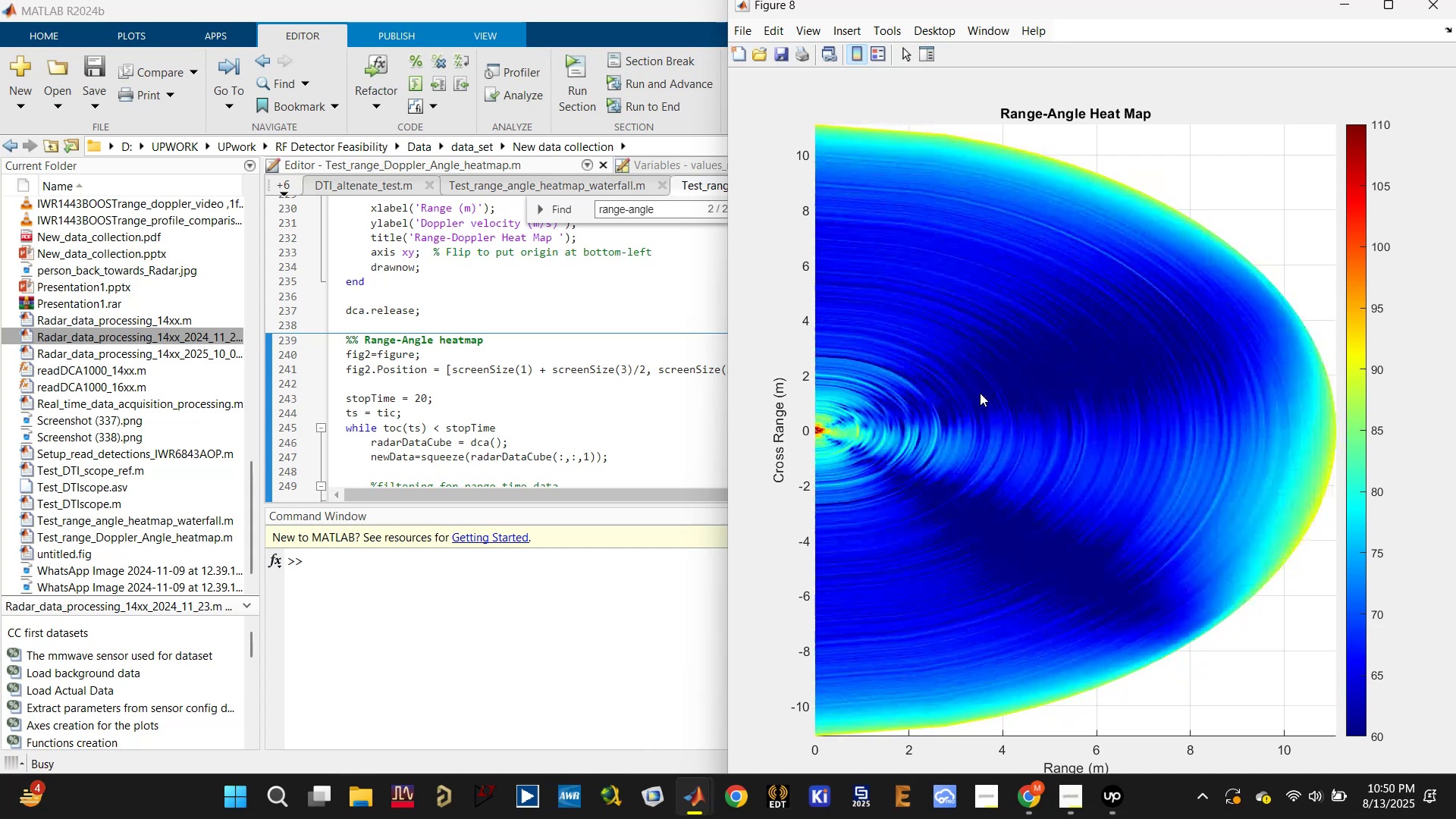 
wait(20.53)
 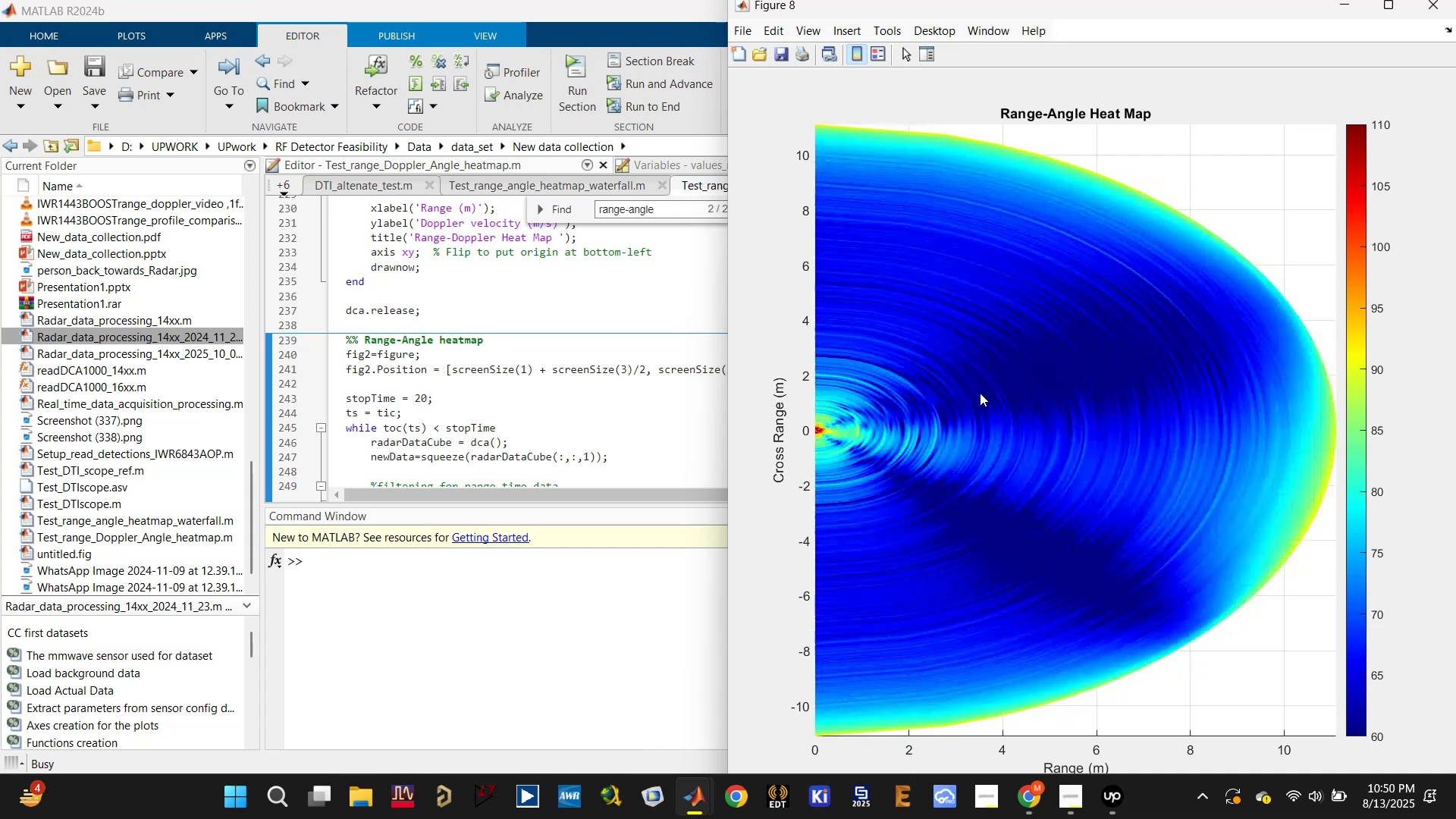 
left_click([674, 409])
 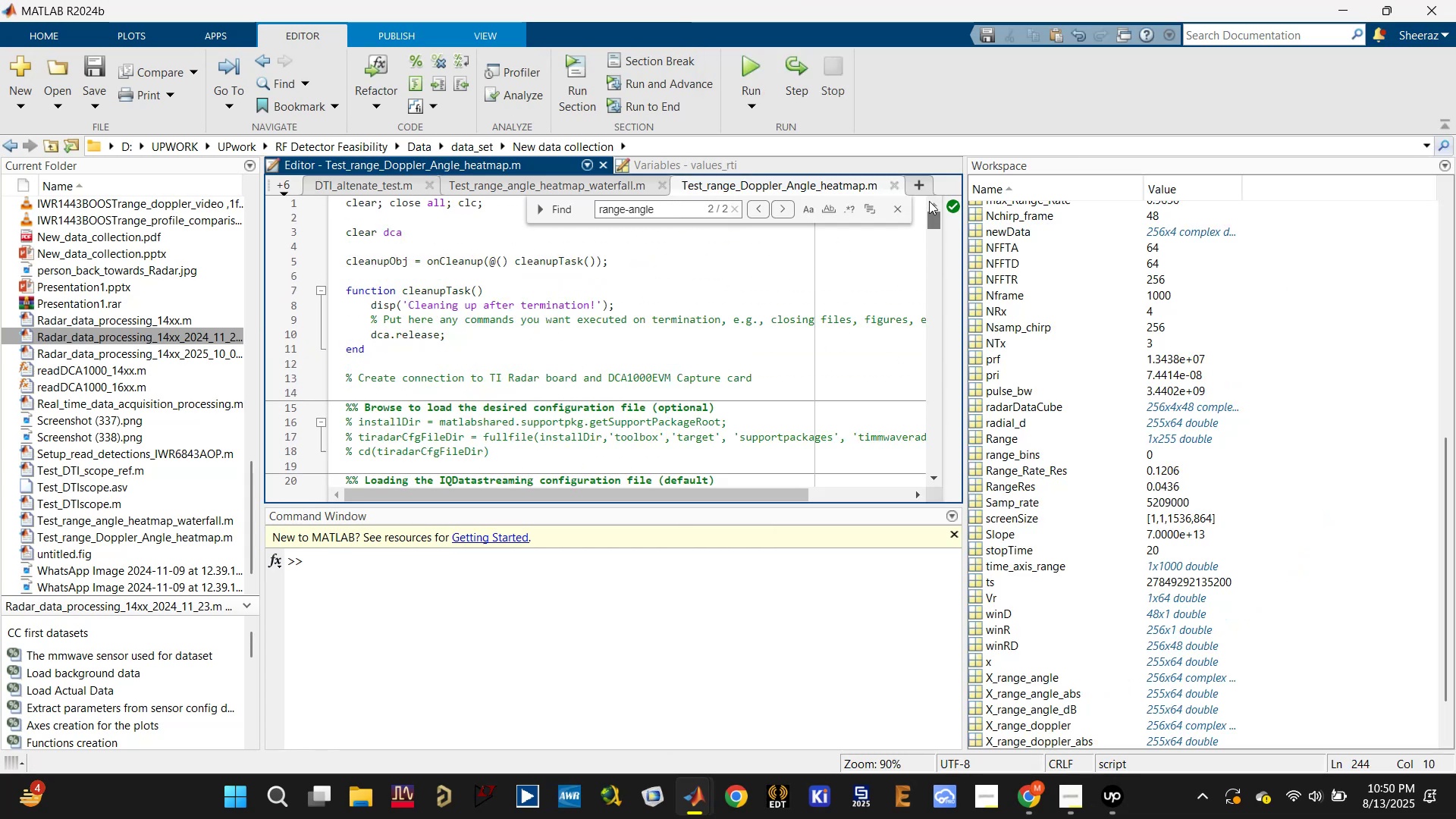 
scroll: coordinate [392, 347], scroll_direction: down, amount: 24.0
 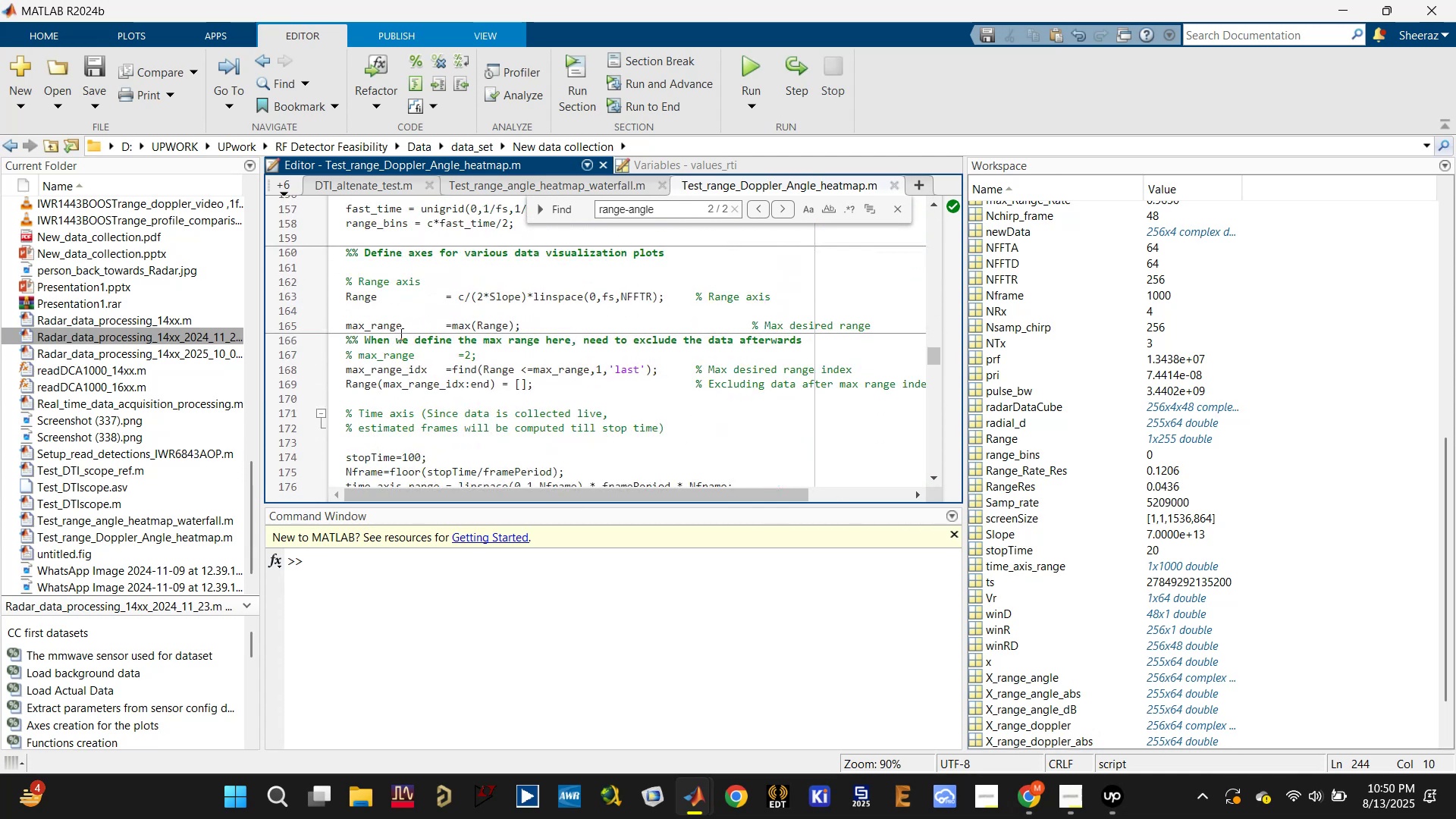 
left_click([375, 331])
 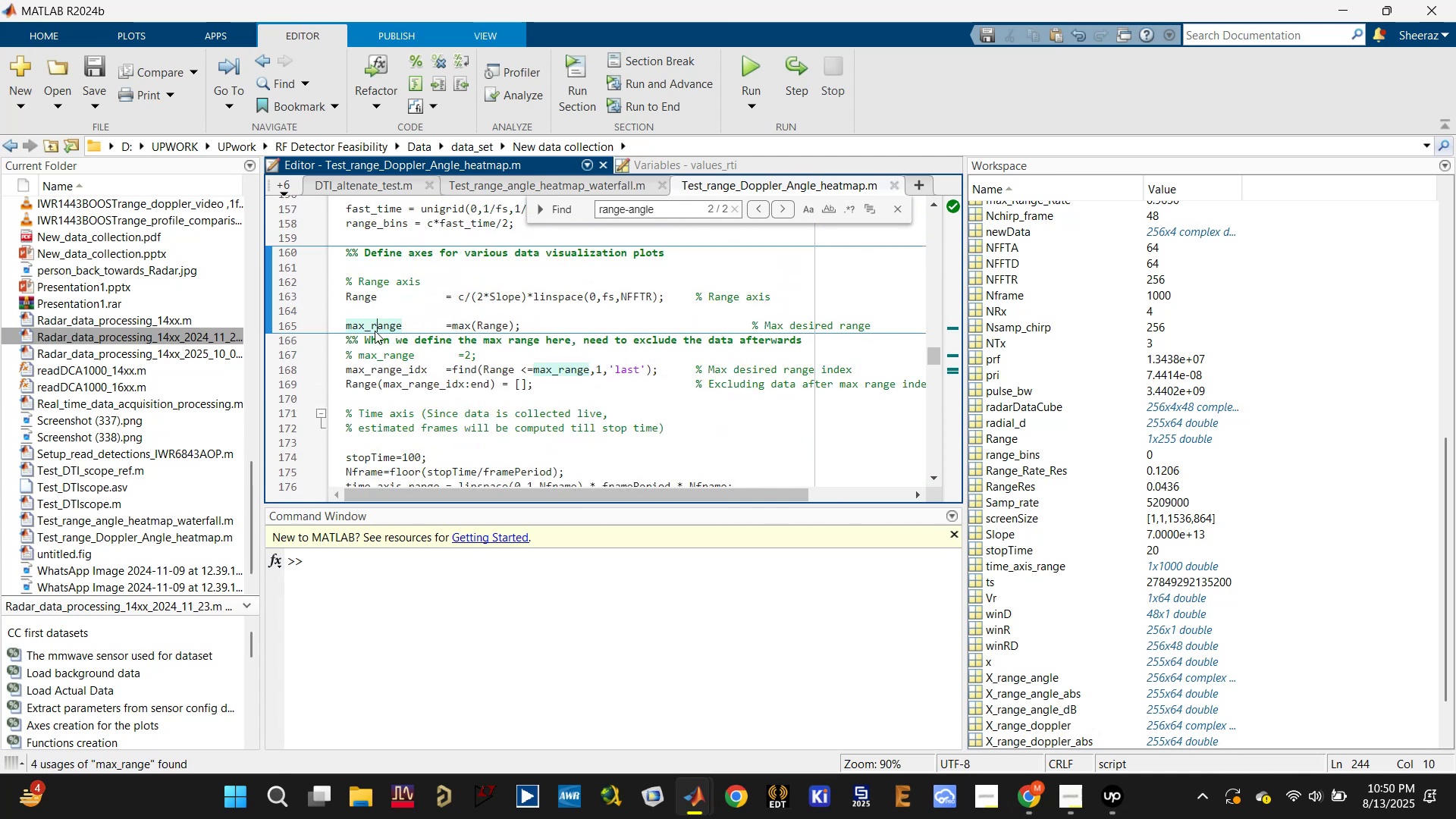 
key(Control+T)
 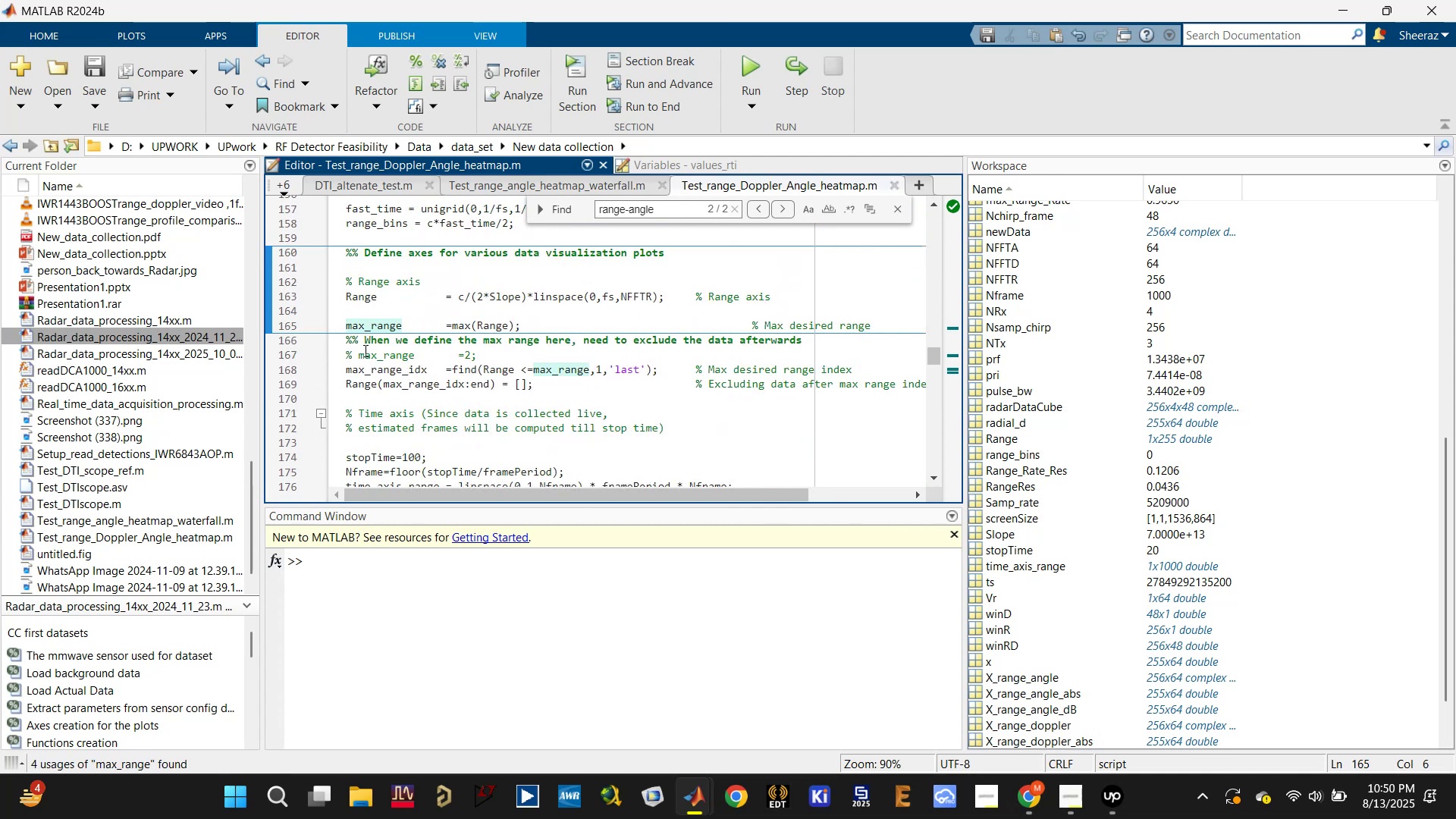 
key(Control+R)
 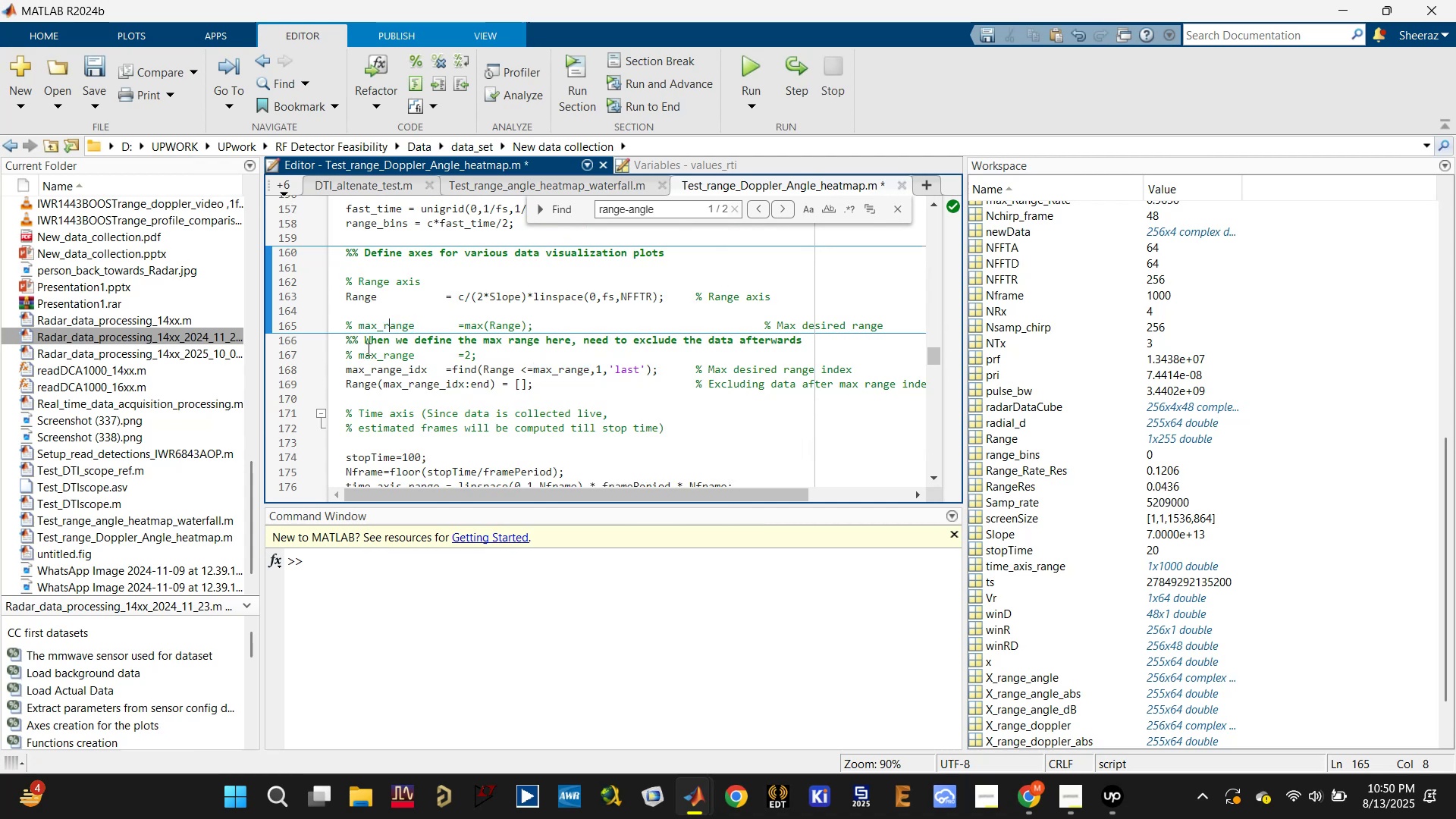 
left_click([366, 350])
 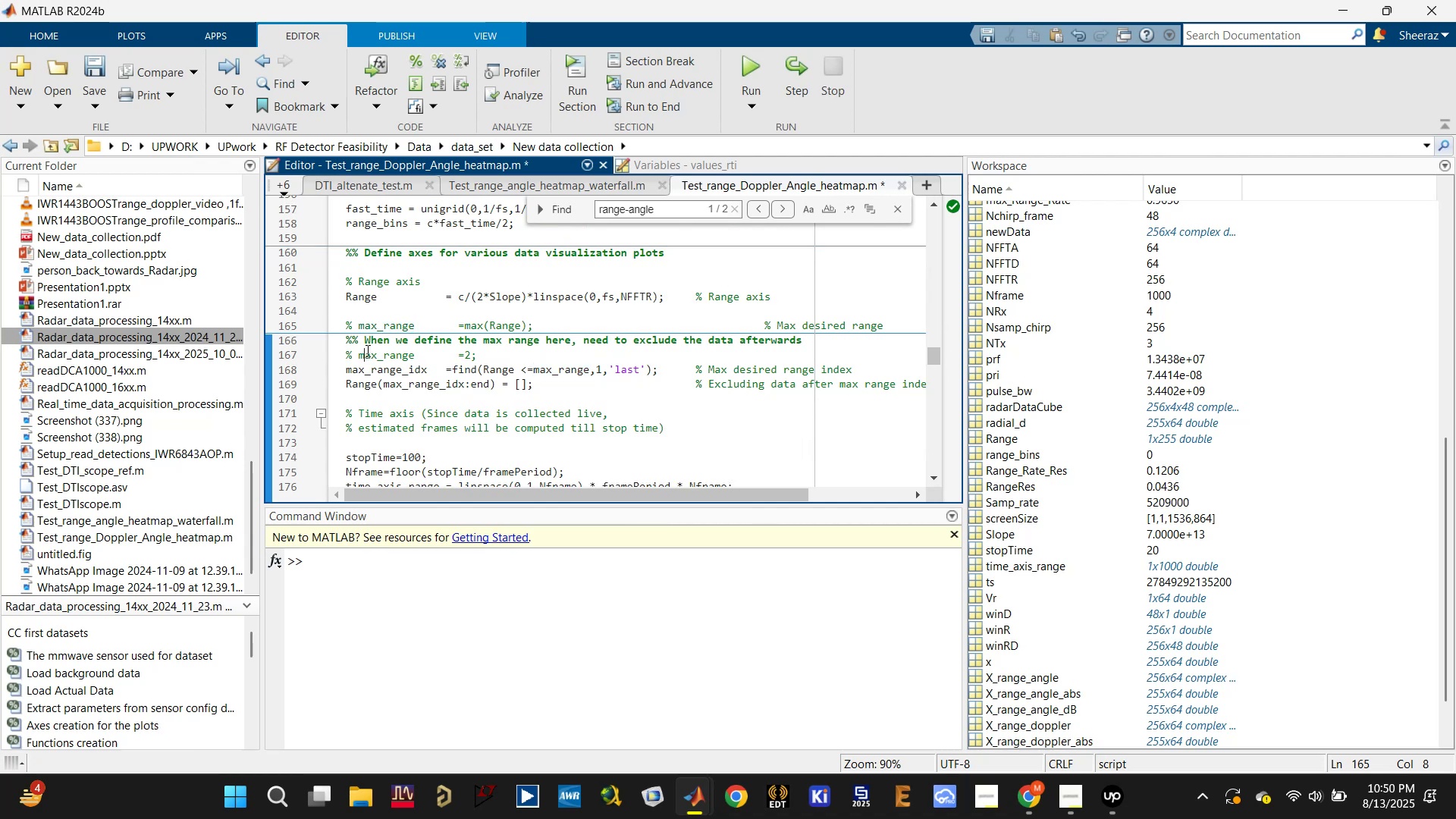 
key(Control+T)
 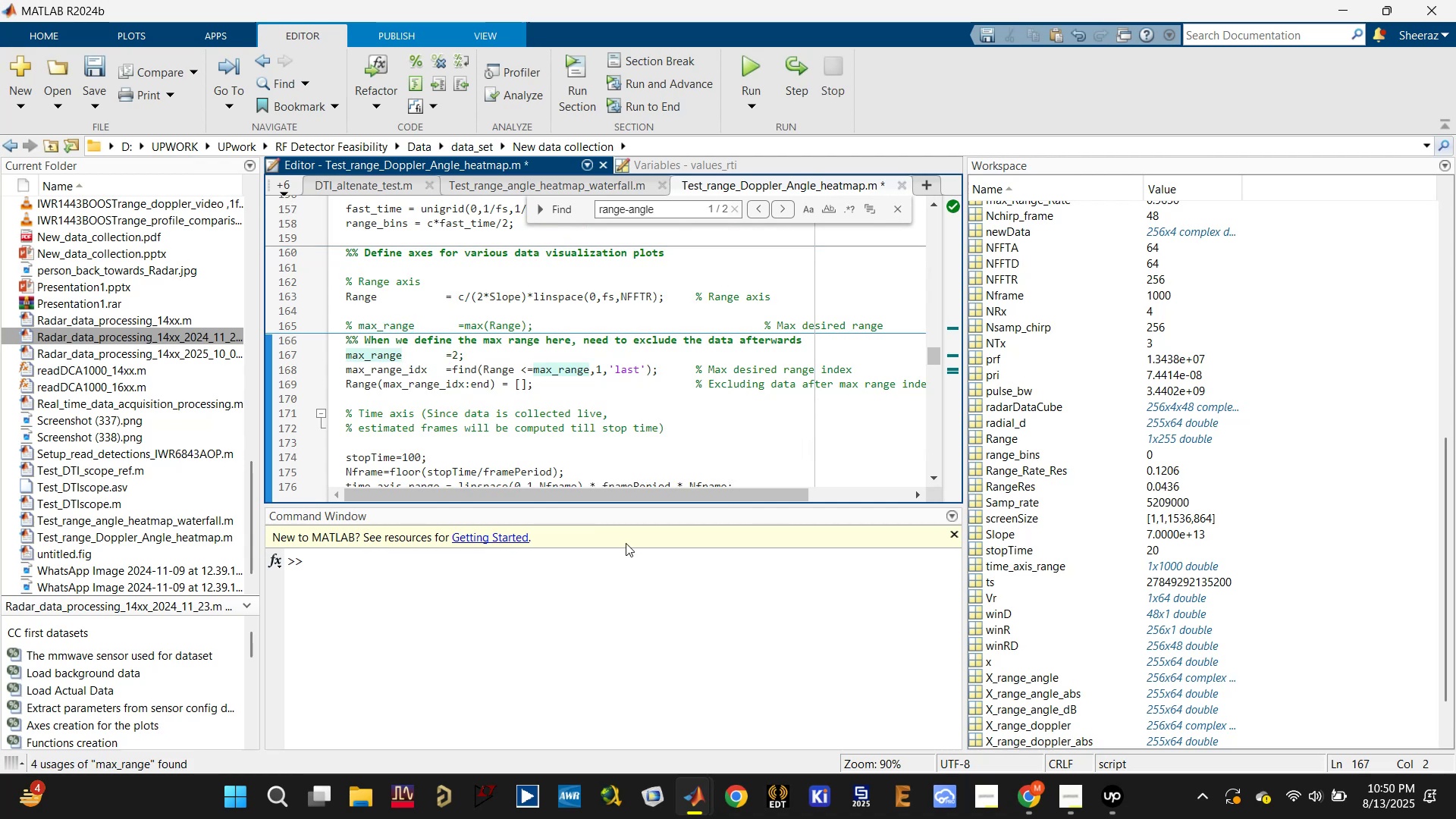 
key(Control+S)
 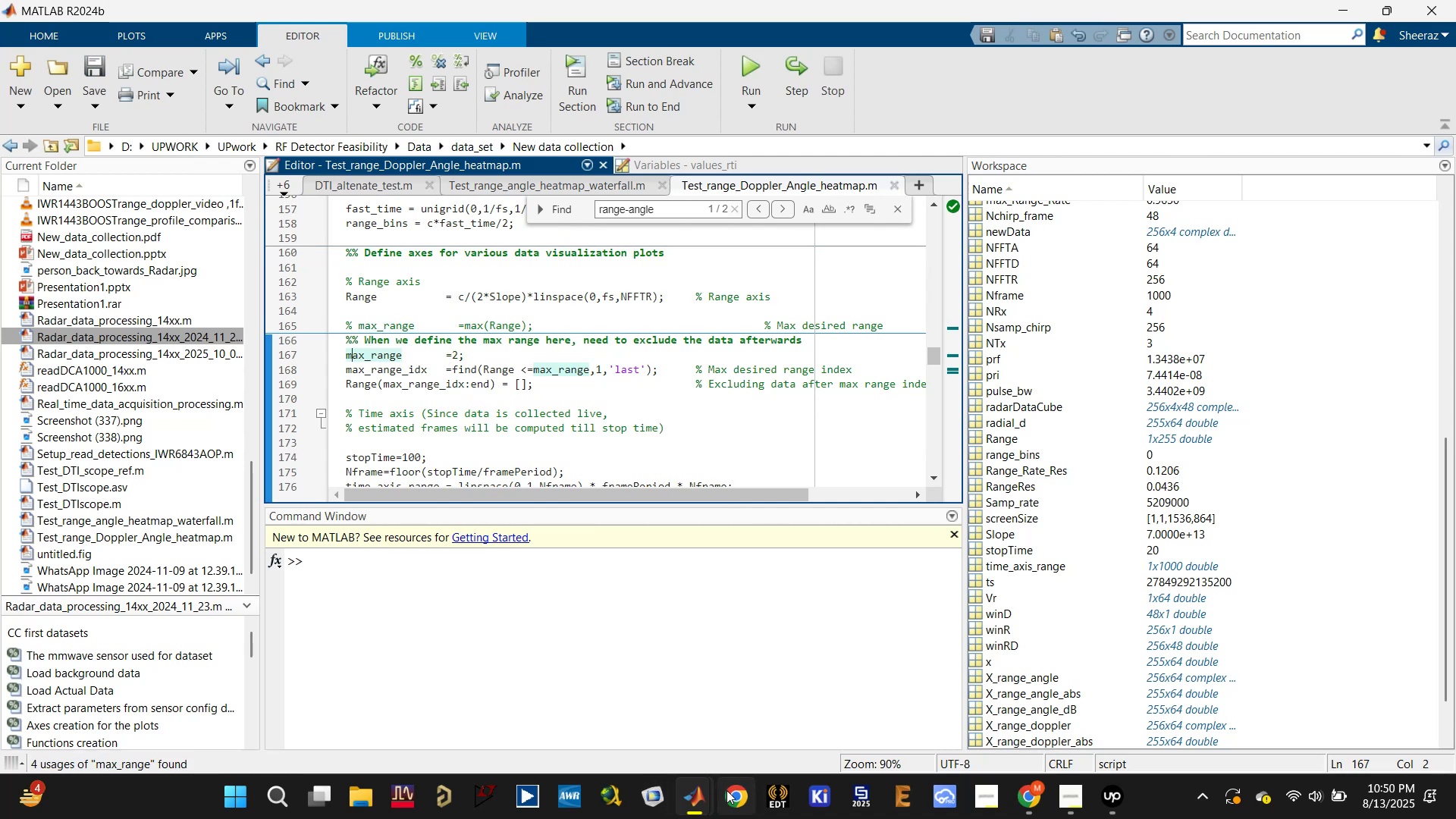 
left_click([696, 799])
 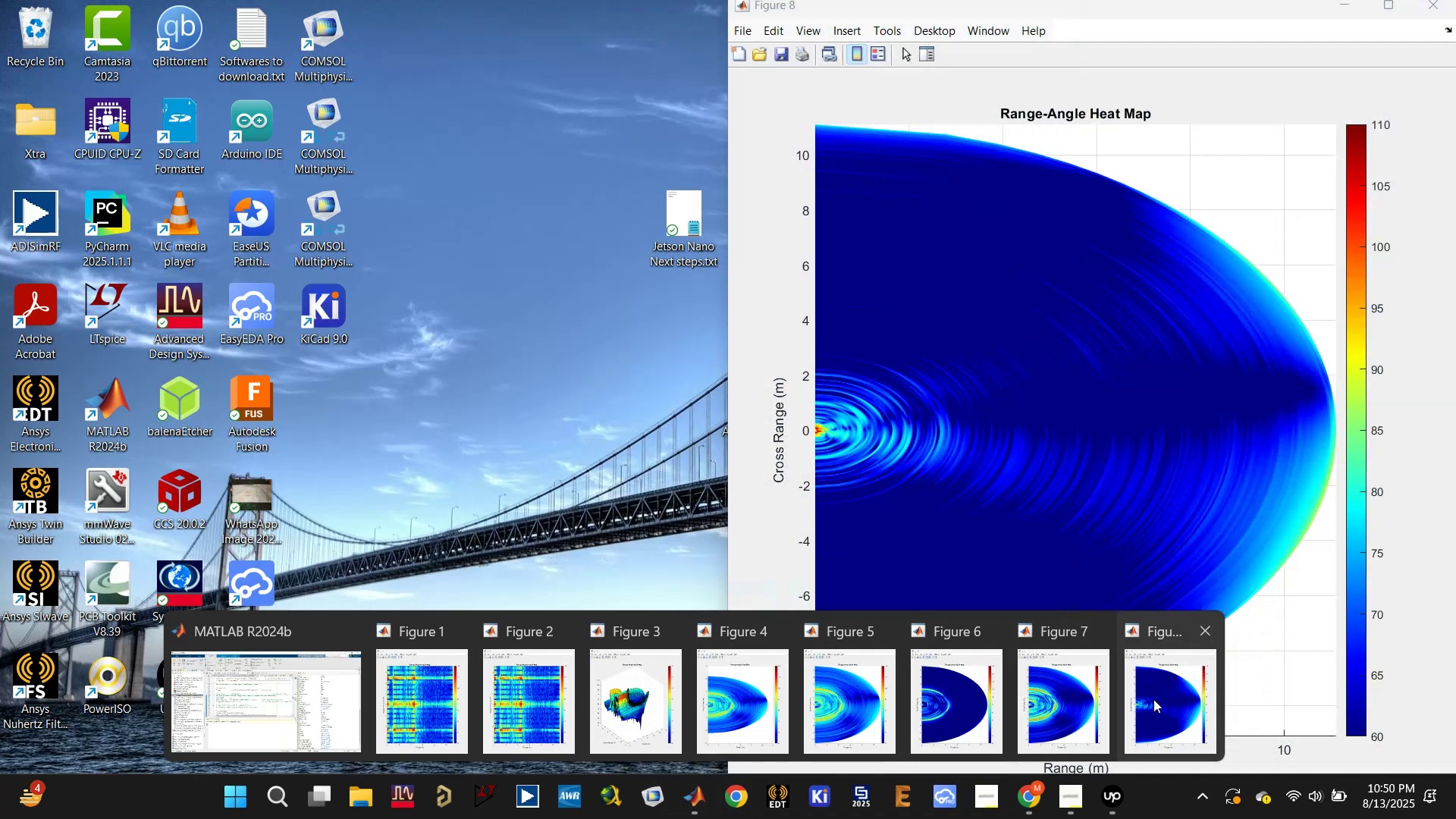 
wait(5.44)
 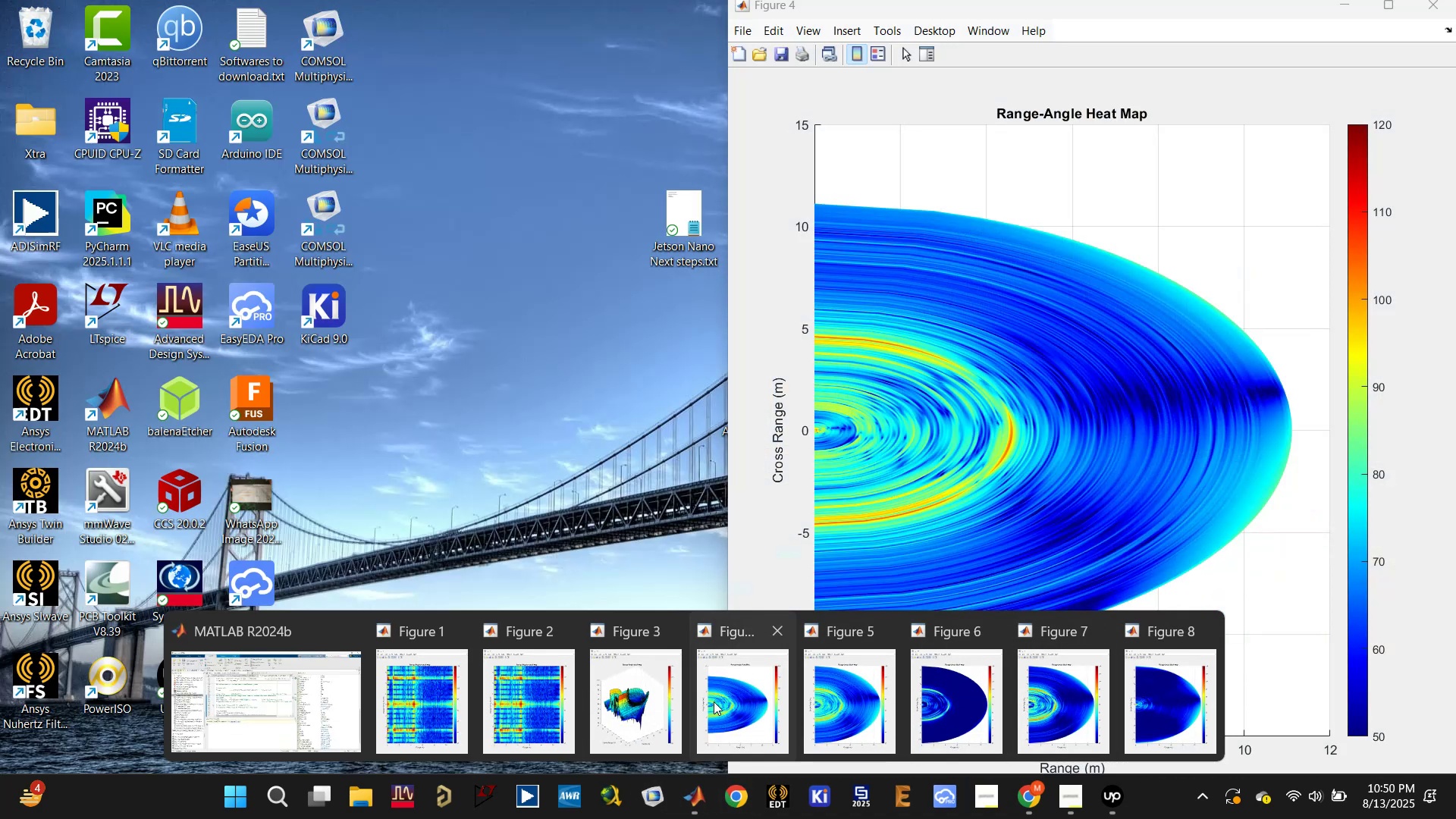 
left_click([1151, 699])
 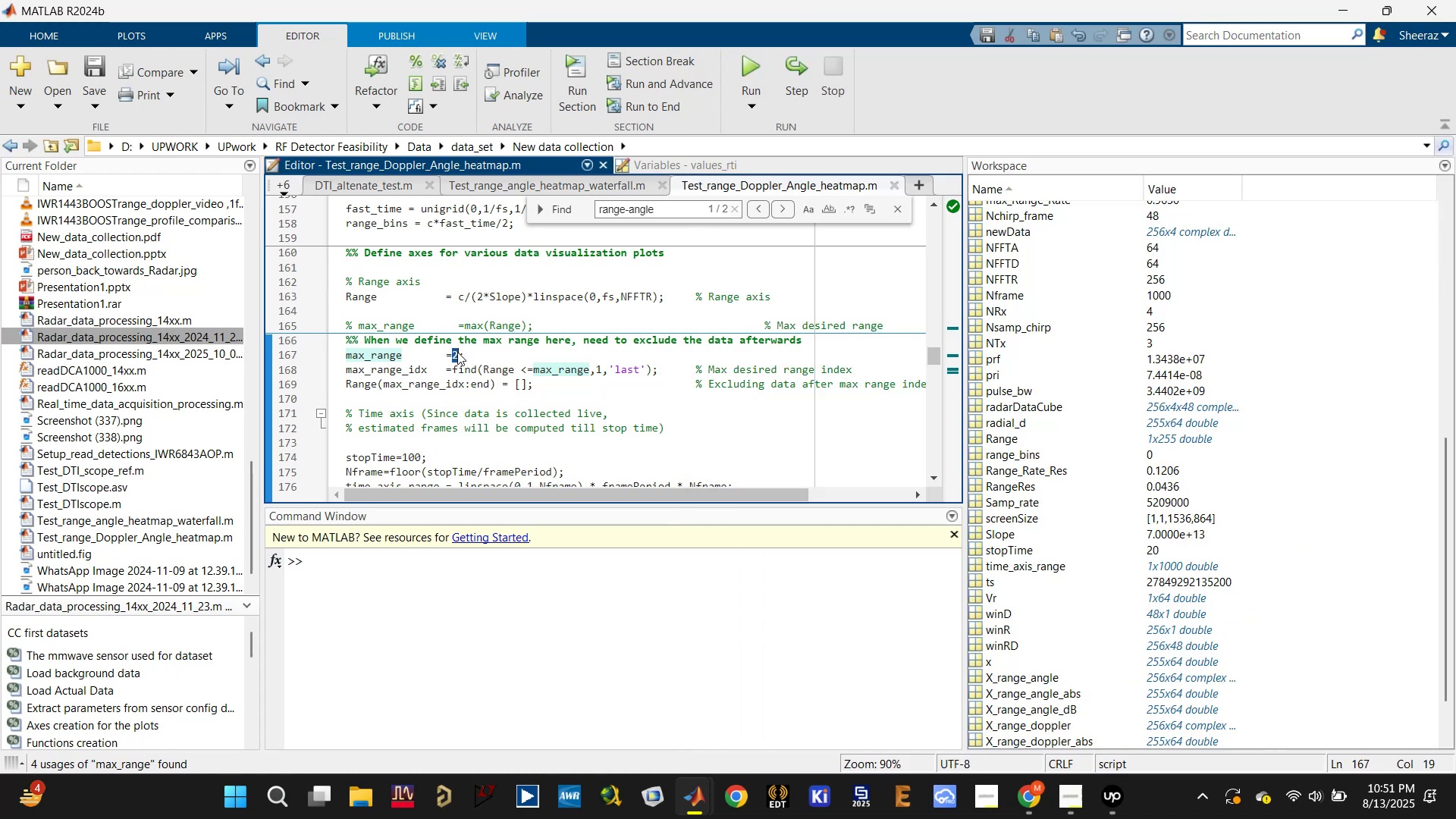 
wait(6.68)
 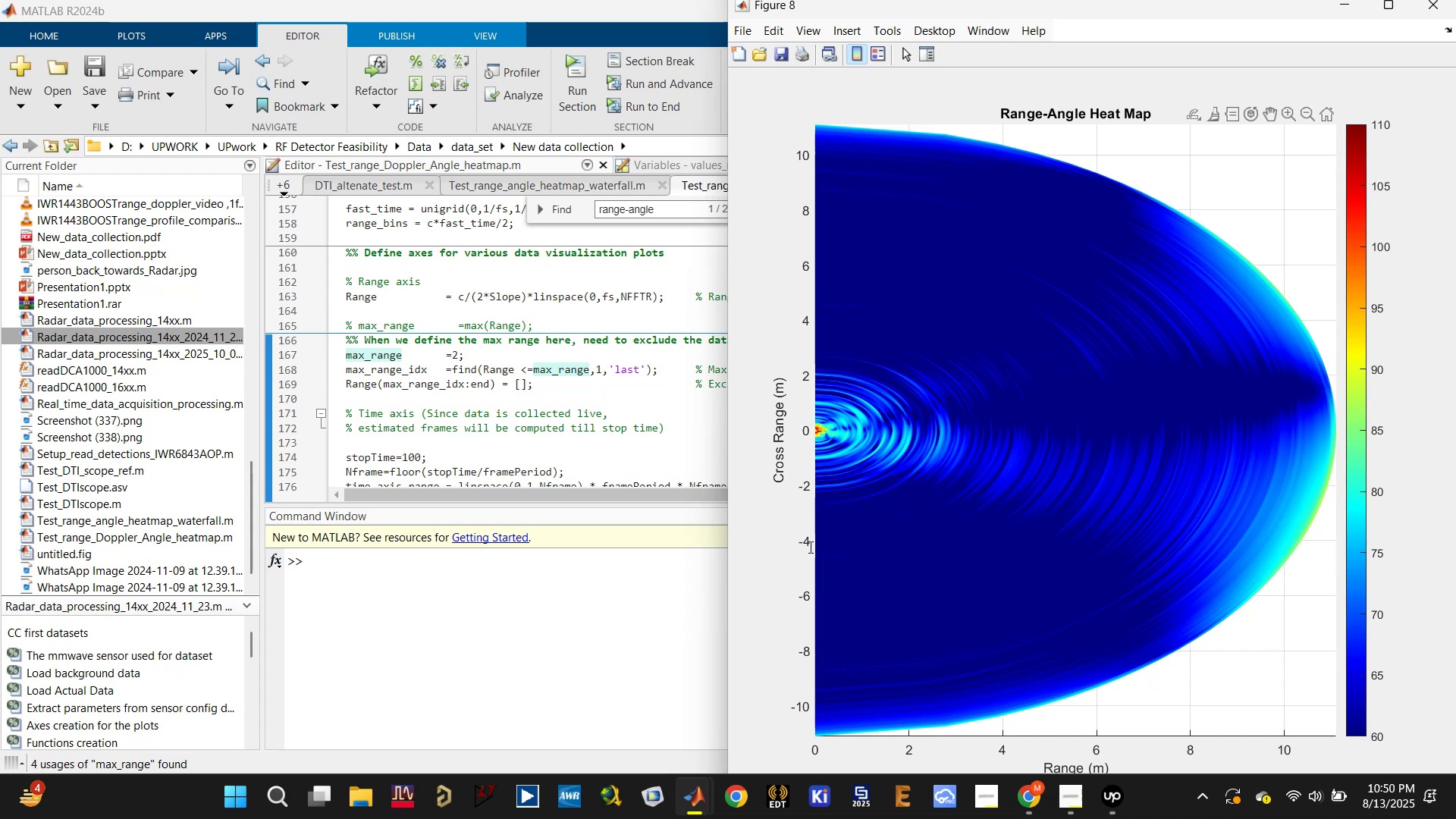 
key(4)
 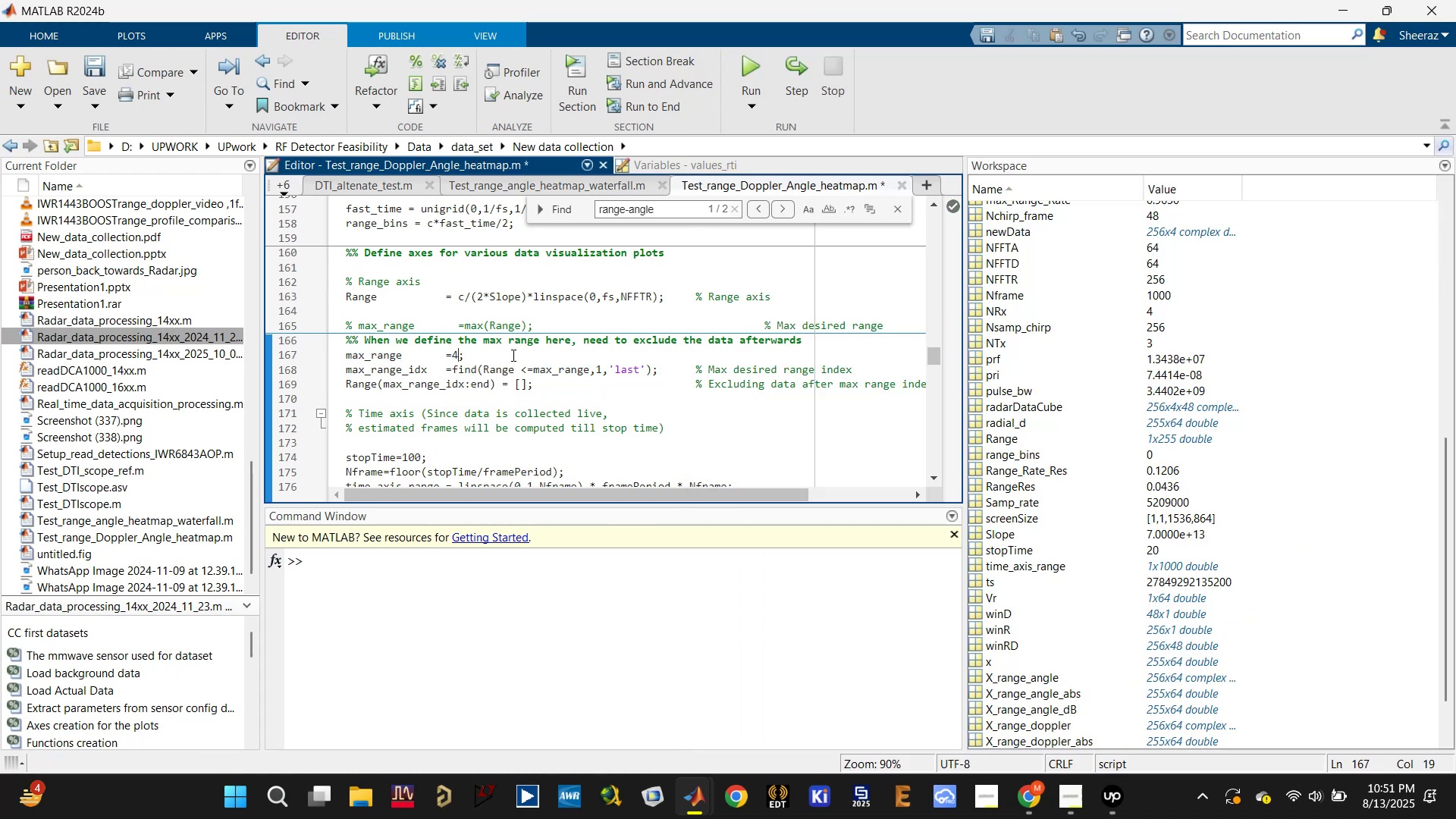 
left_click([513, 350])
 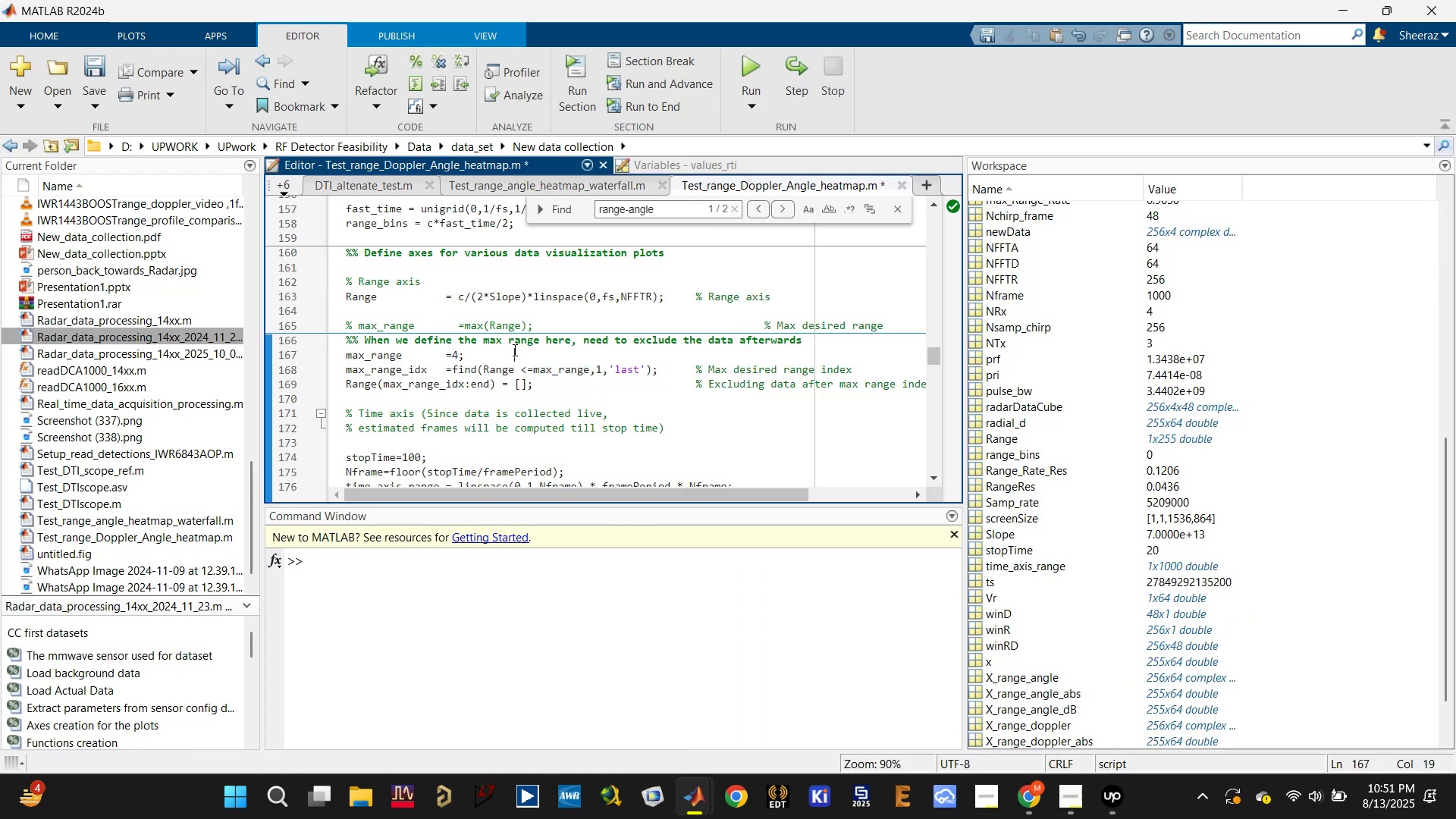 
hold_key(key=ControlLeft, duration=0.45)
 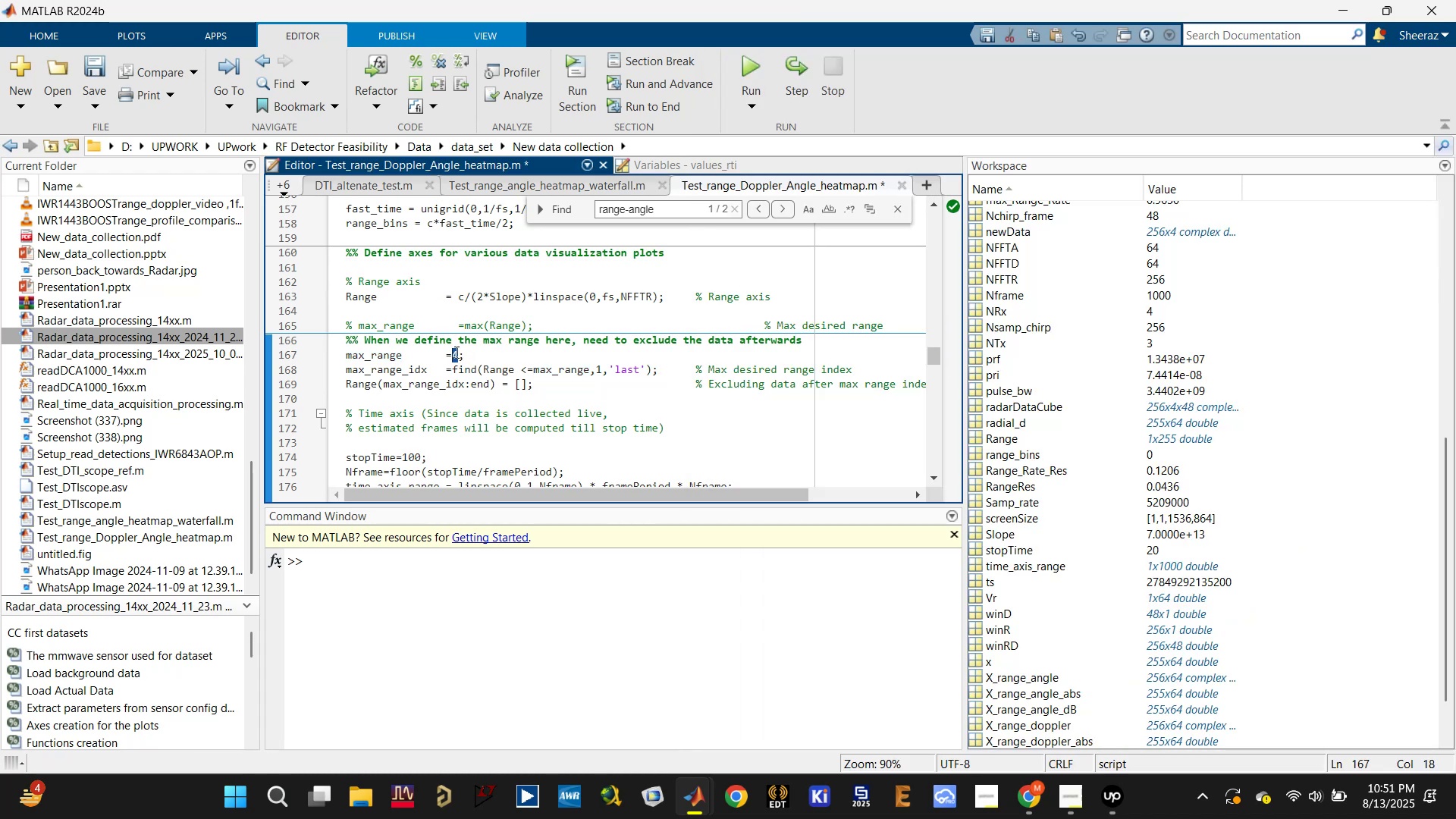 
key(3)
 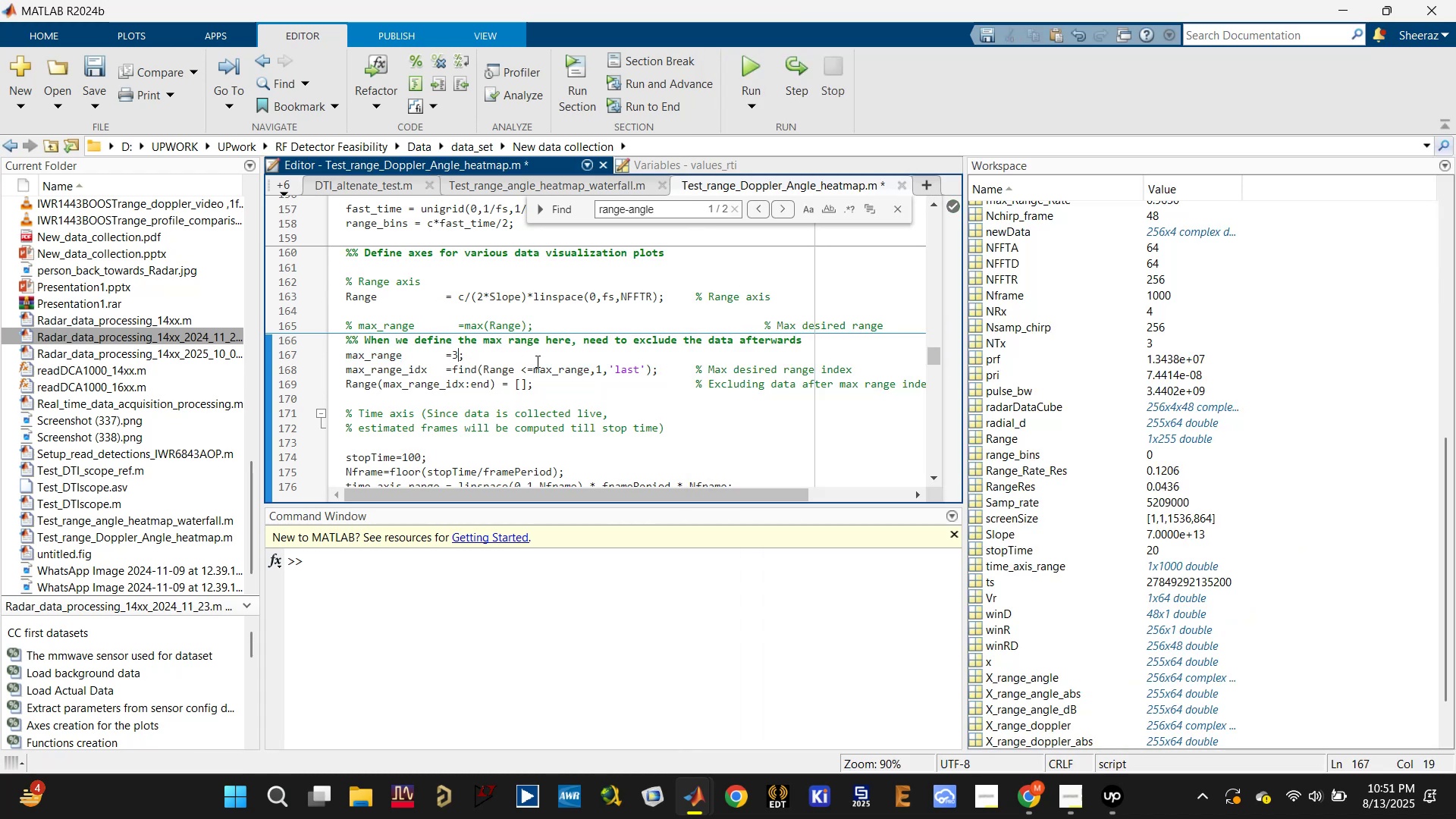 
left_click([539, 357])
 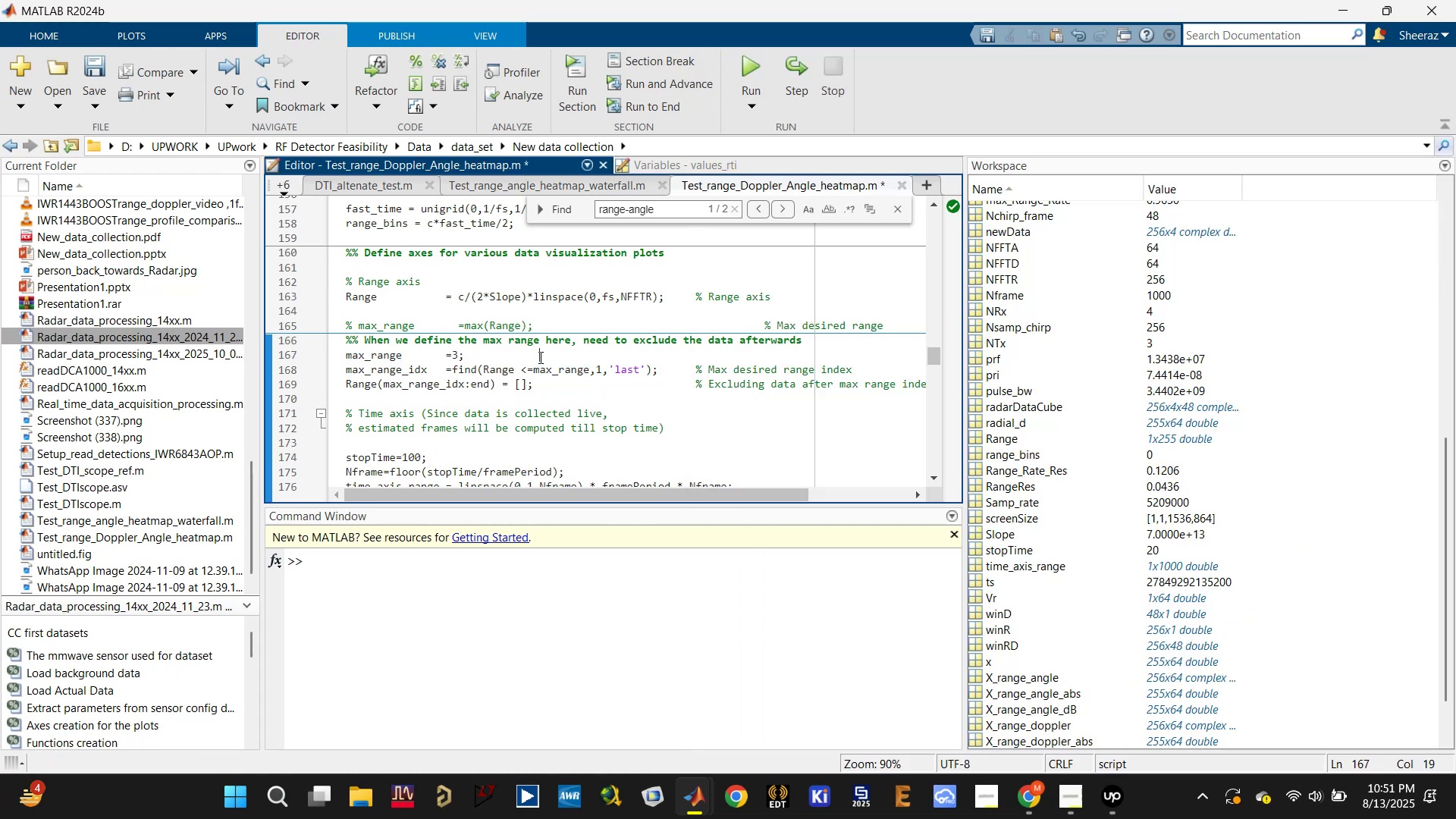 
key(Control+ControlLeft)
 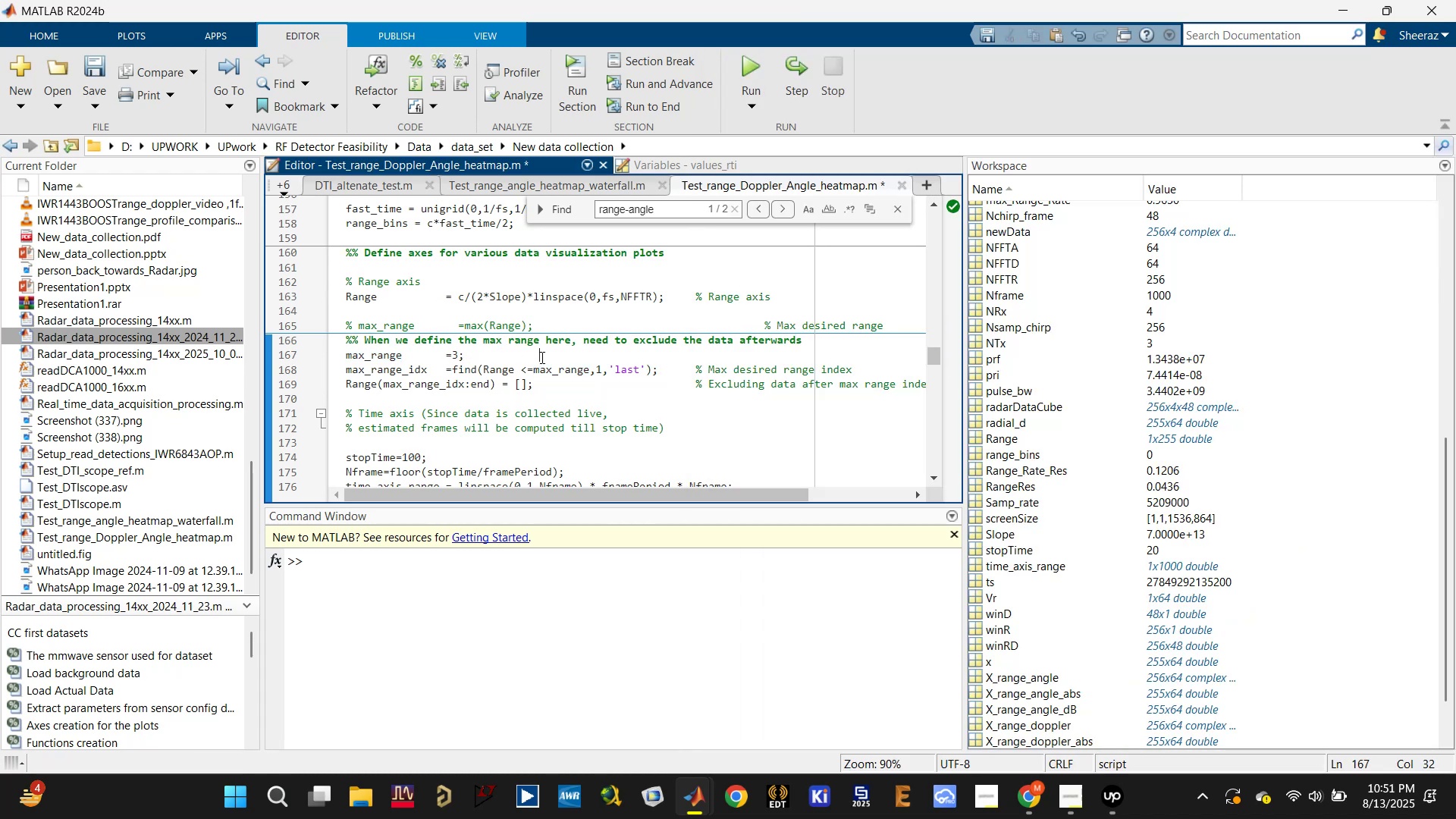 
key(Control+S)
 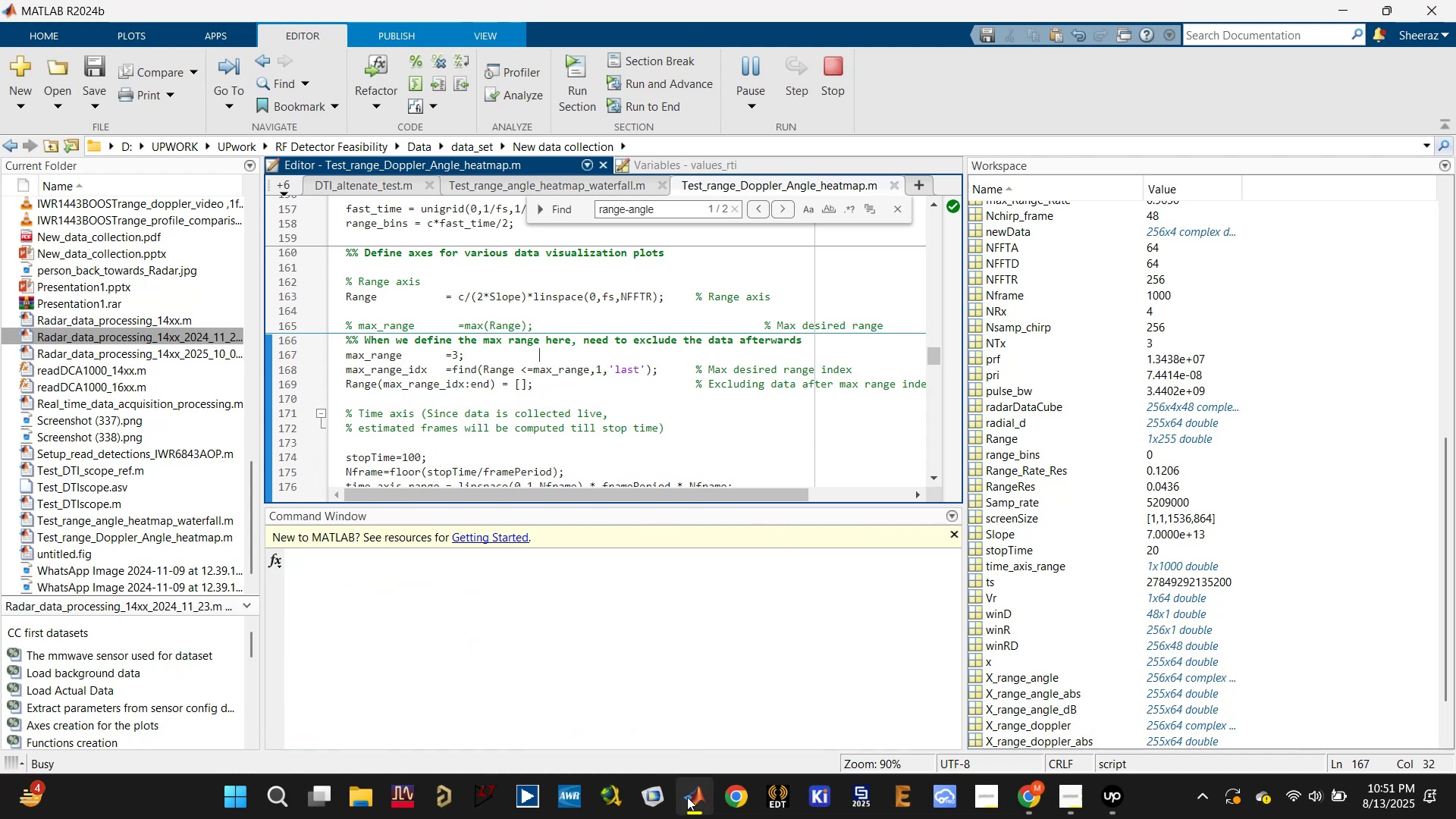 
left_click([696, 709])
 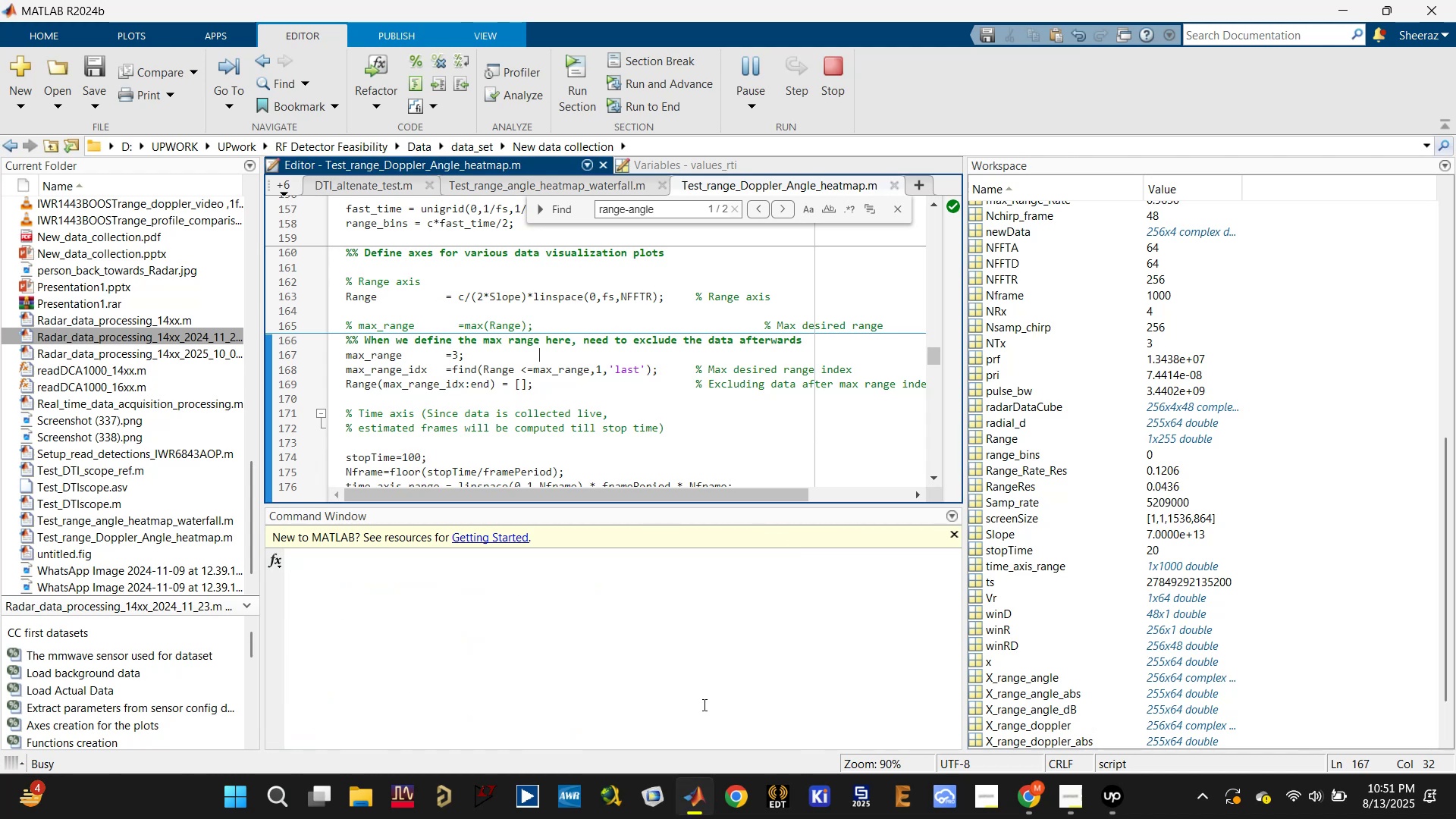 
left_click([736, 667])
 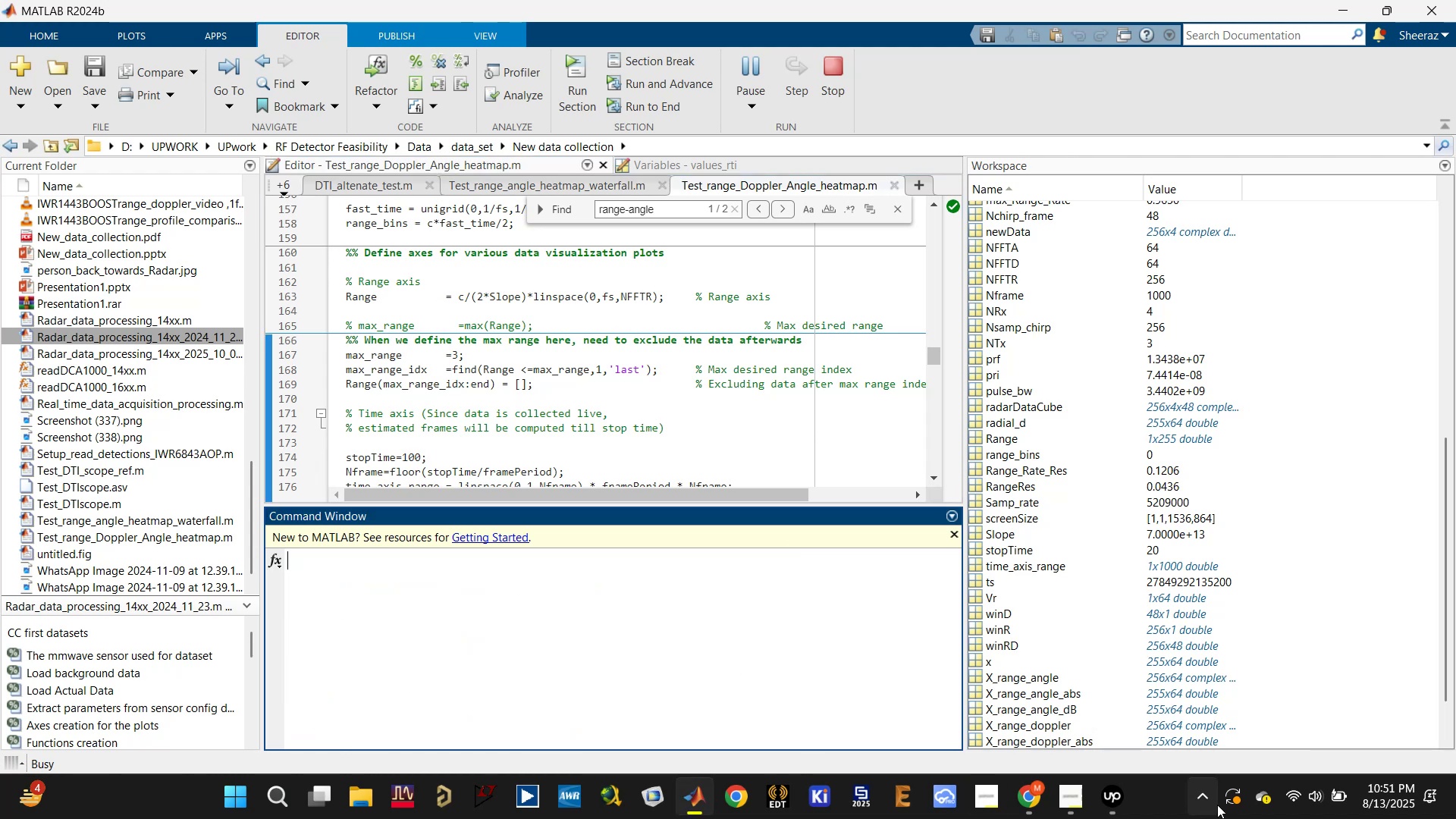 
left_click([1120, 802])
 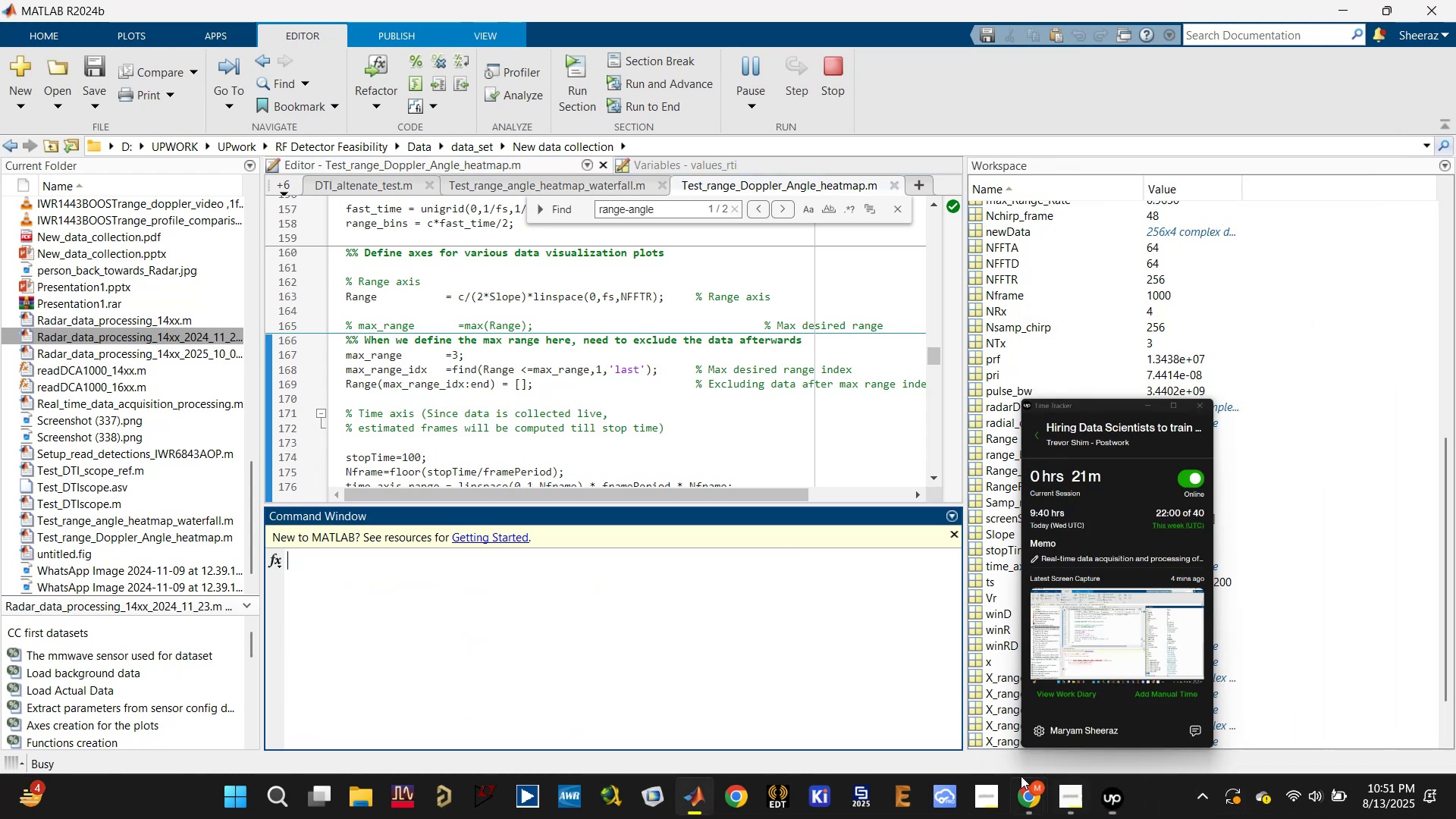 
left_click([818, 647])
 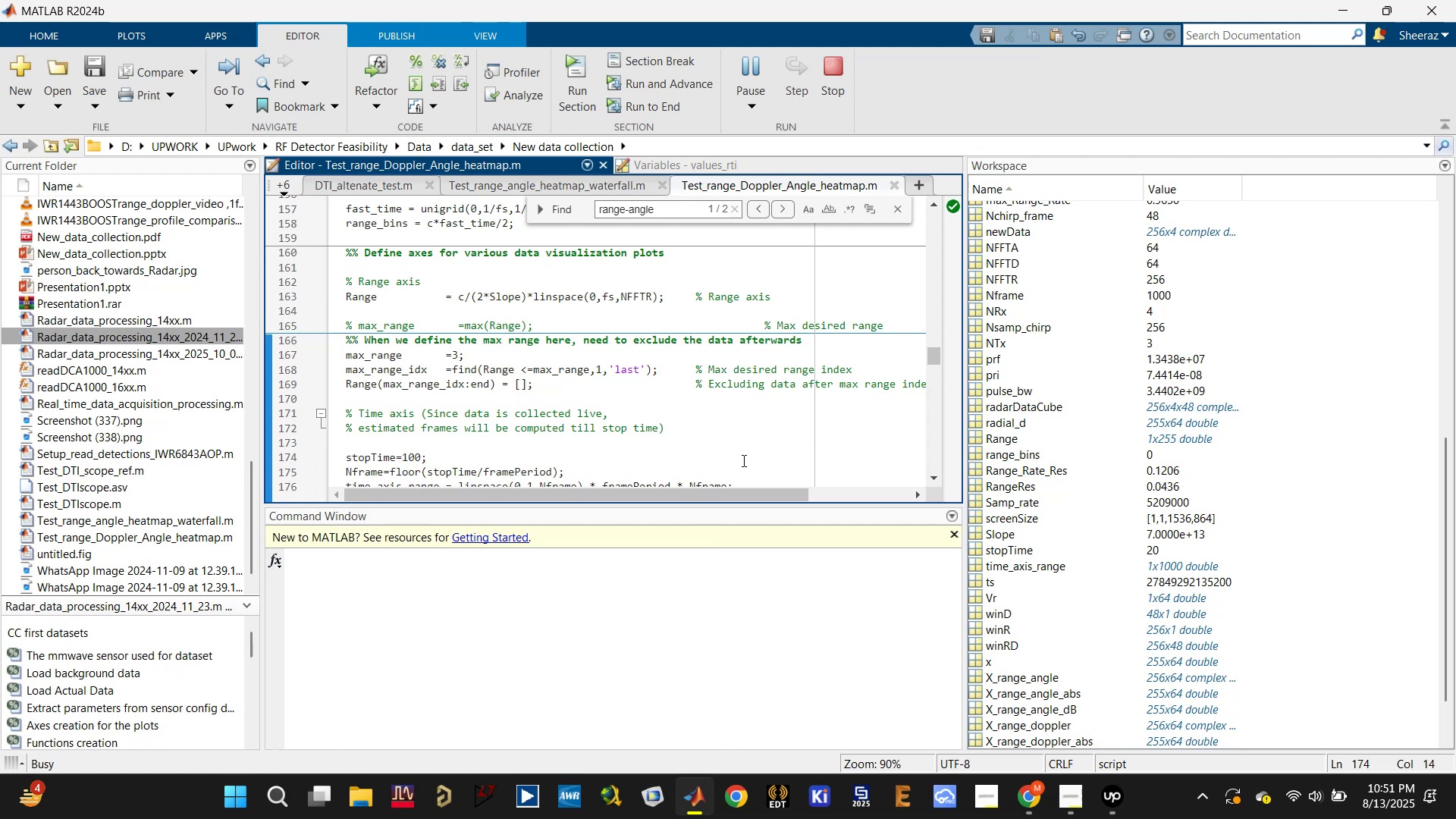 
wait(10.73)
 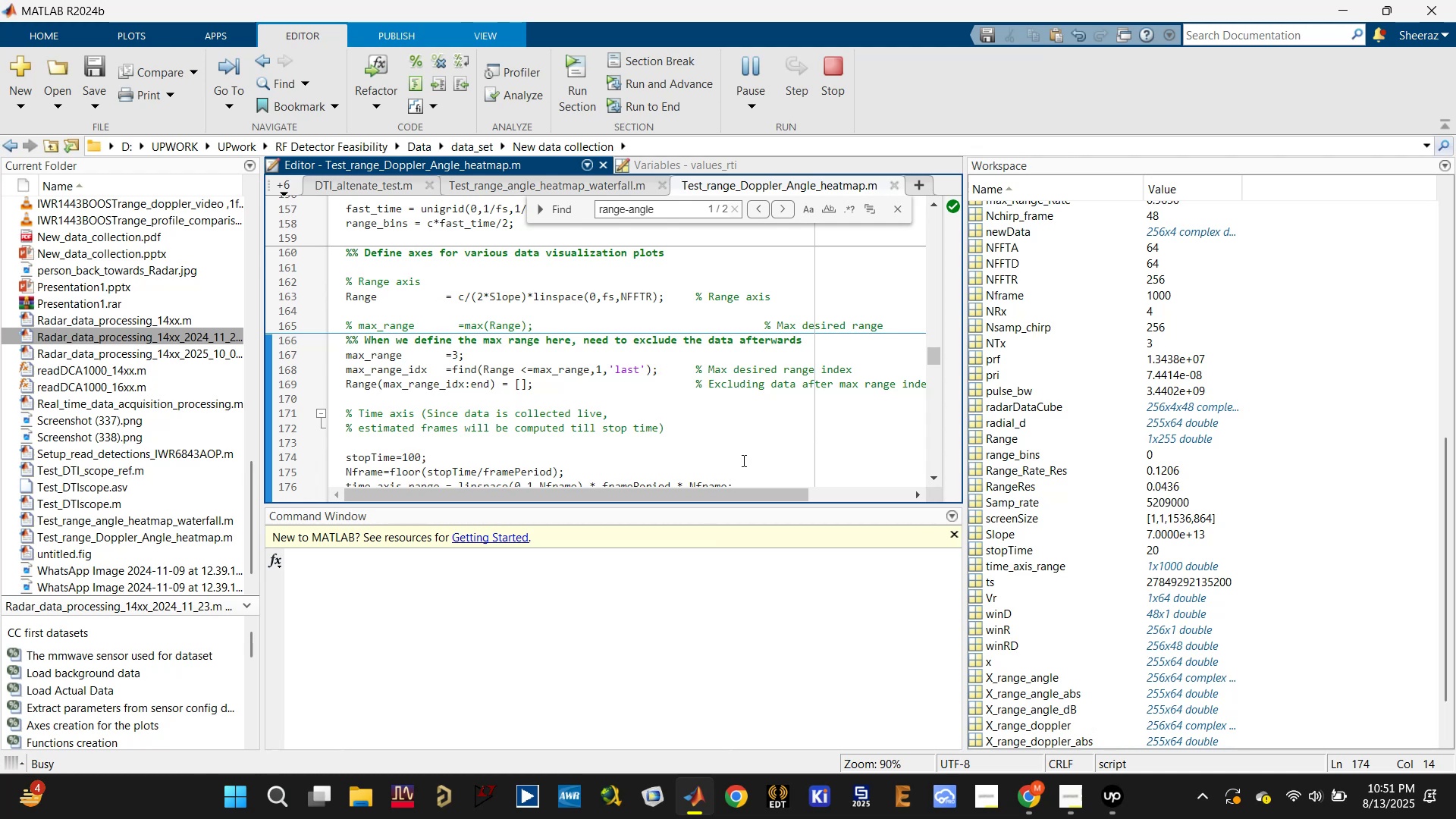 
left_click([861, 688])
 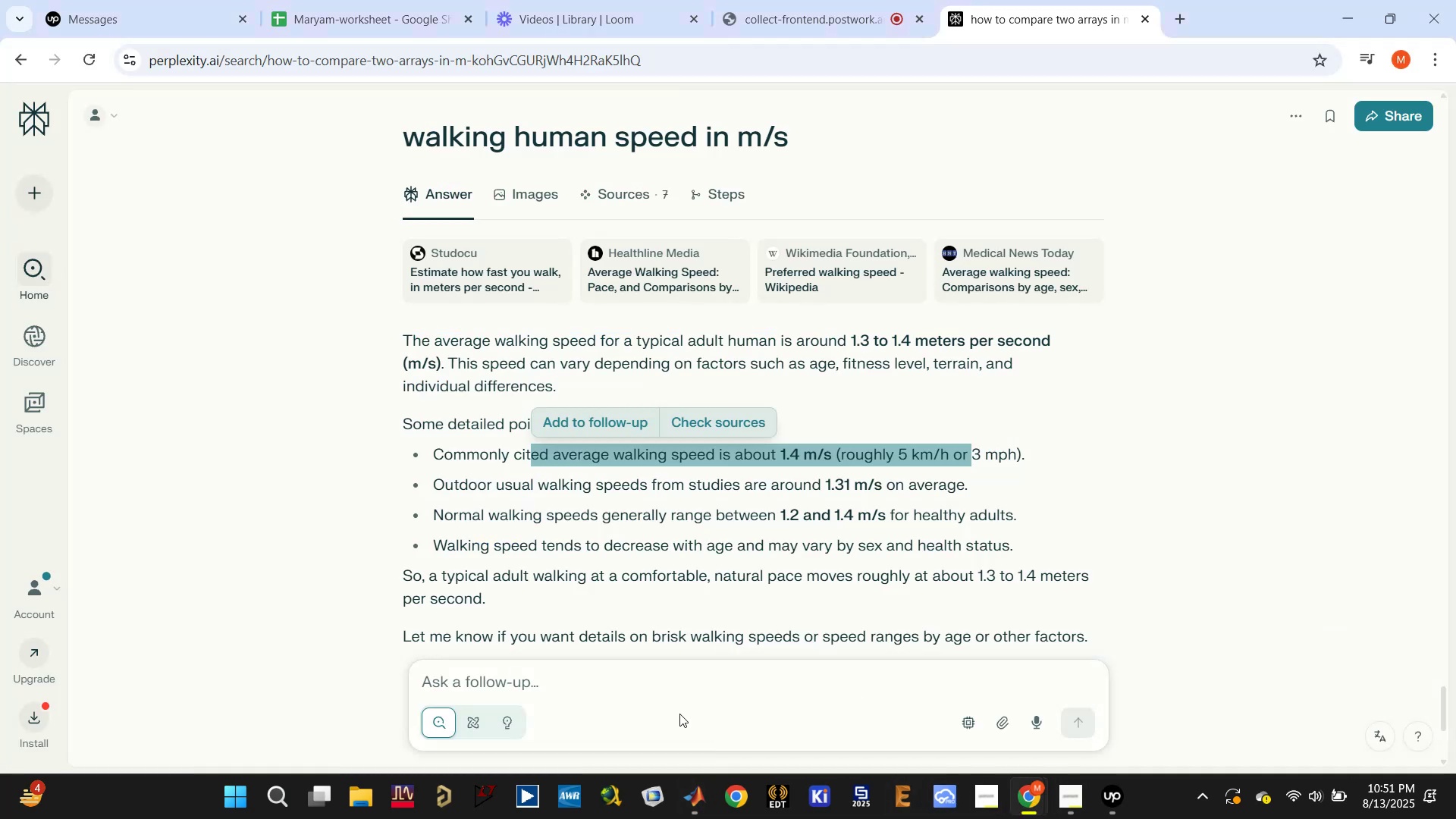 
left_click([698, 682])
 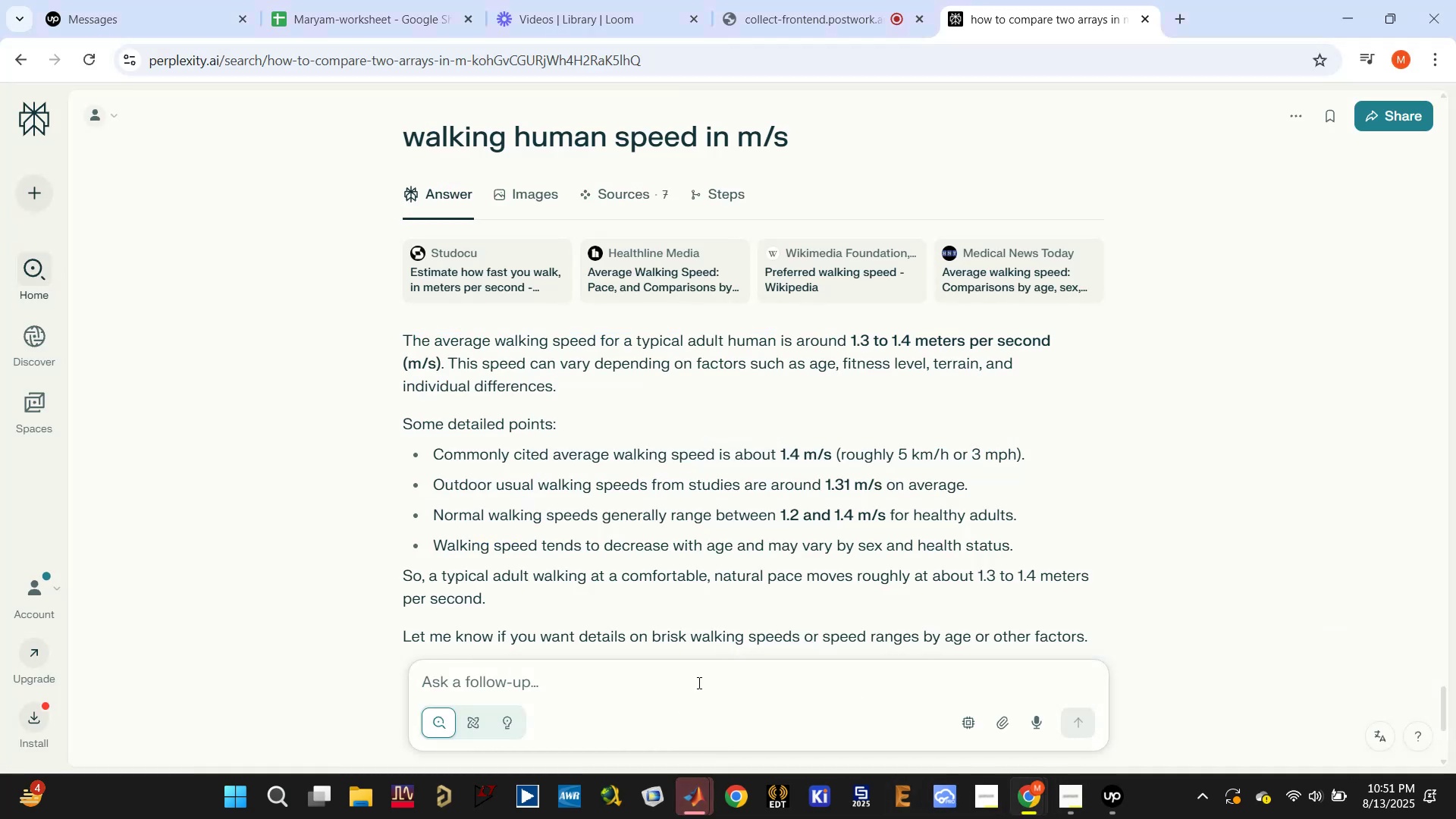 
type(sc)
key(Backspace)
key(Backspace)
type(point cloid)
key(Backspace)
key(Backspace)
type(ud data using dca() object)
 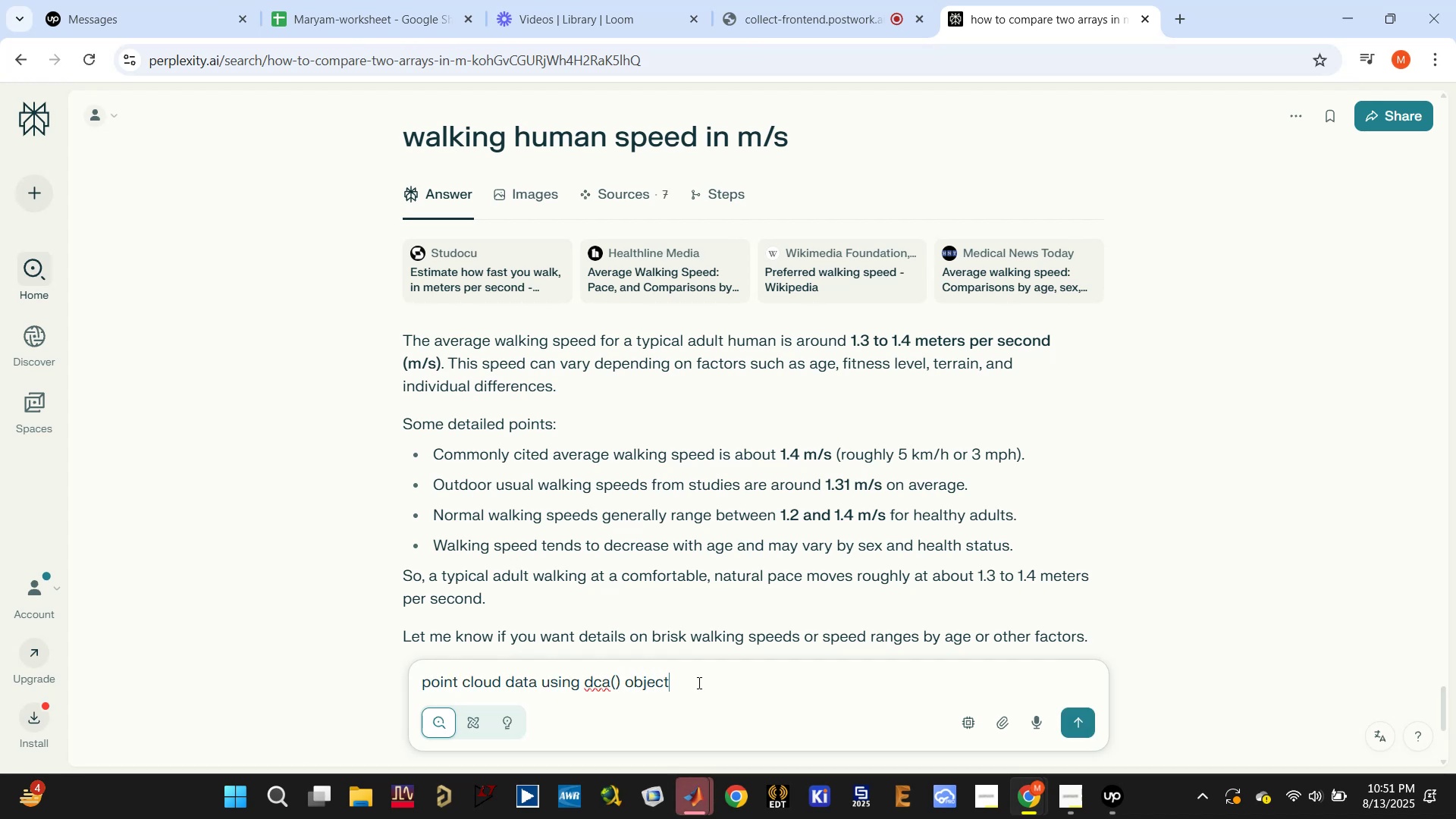 
key(Enter)
 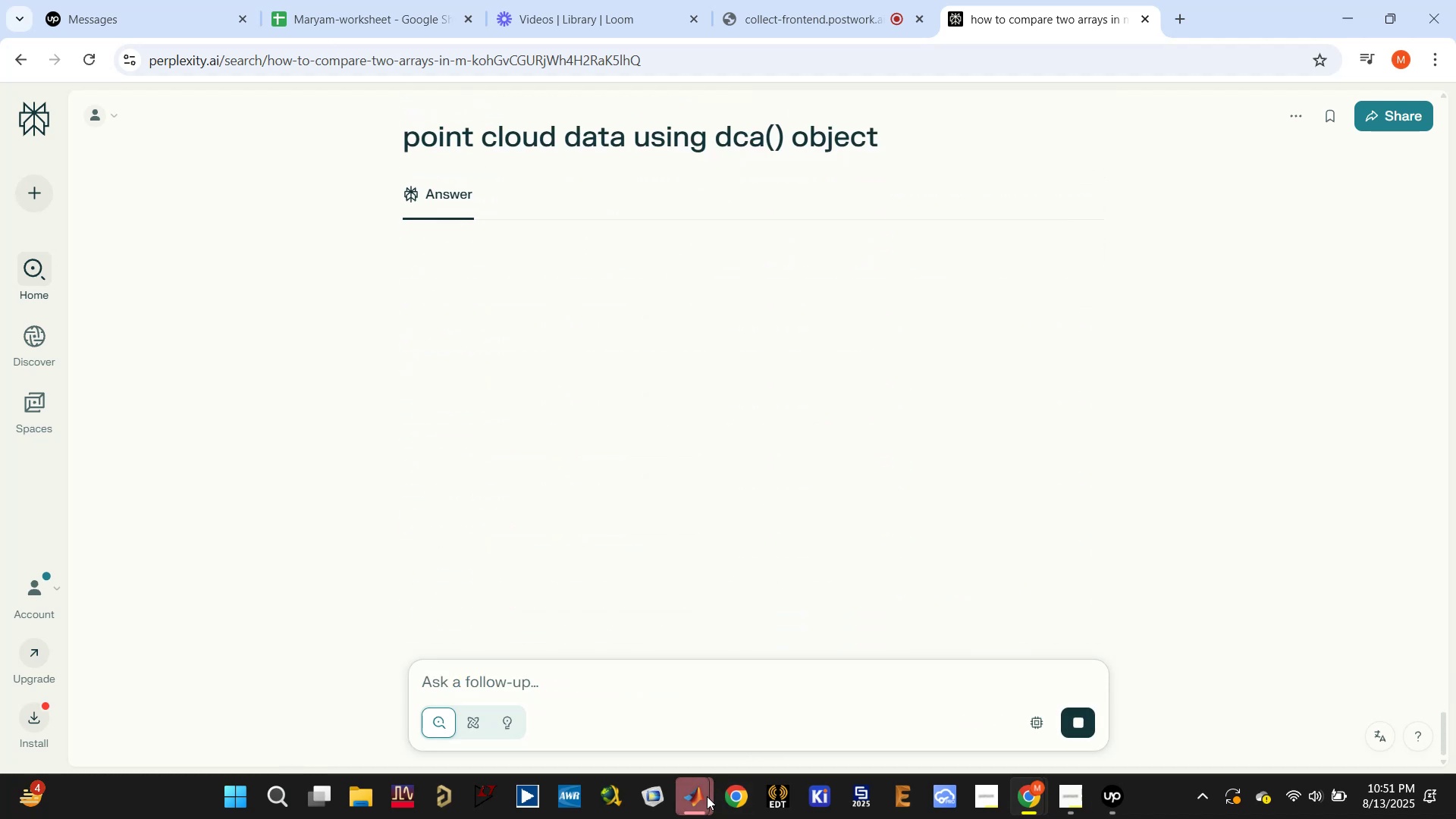 
left_click([614, 711])
 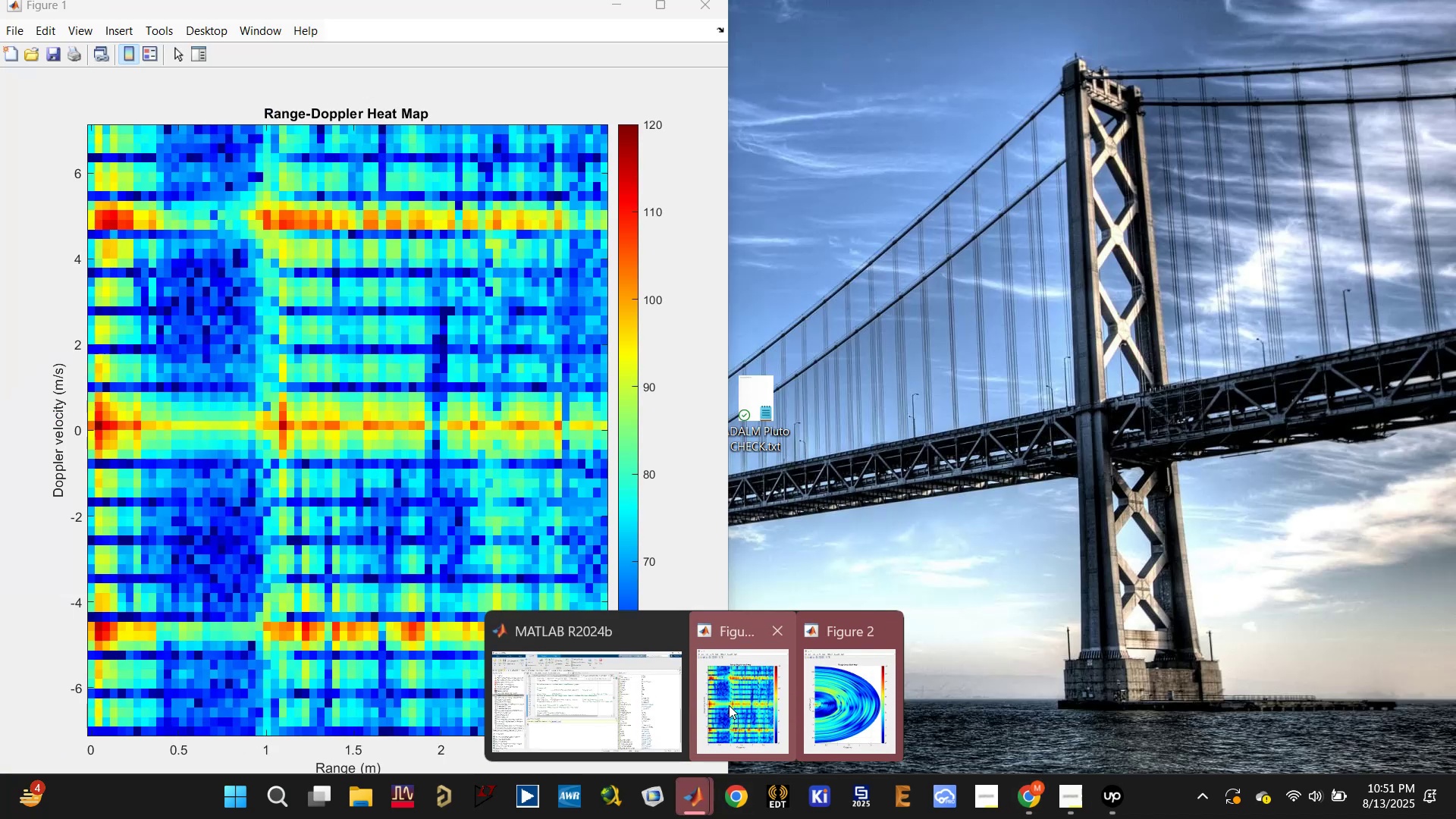 
left_click([729, 705])
 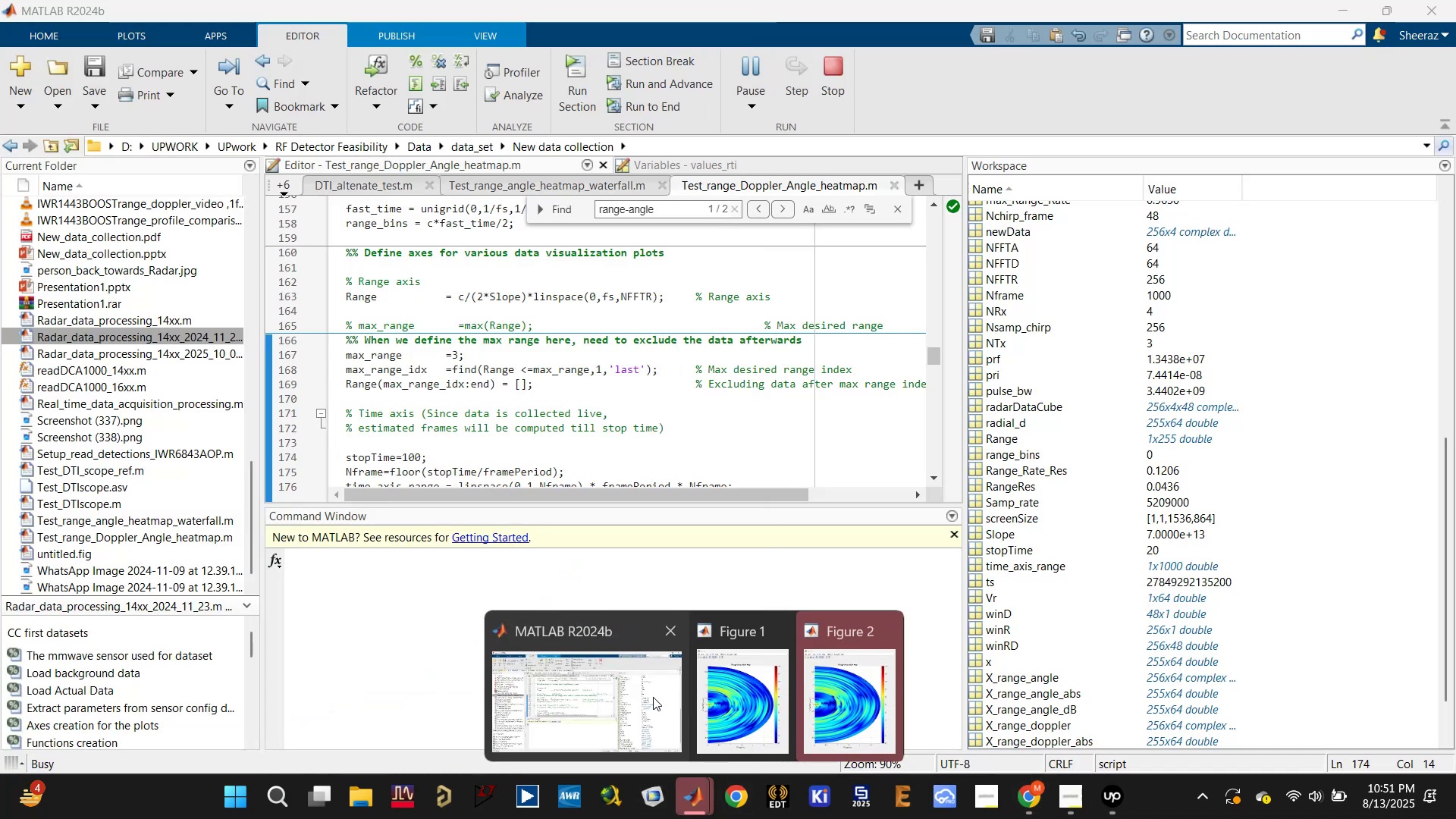 
left_click([721, 691])
 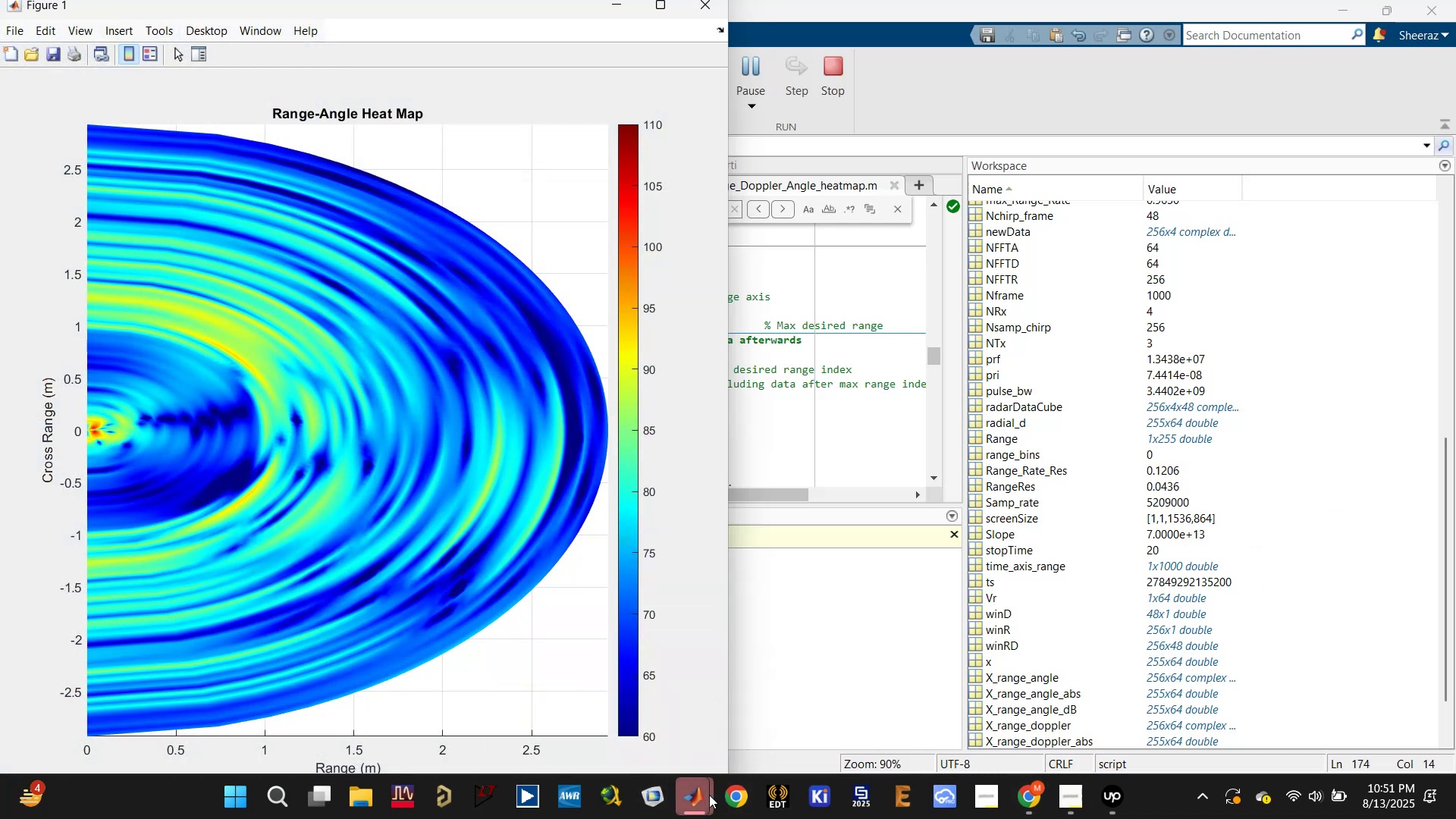 
left_click([692, 805])
 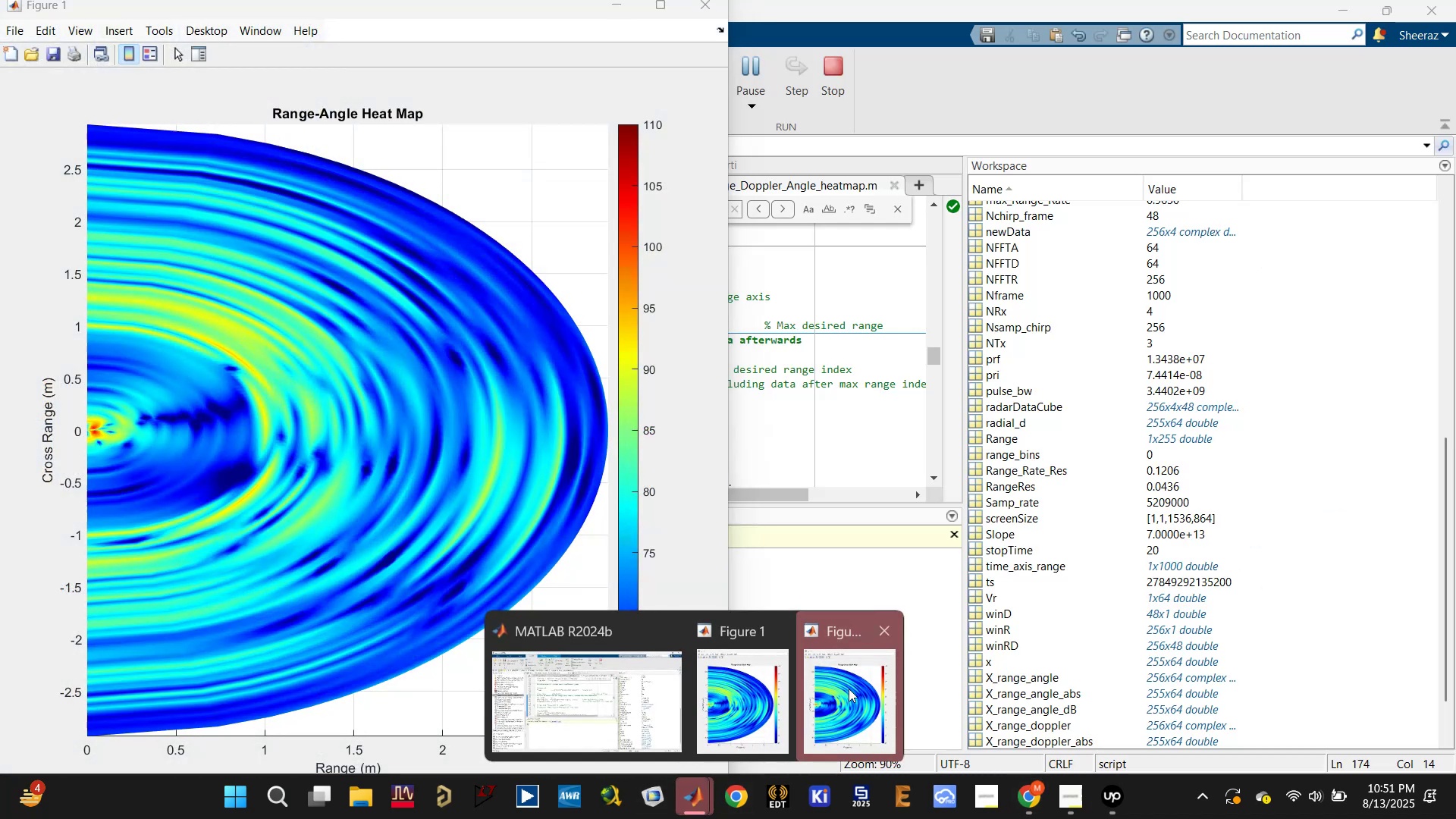 
left_click([850, 687])
 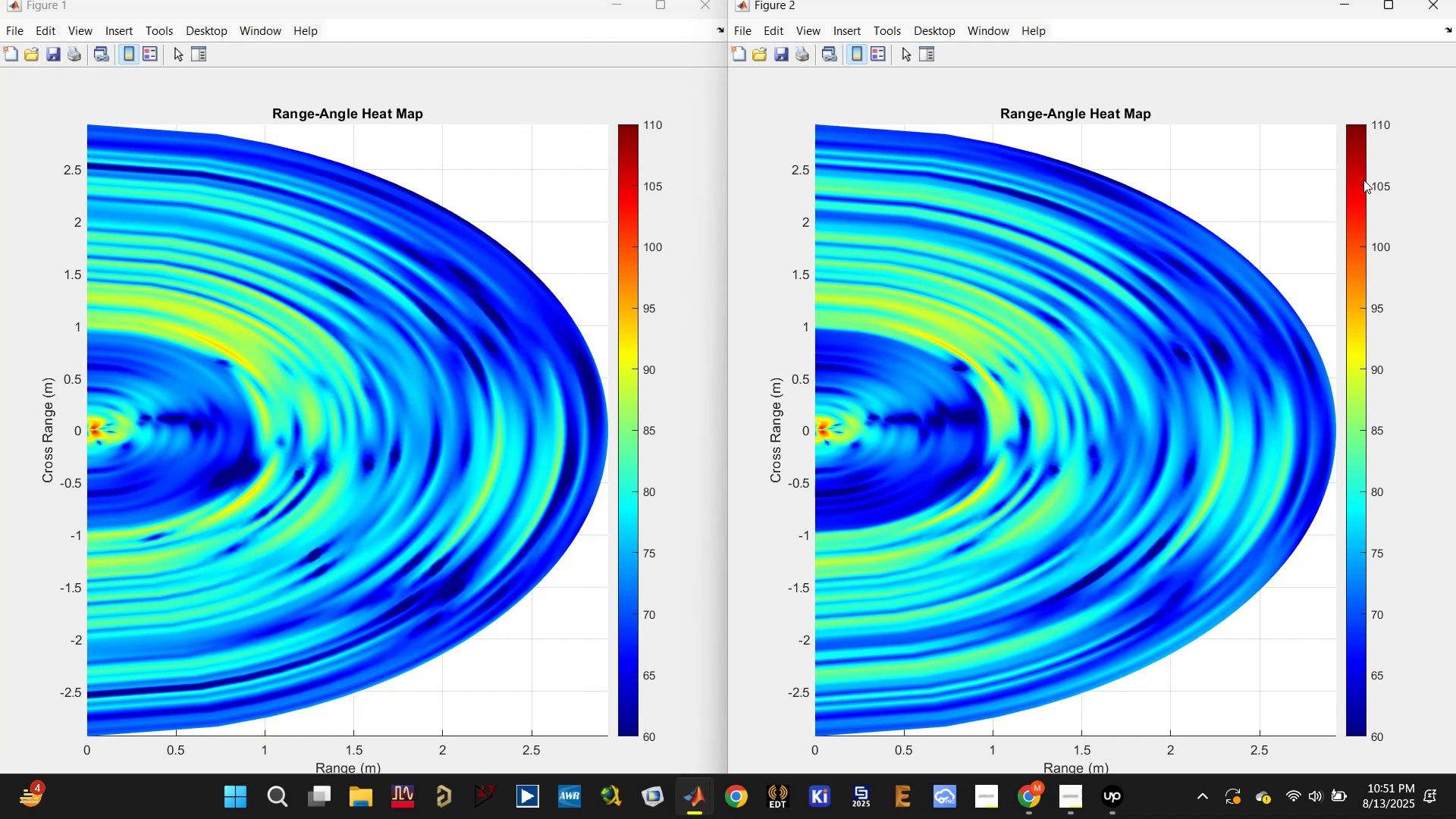 
wait(7.24)
 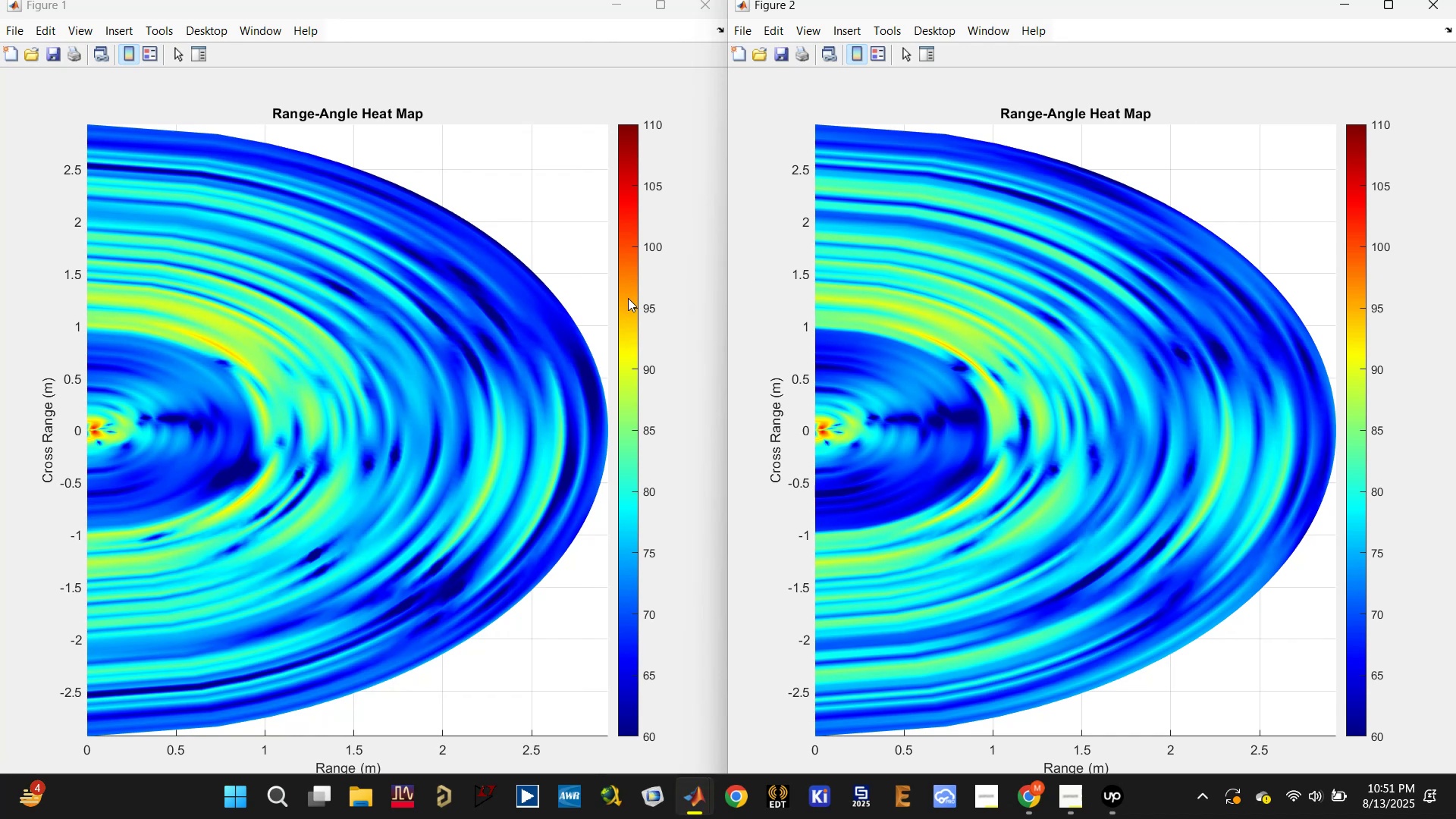 
left_click([1432, 1])
 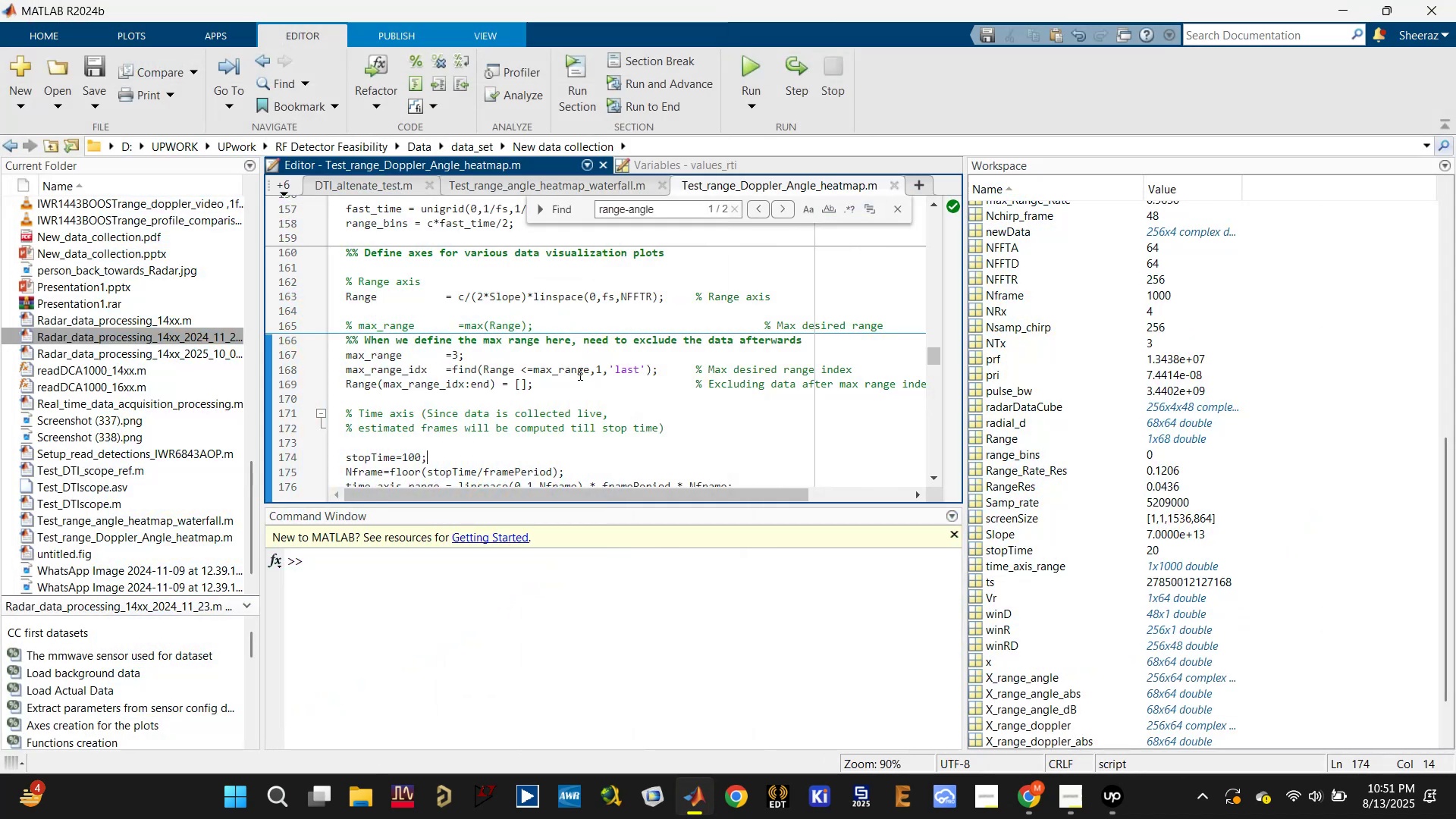 
scroll: coordinate [551, 416], scroll_direction: down, amount: 18.0
 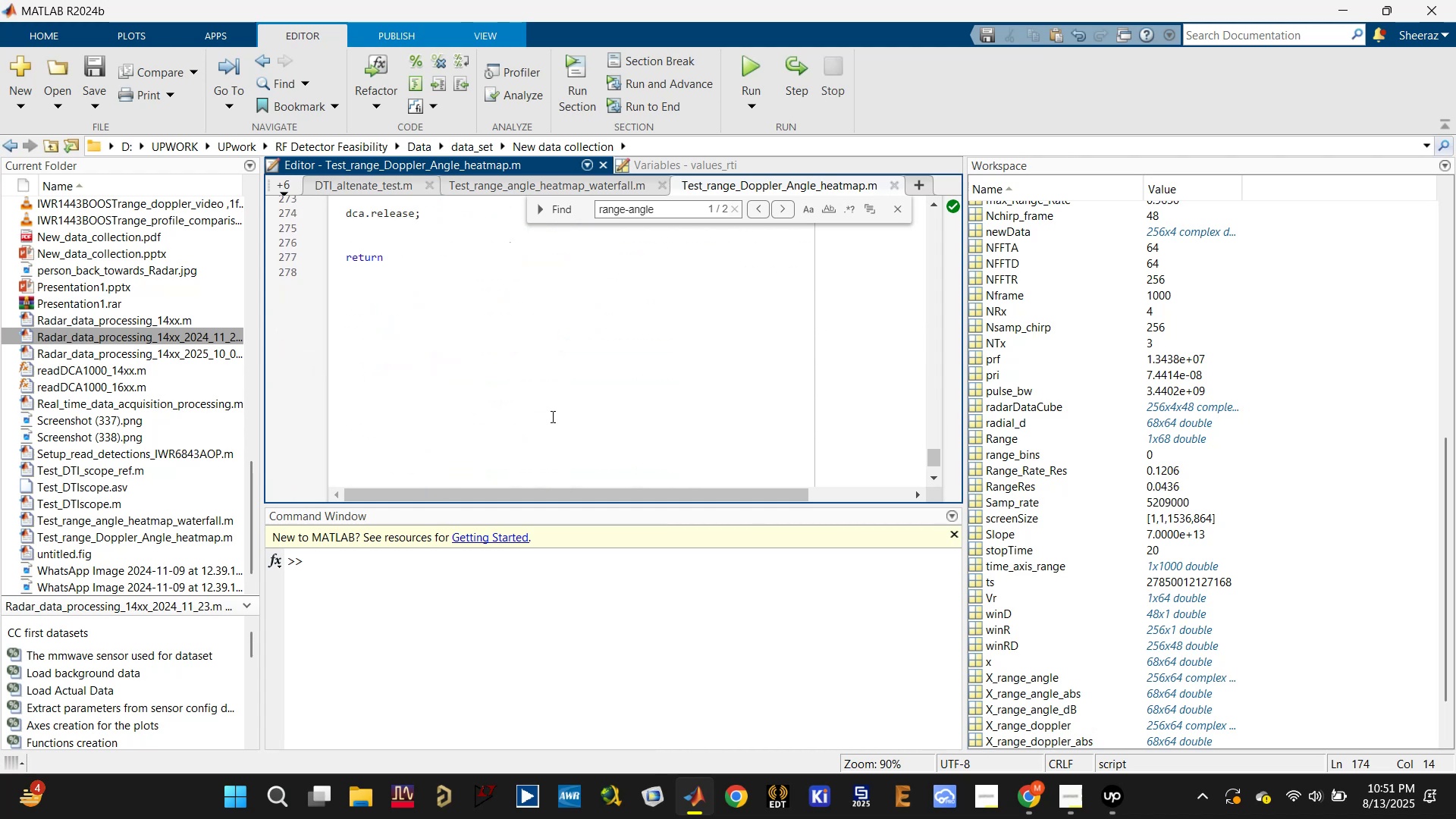 
scroll: coordinate [551, 416], scroll_direction: up, amount: 4.0
 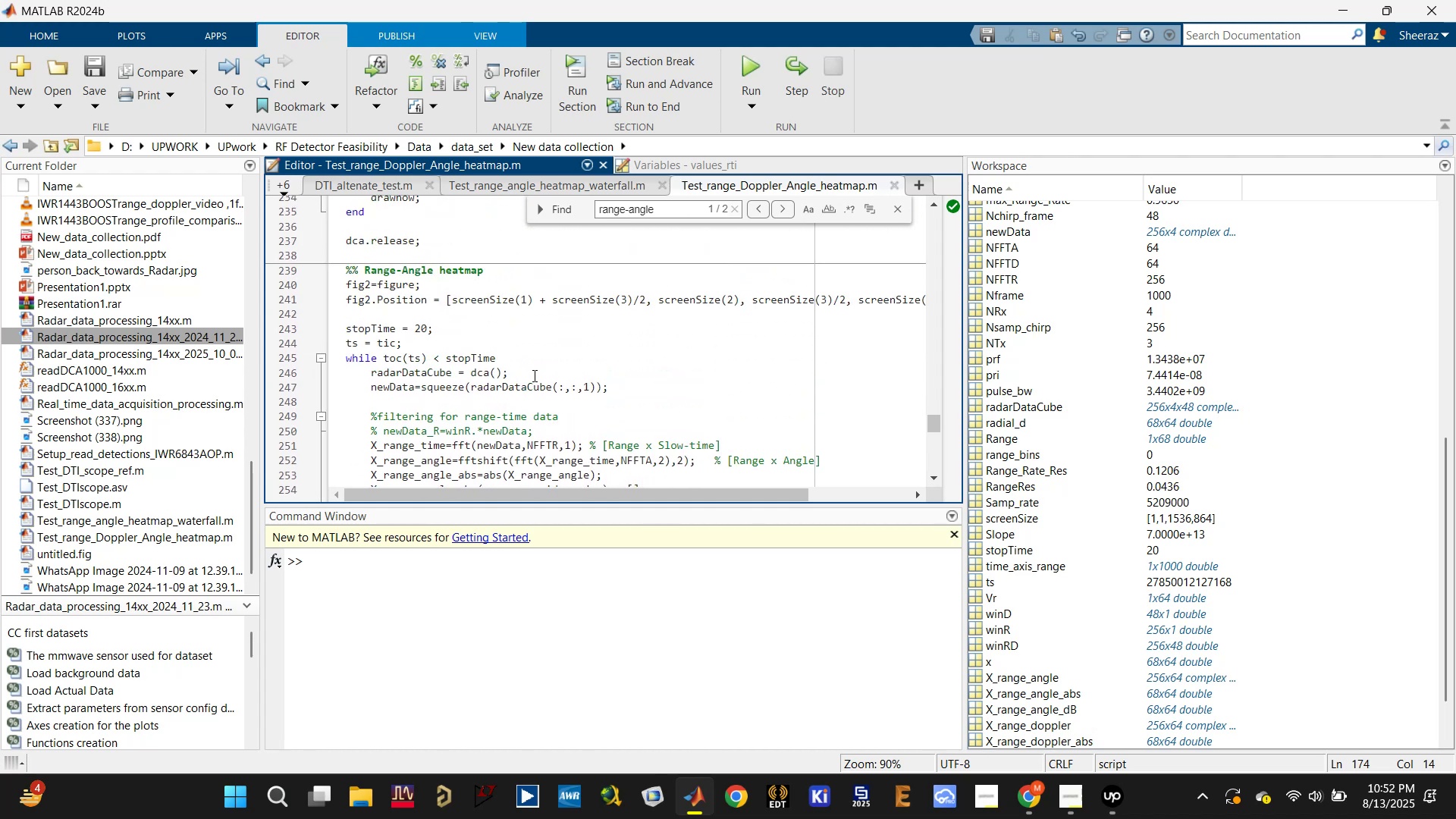 
scroll: coordinate [529, 395], scroll_direction: down, amount: 2.0
 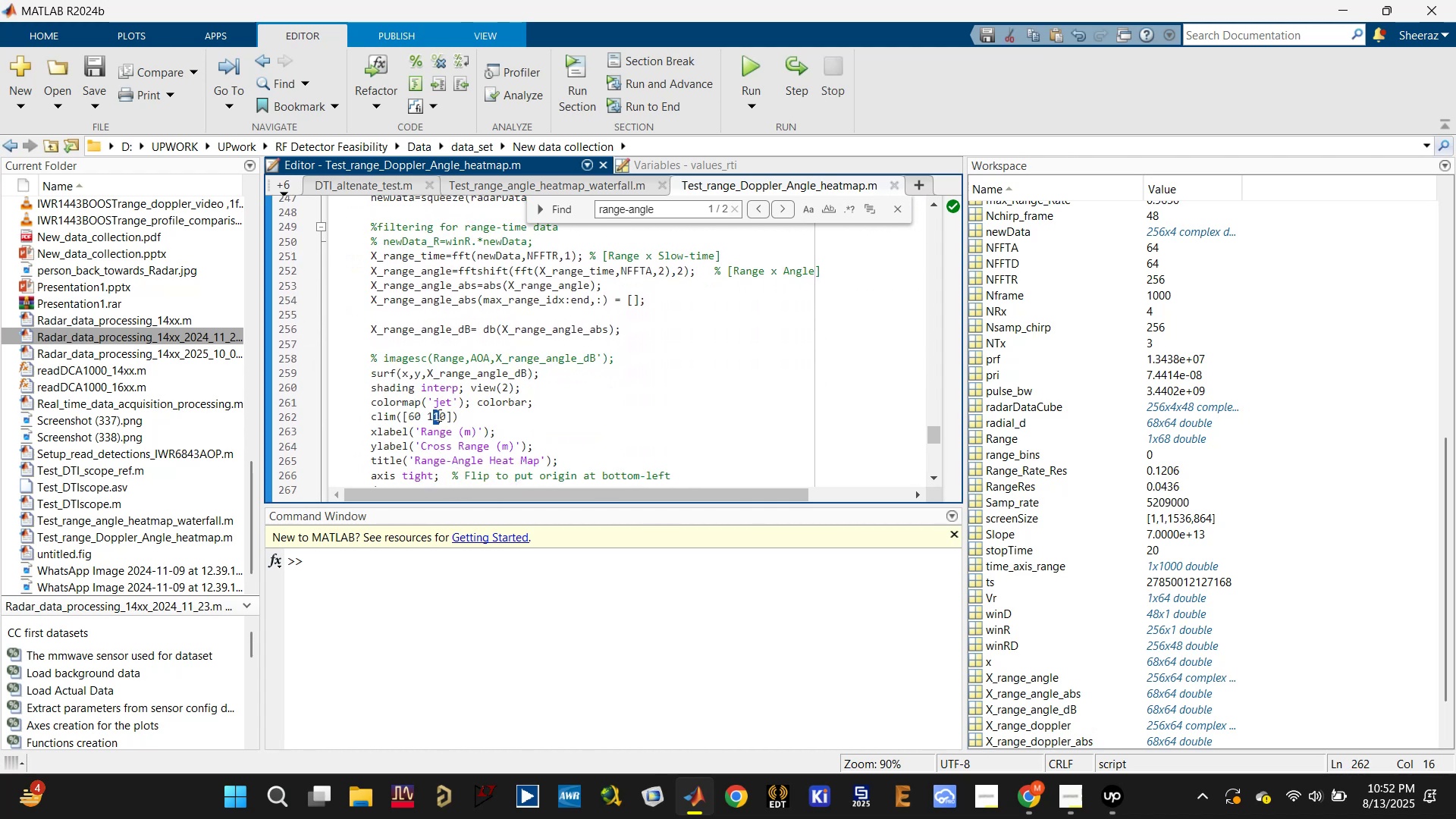 
key(0)
 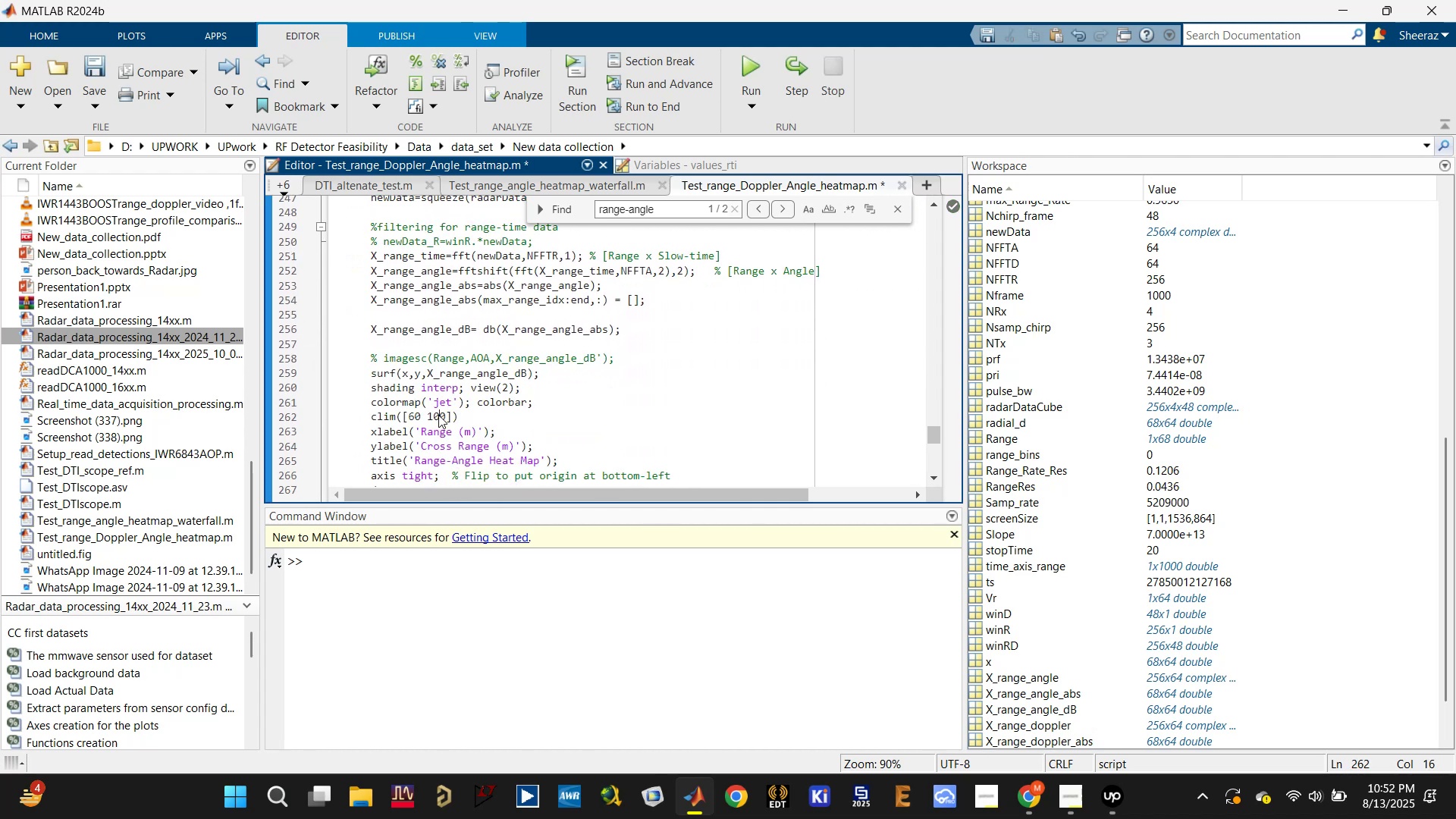 
key(Control+S)
 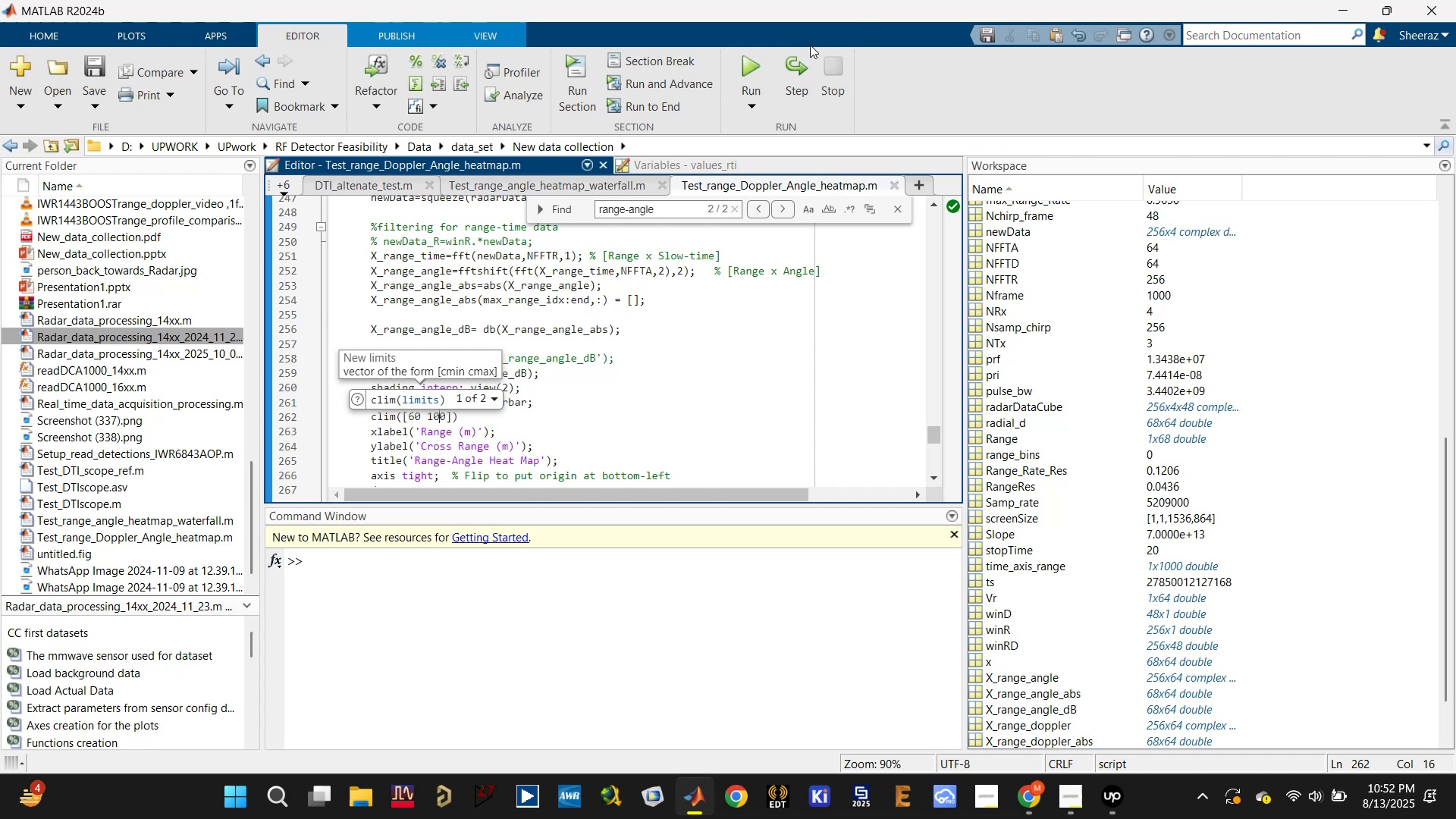 
left_click([767, 61])
 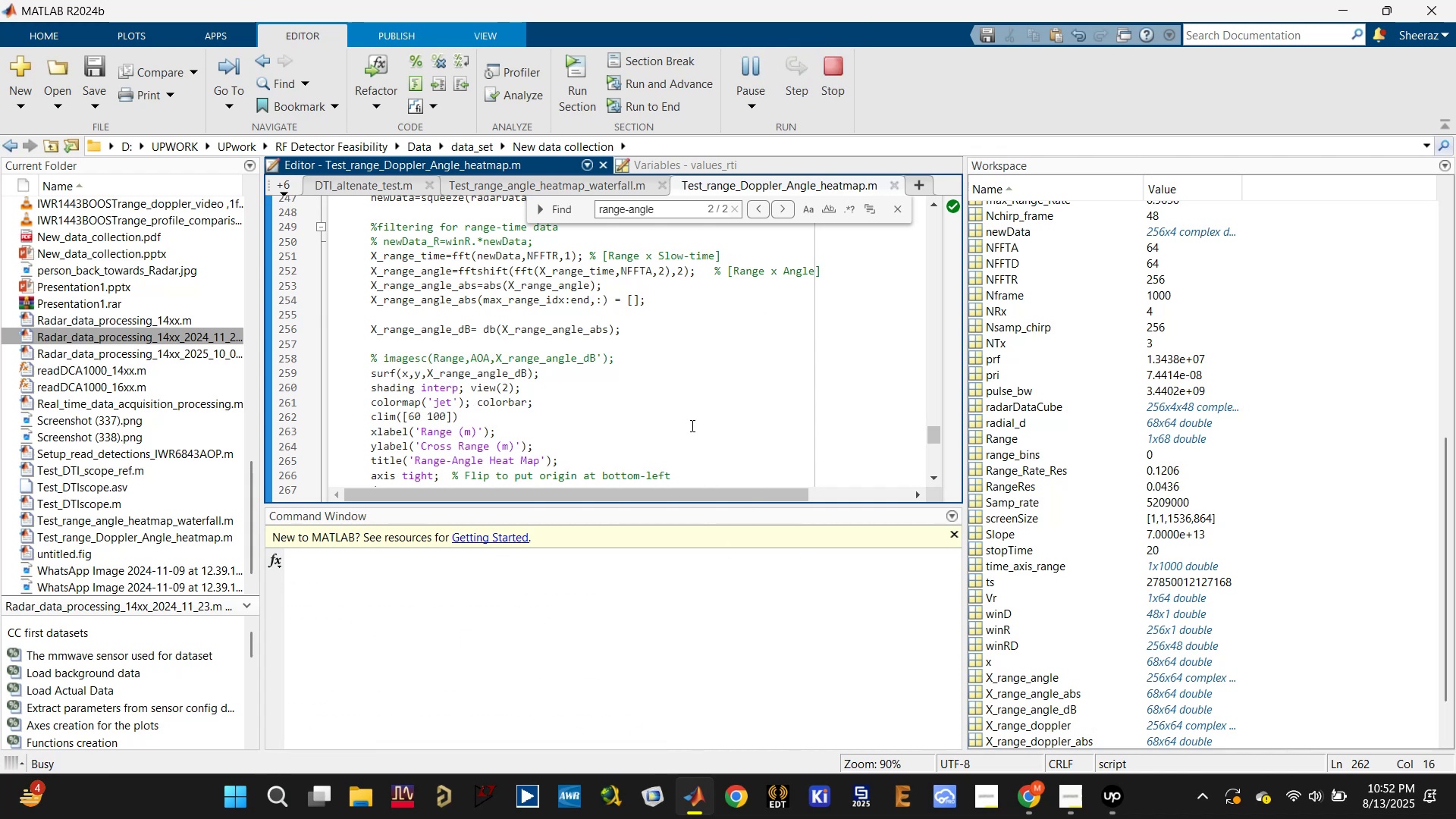 
left_click([689, 421])
 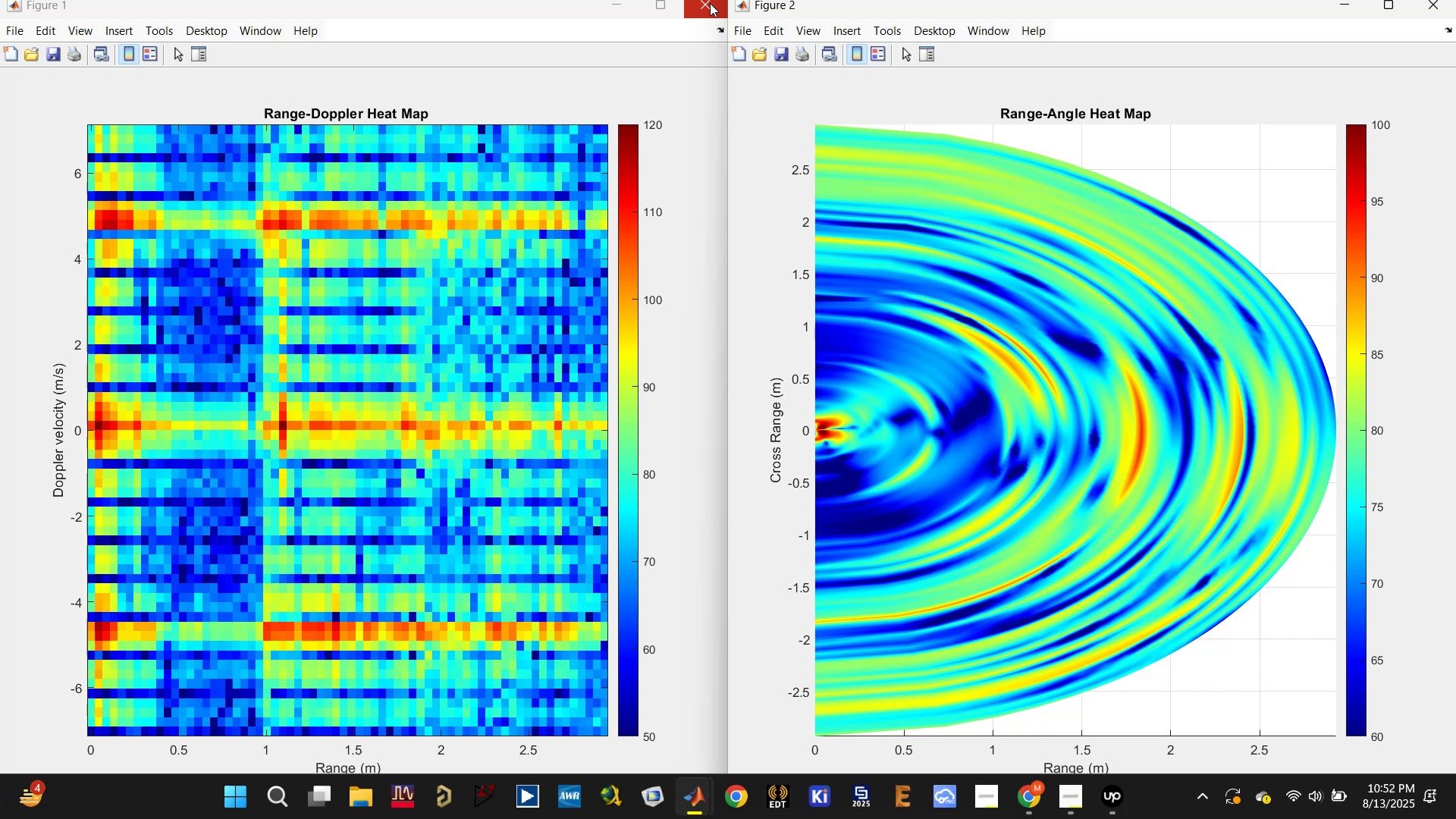 
wait(52.84)
 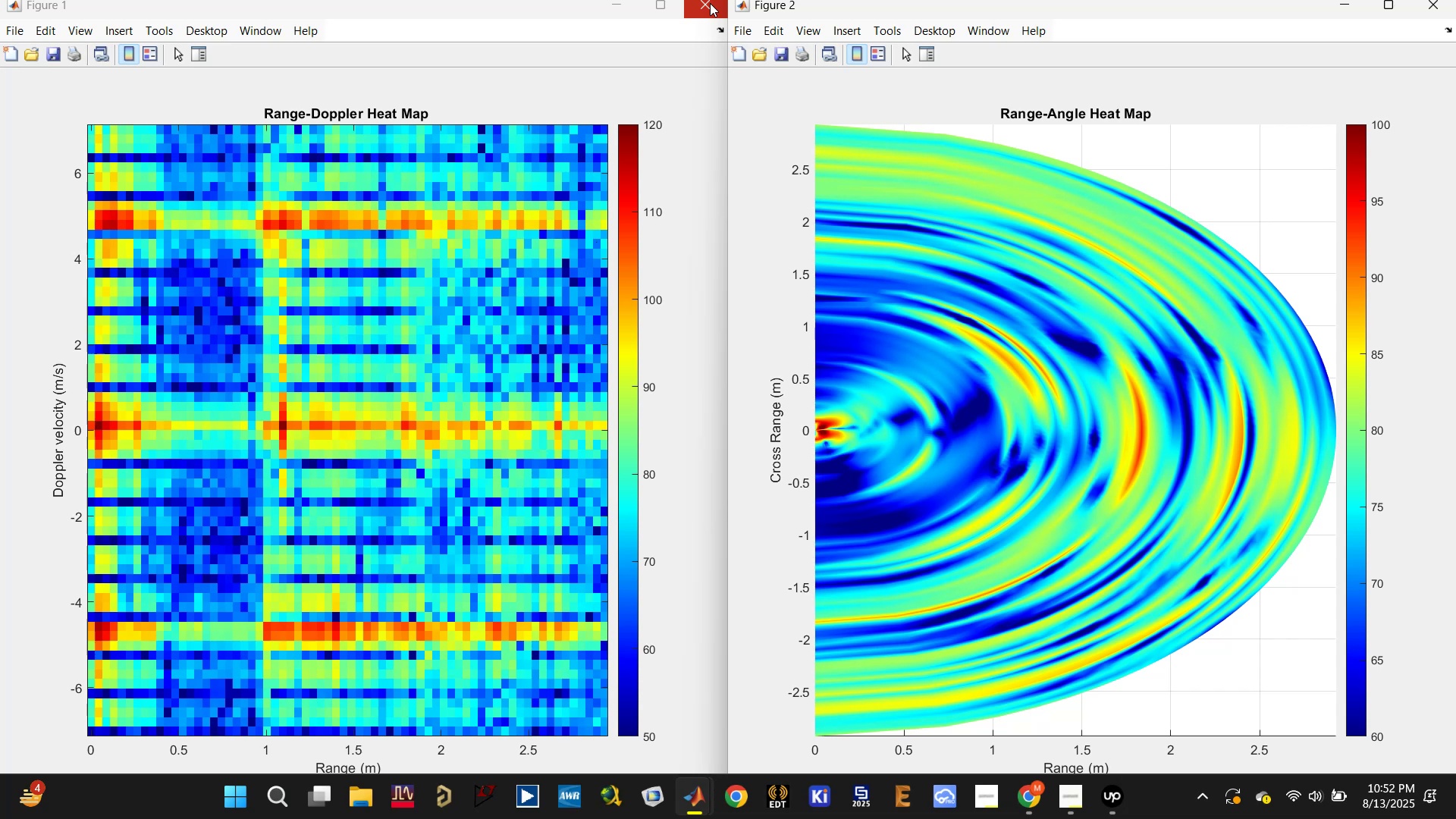 
scroll: coordinate [592, 416], scroll_direction: down, amount: 1.0
 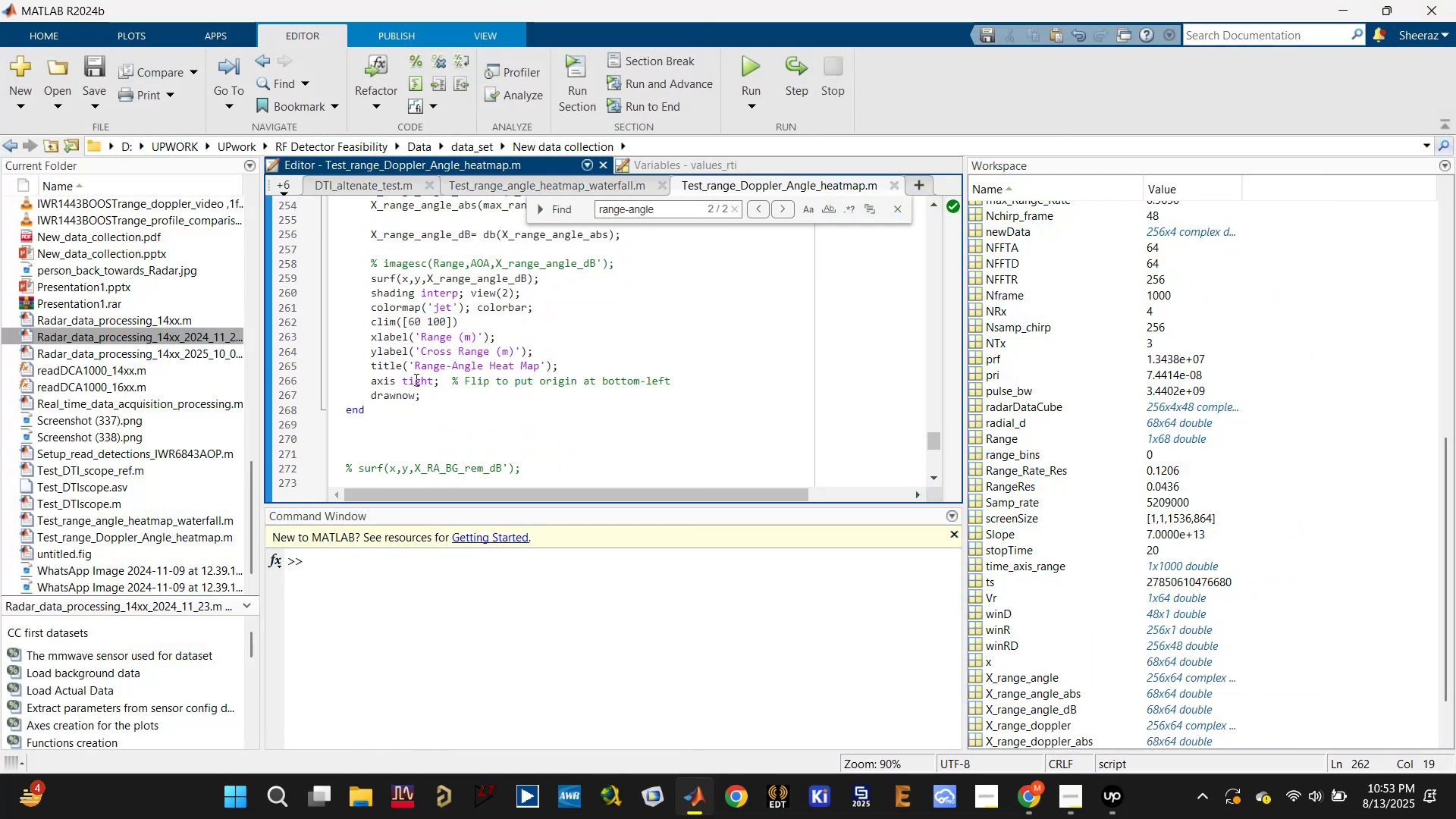 
double_click([415, 379])
 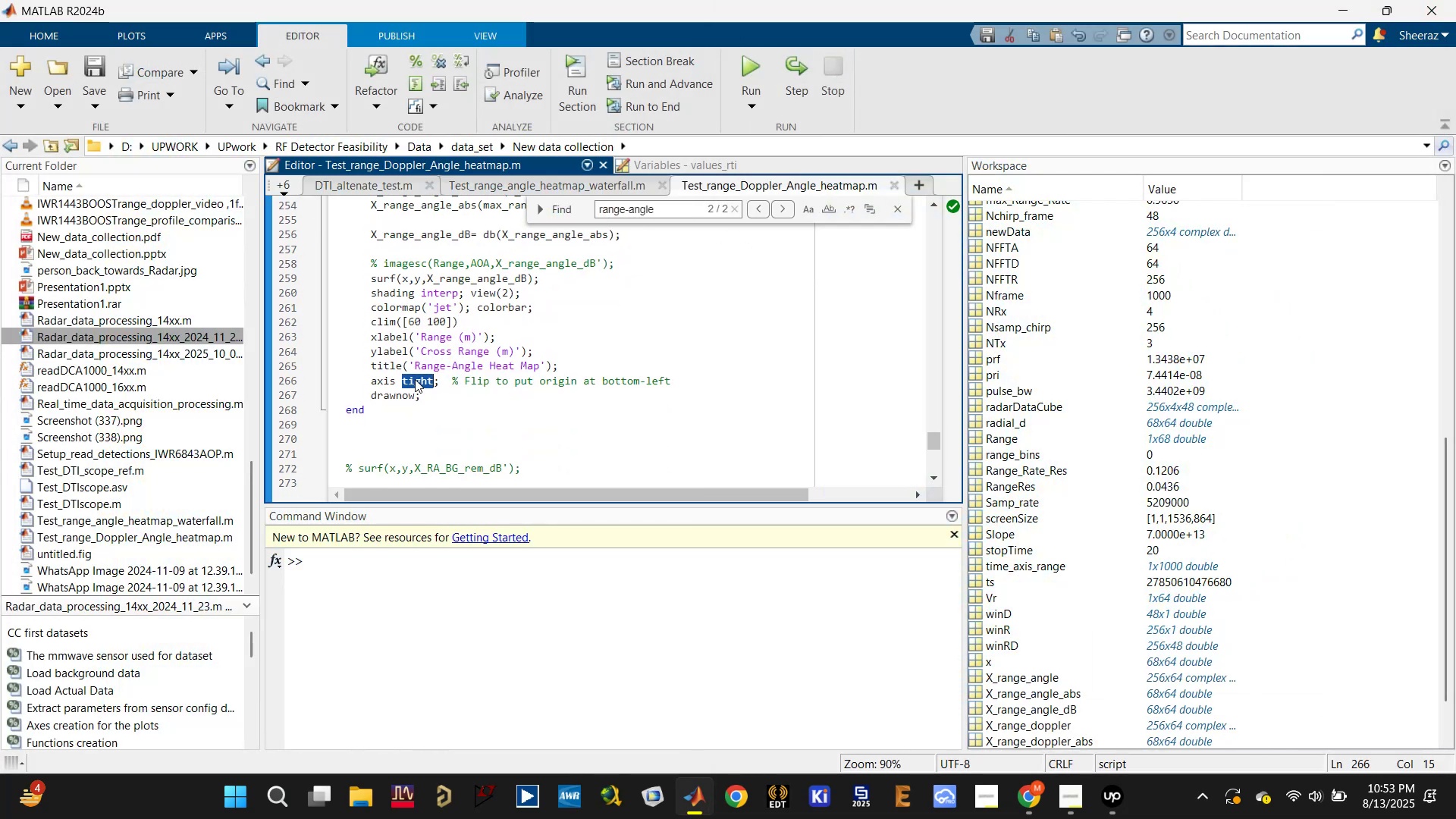 
type(xy)
 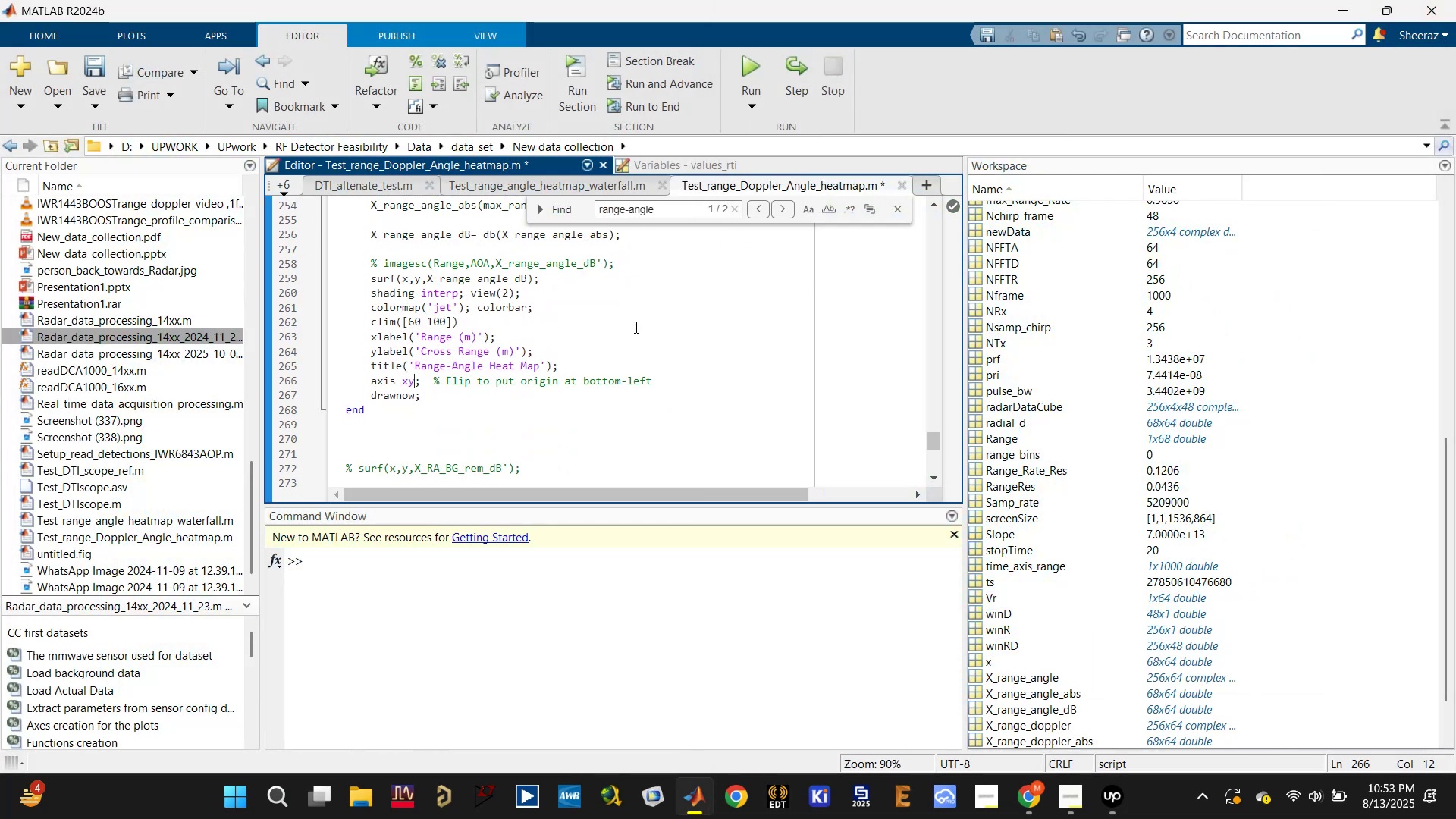 
left_click([670, 327])
 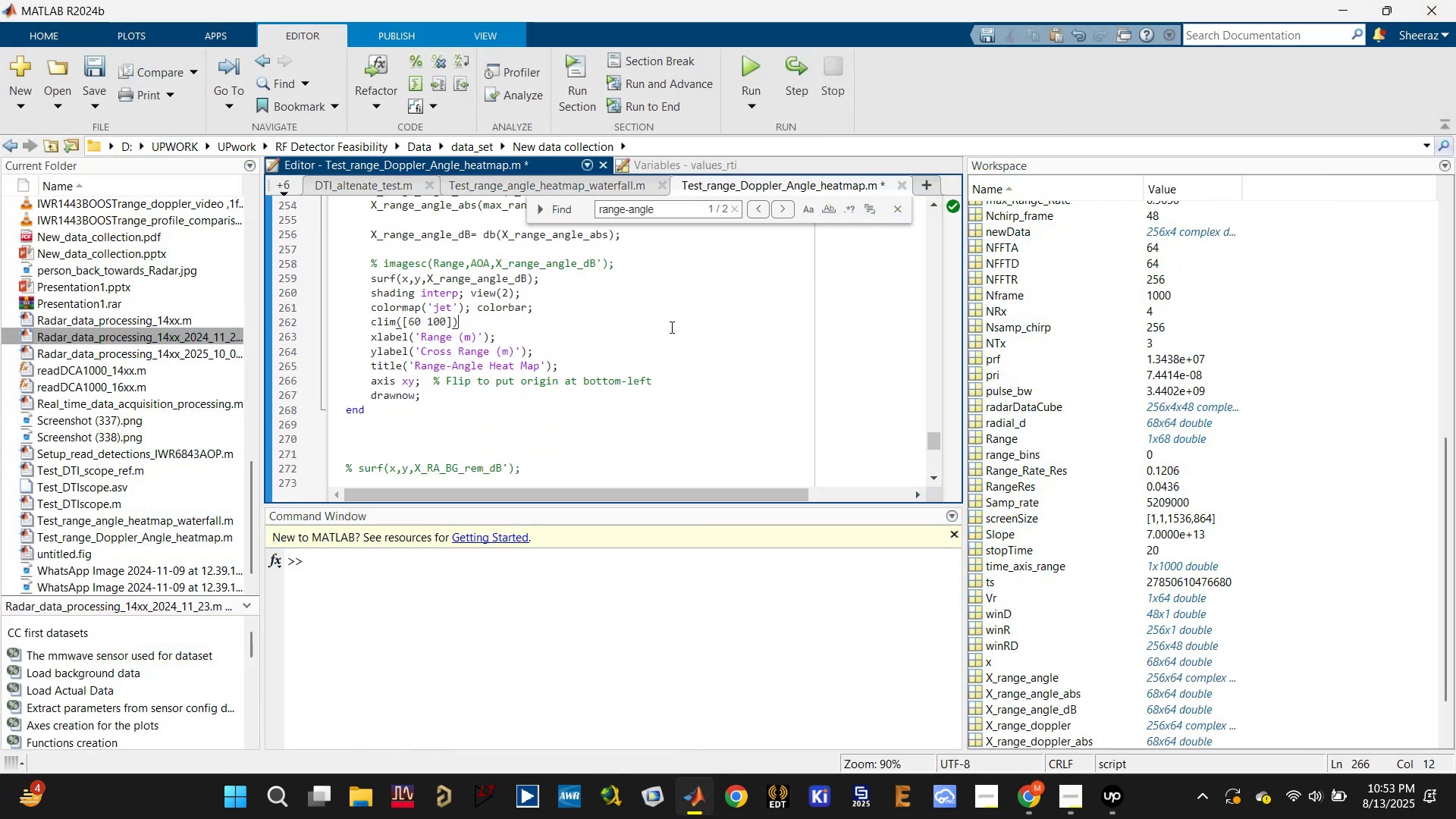 
key(Control+Enter)
 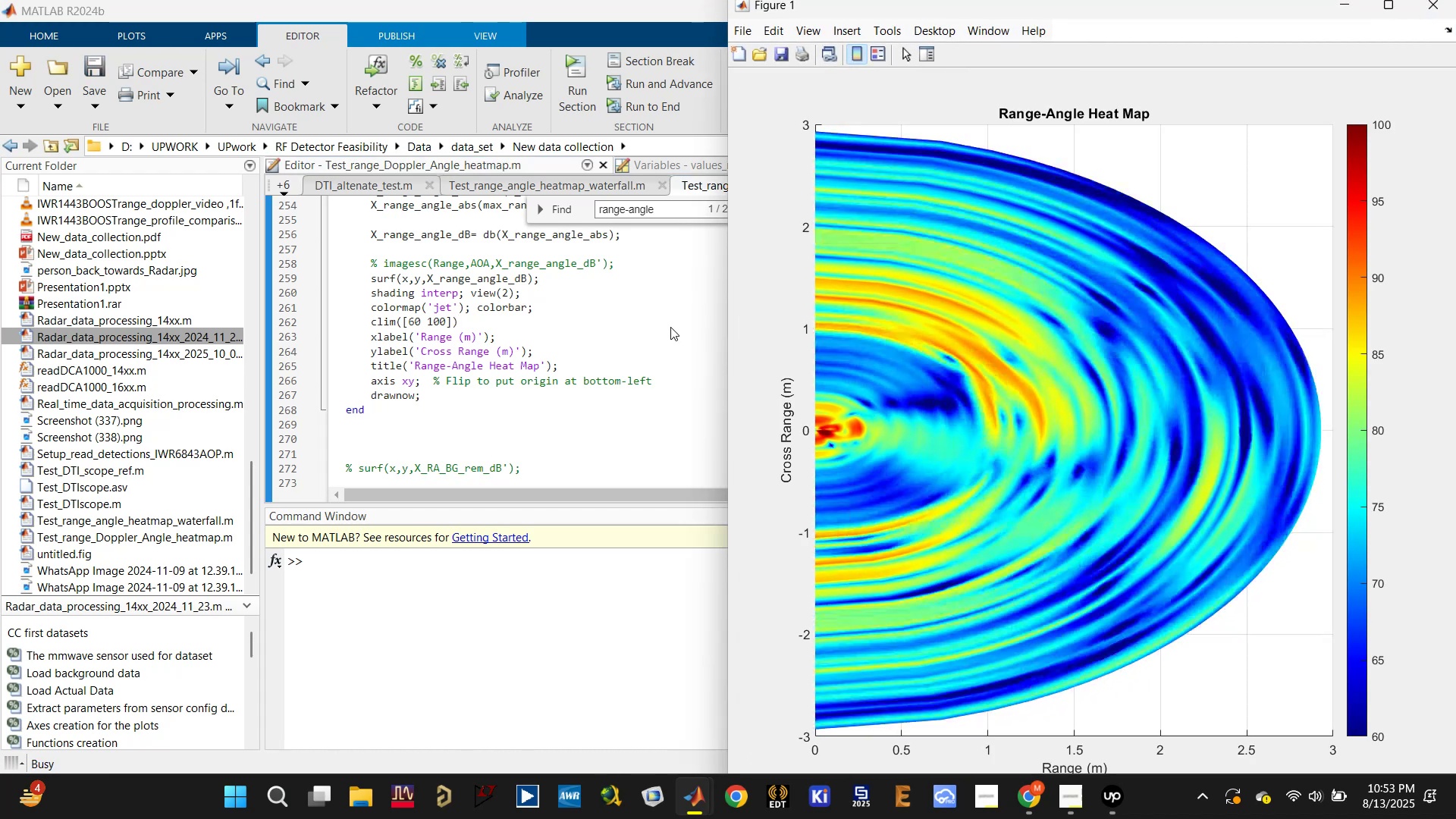 
wait(7.36)
 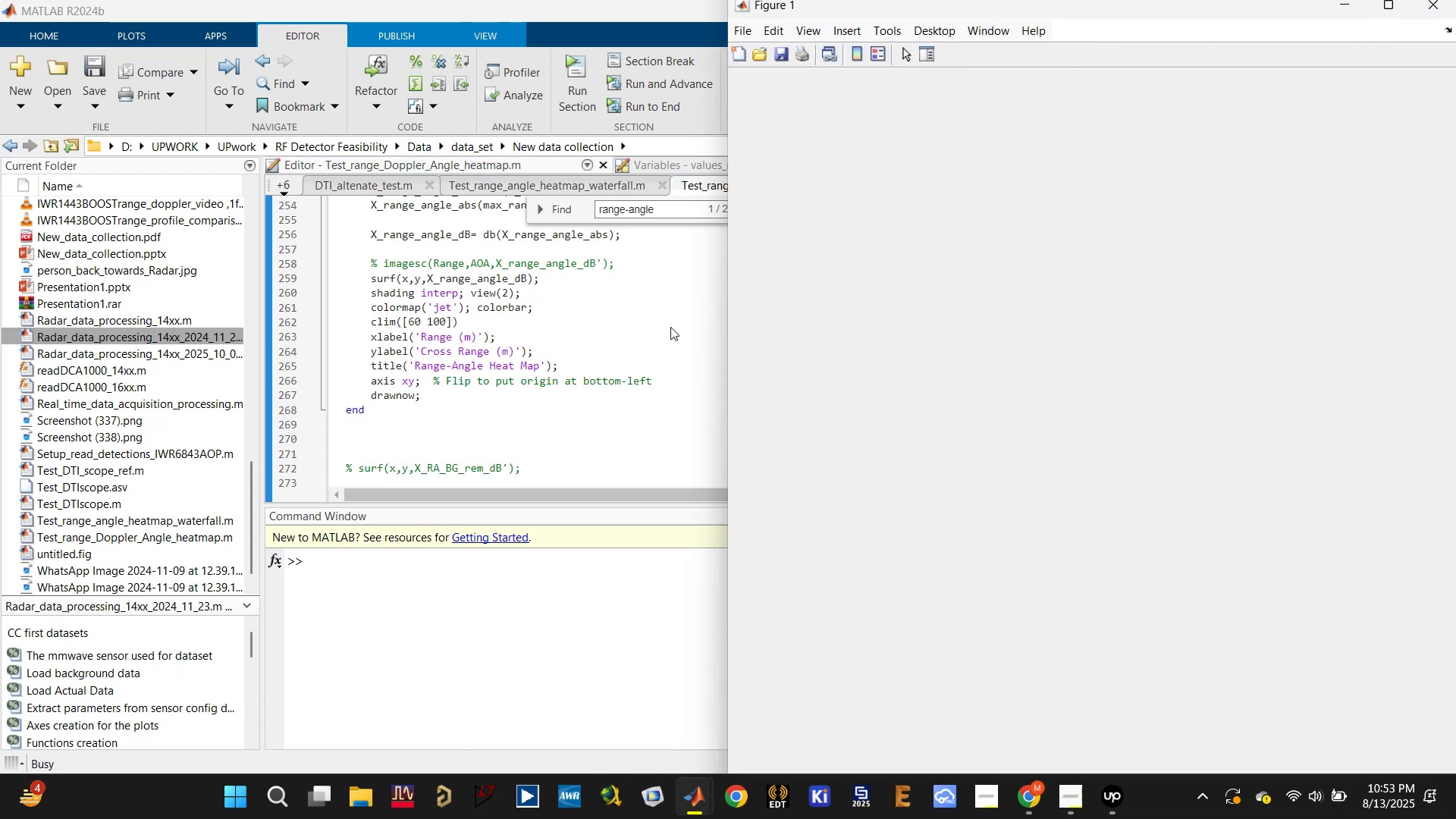 
left_click([370, 379])
 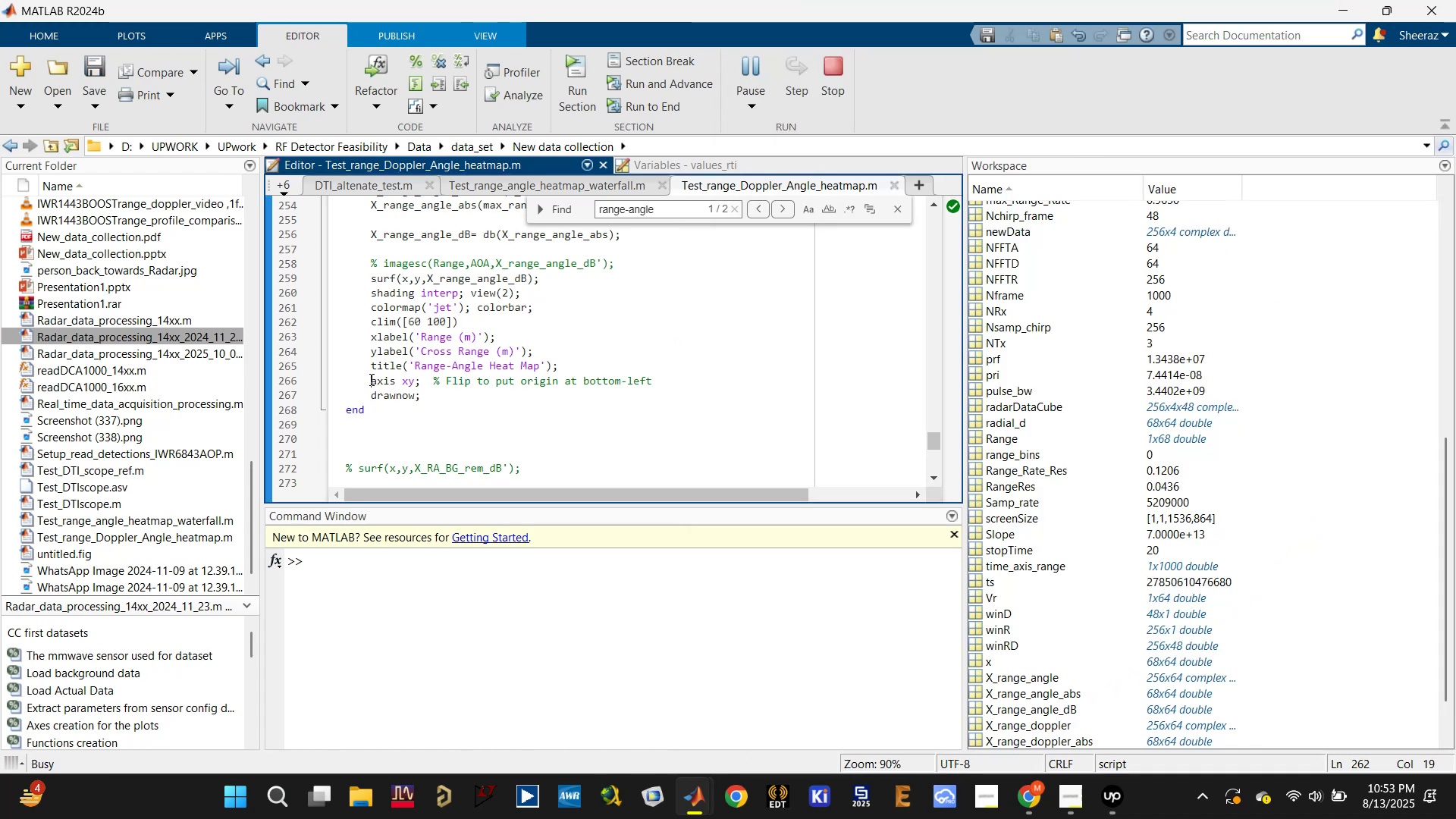 
key(Control+T)
 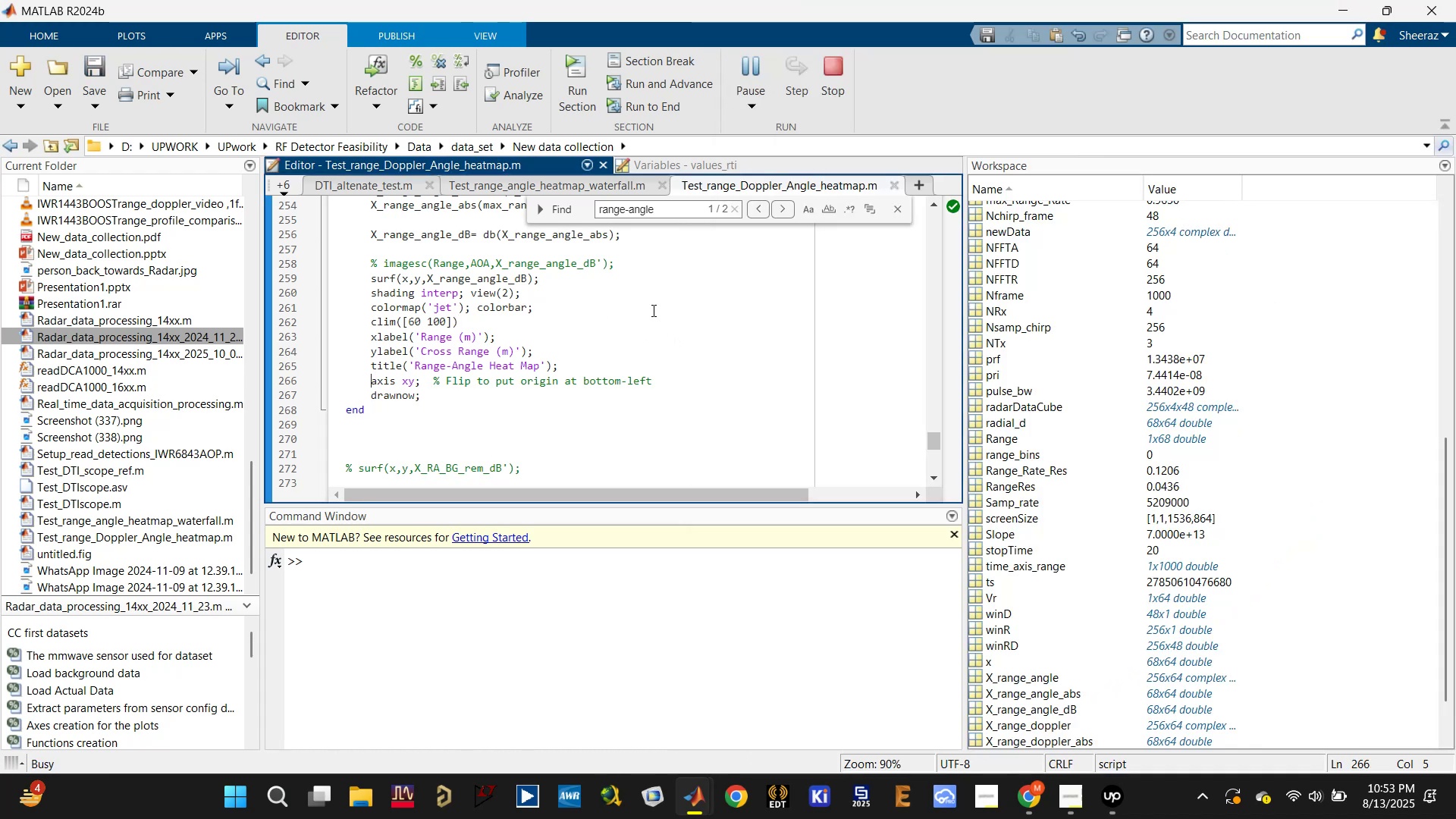 
left_click([661, 308])
 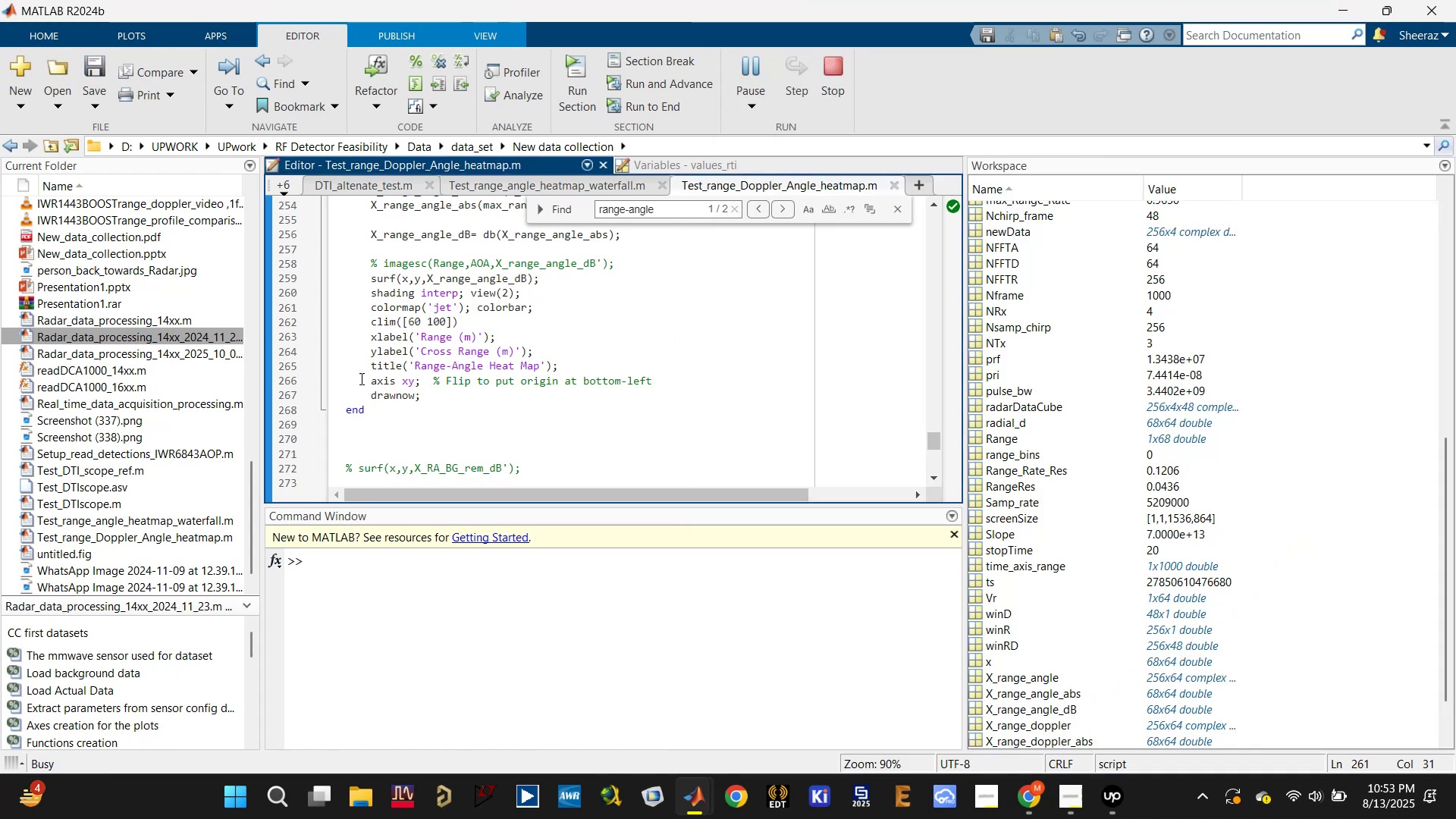 
left_click([375, 379])
 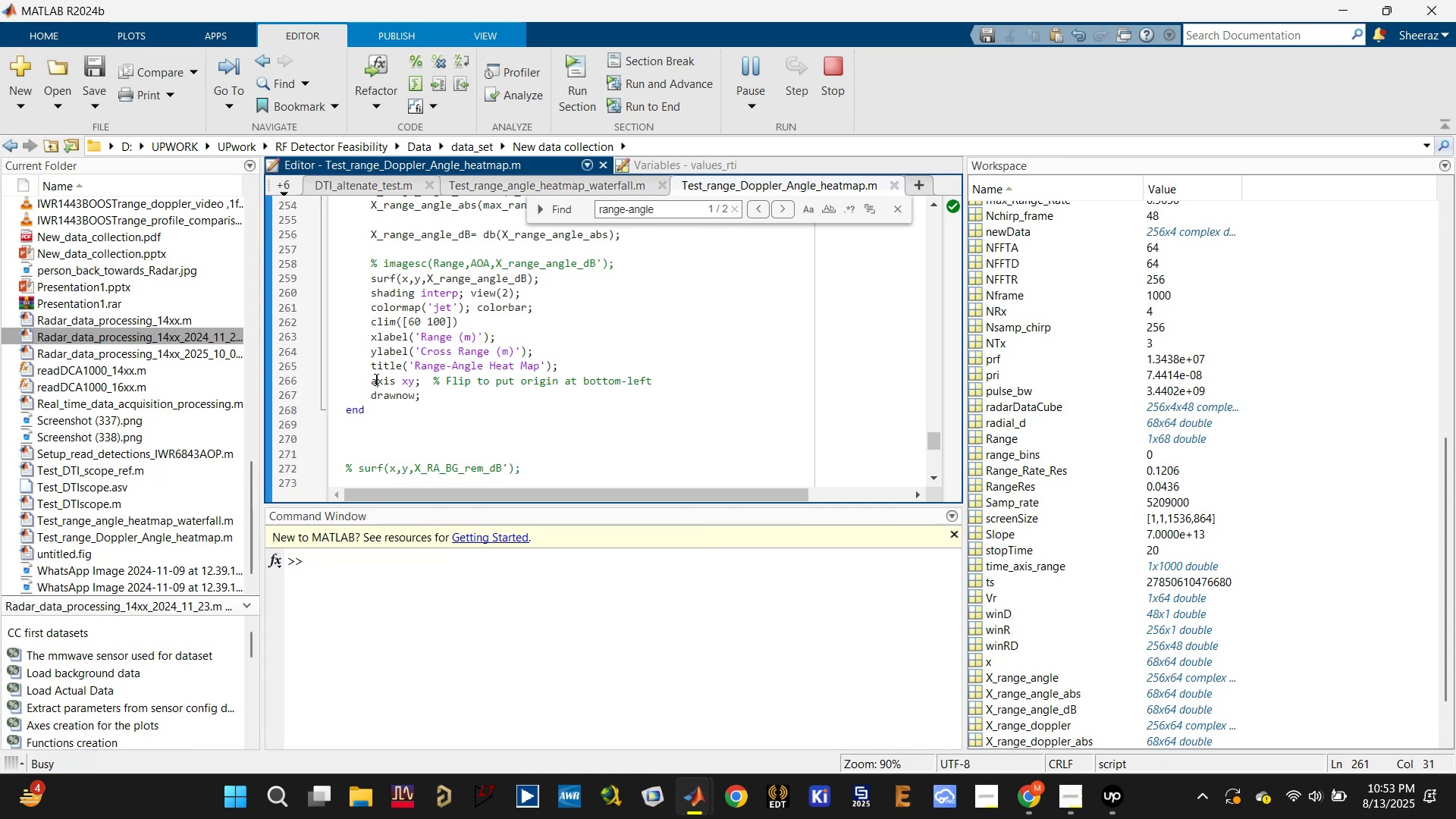 
hold_key(key=ControlLeft, duration=0.31)
 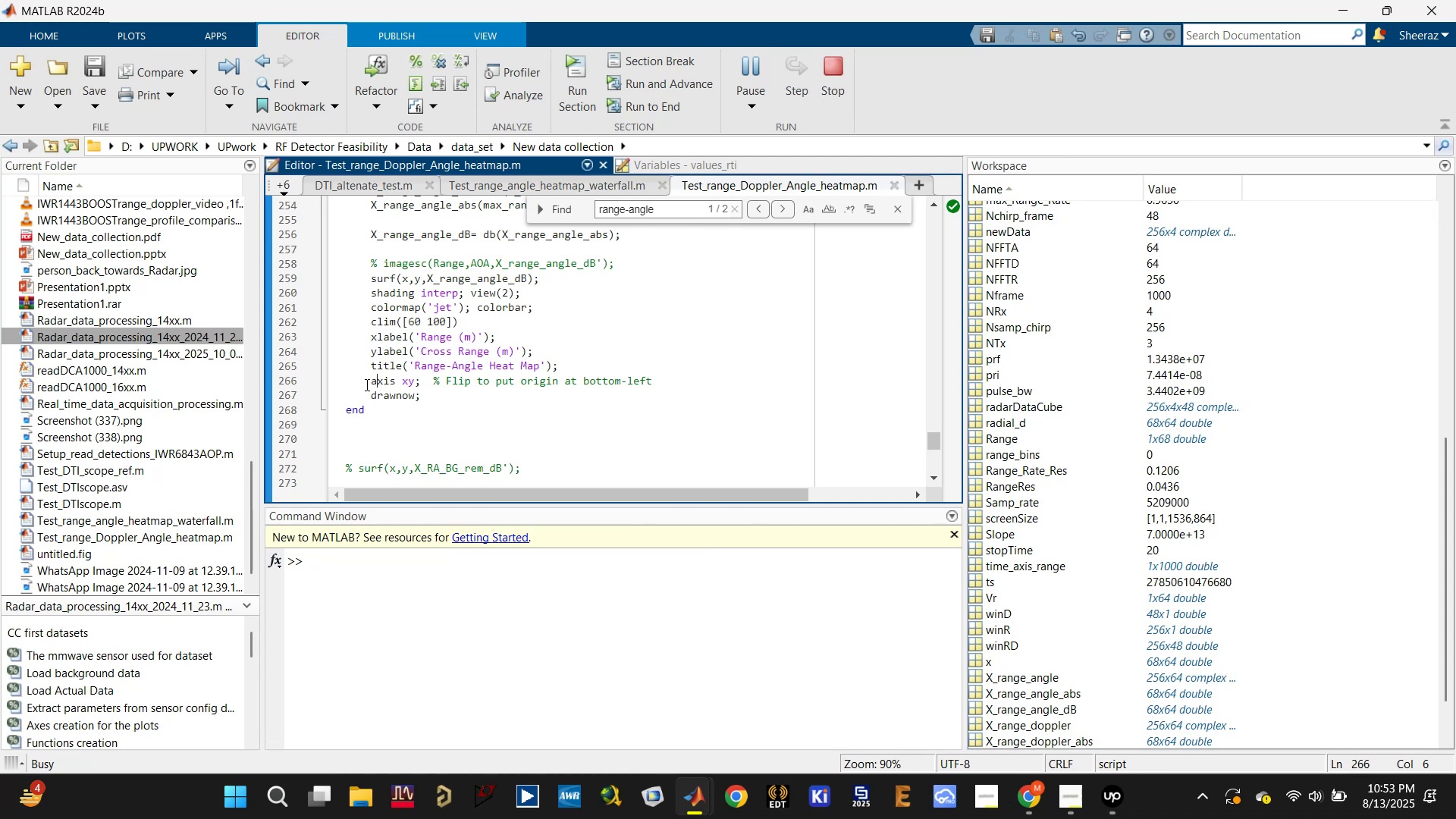 
left_click([366, 384])
 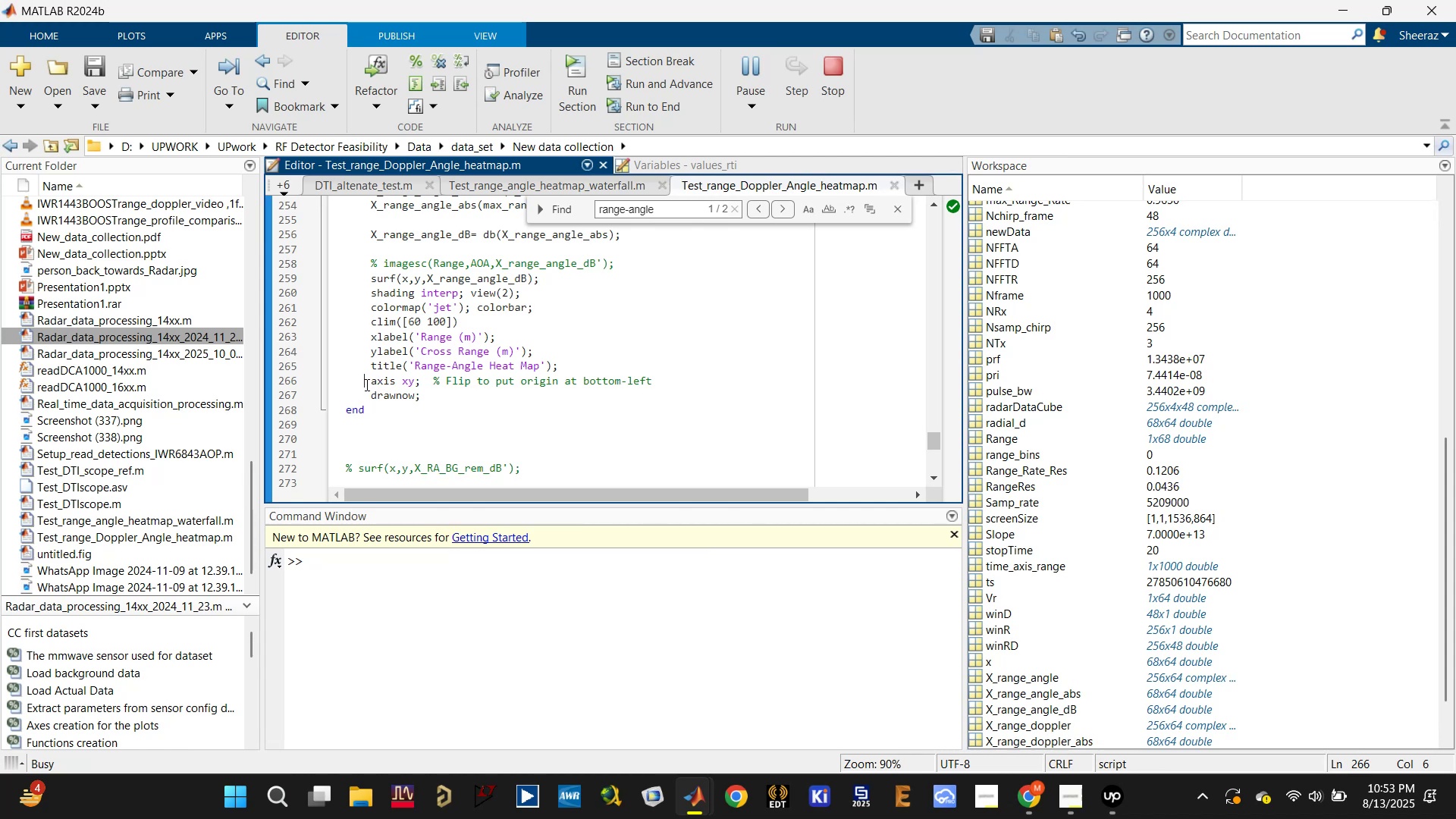 
key(Control+R)
 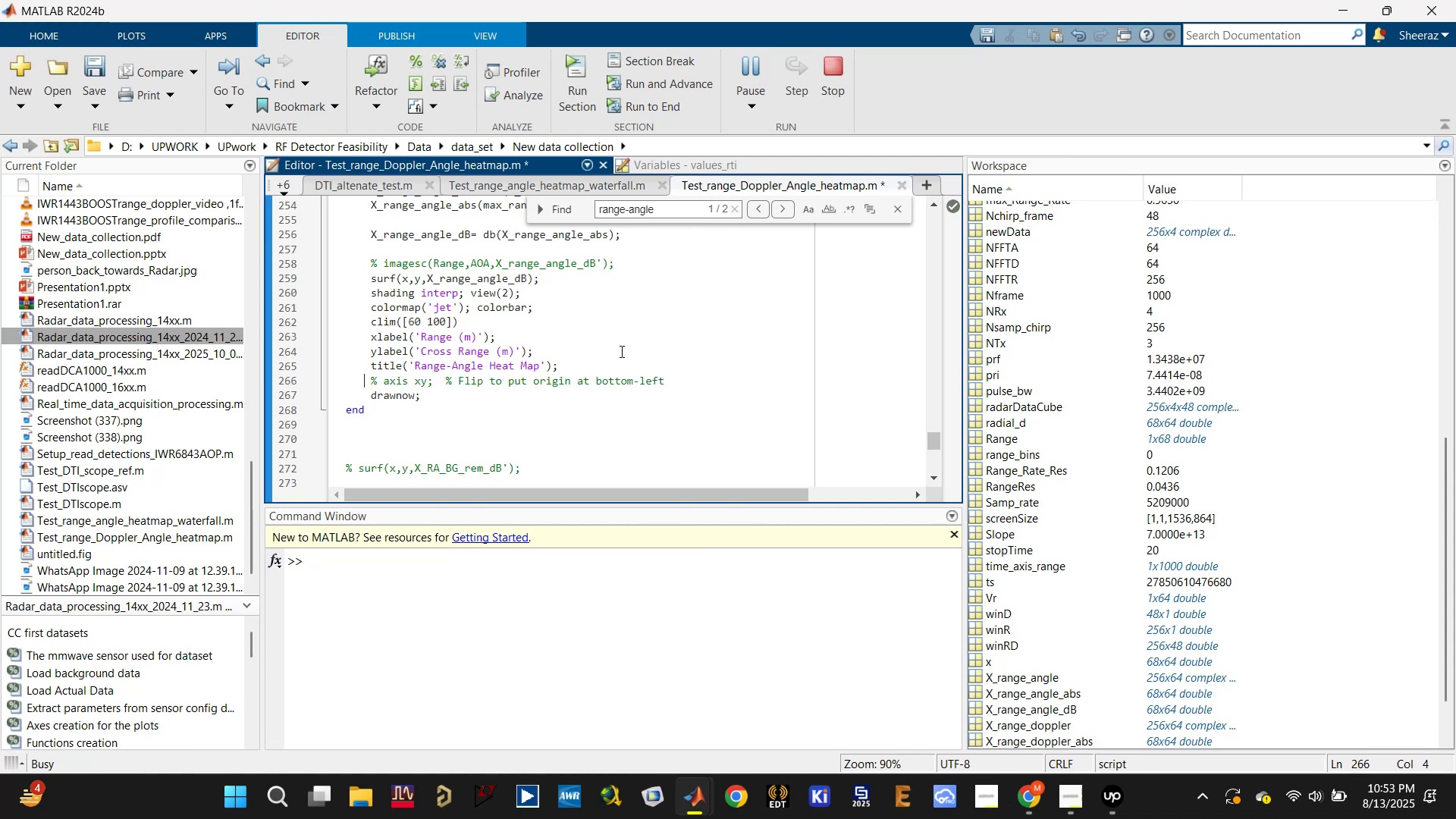 
left_click([658, 324])
 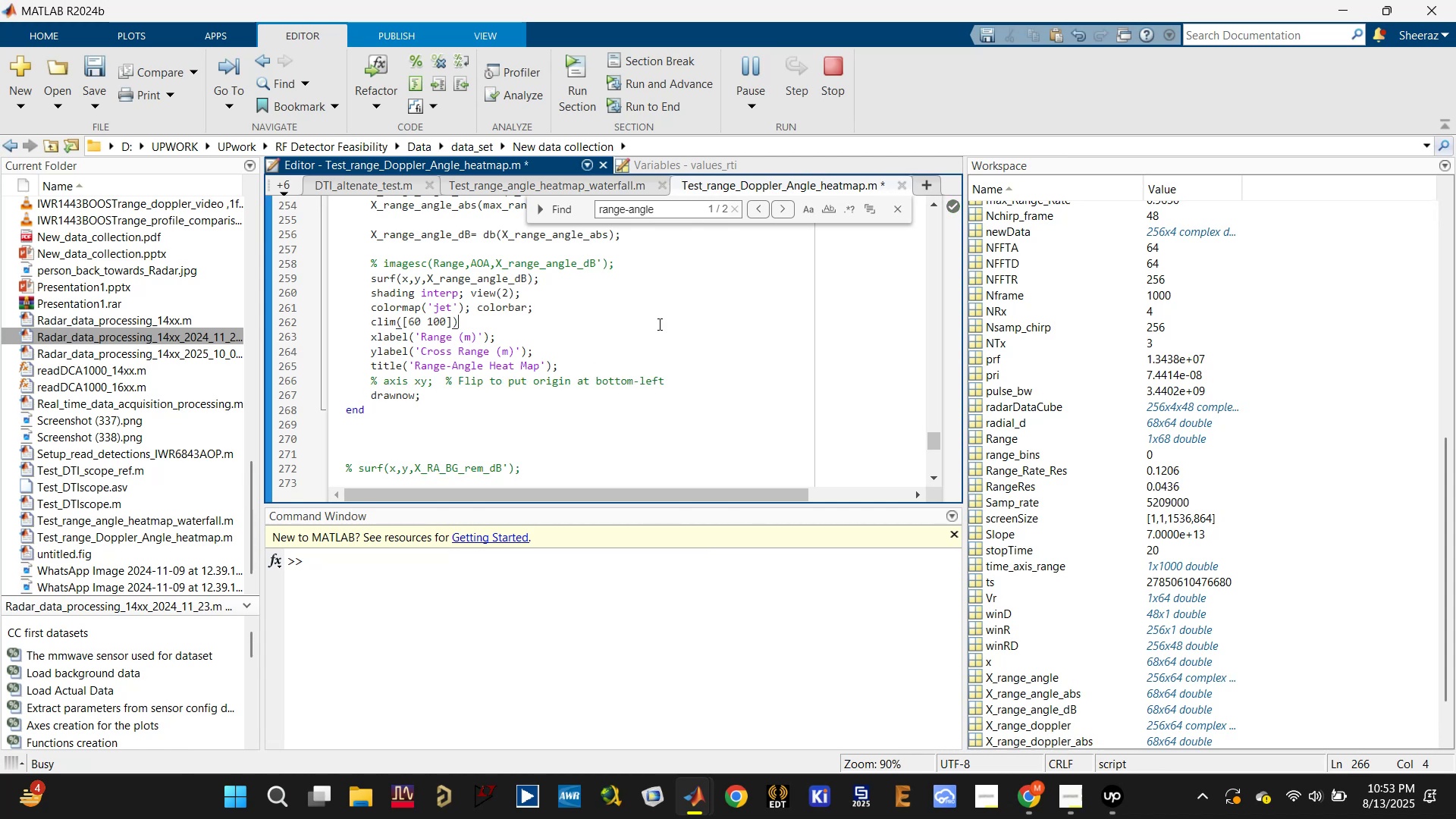 
key(Control+Enter)
 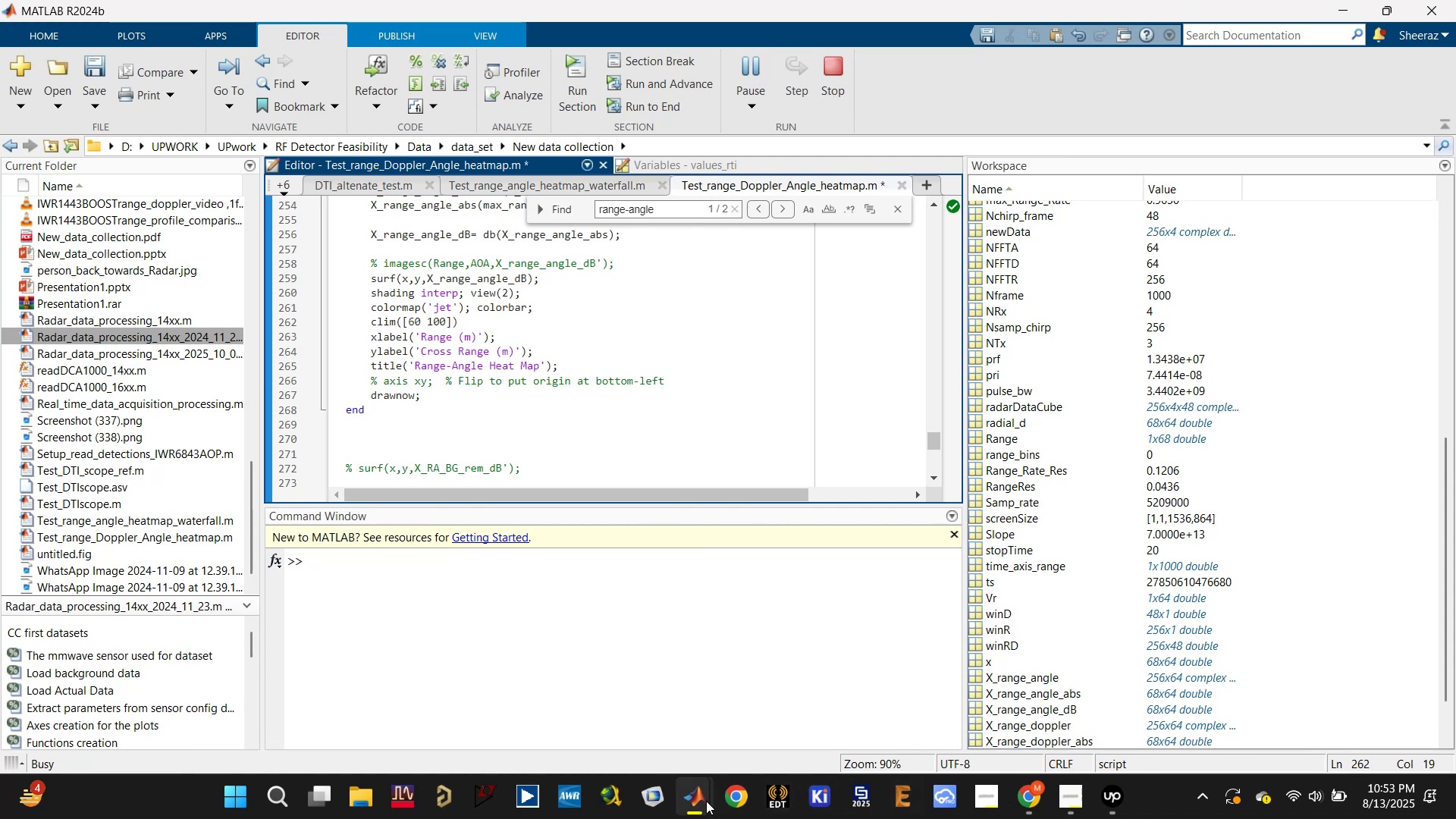 
left_click([814, 716])
 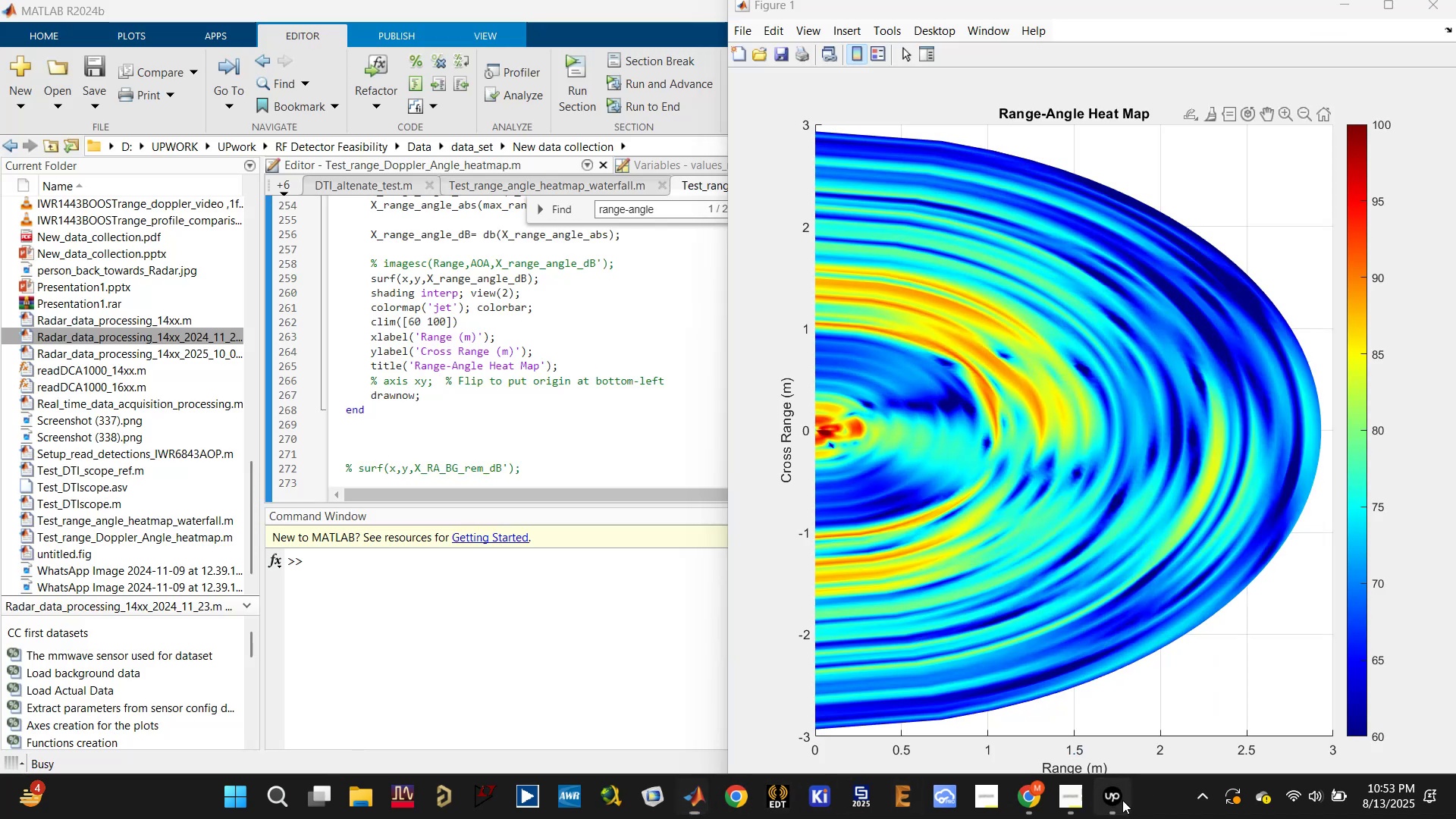 
left_click([1122, 800])
 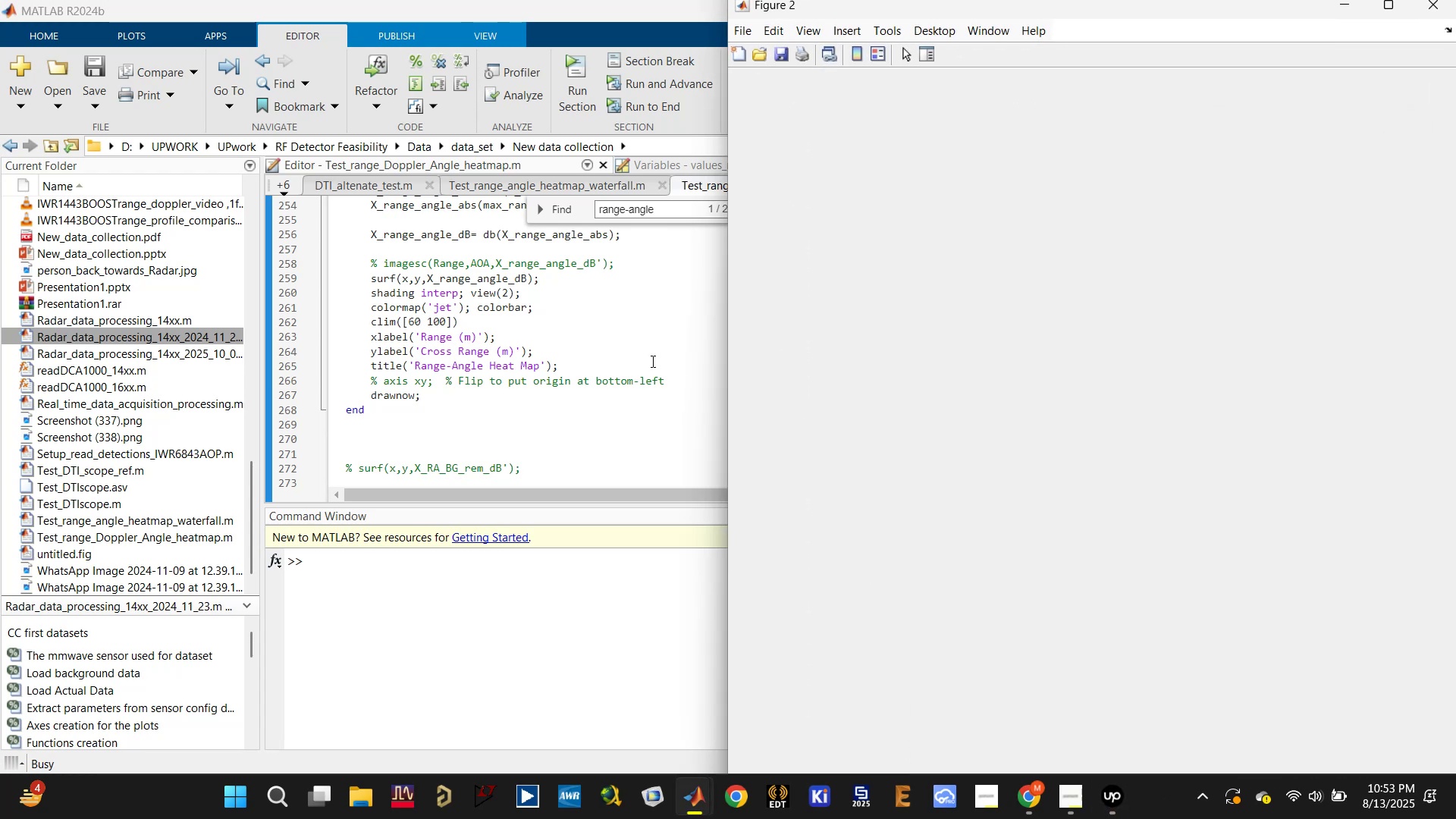 
left_click([651, 361])
 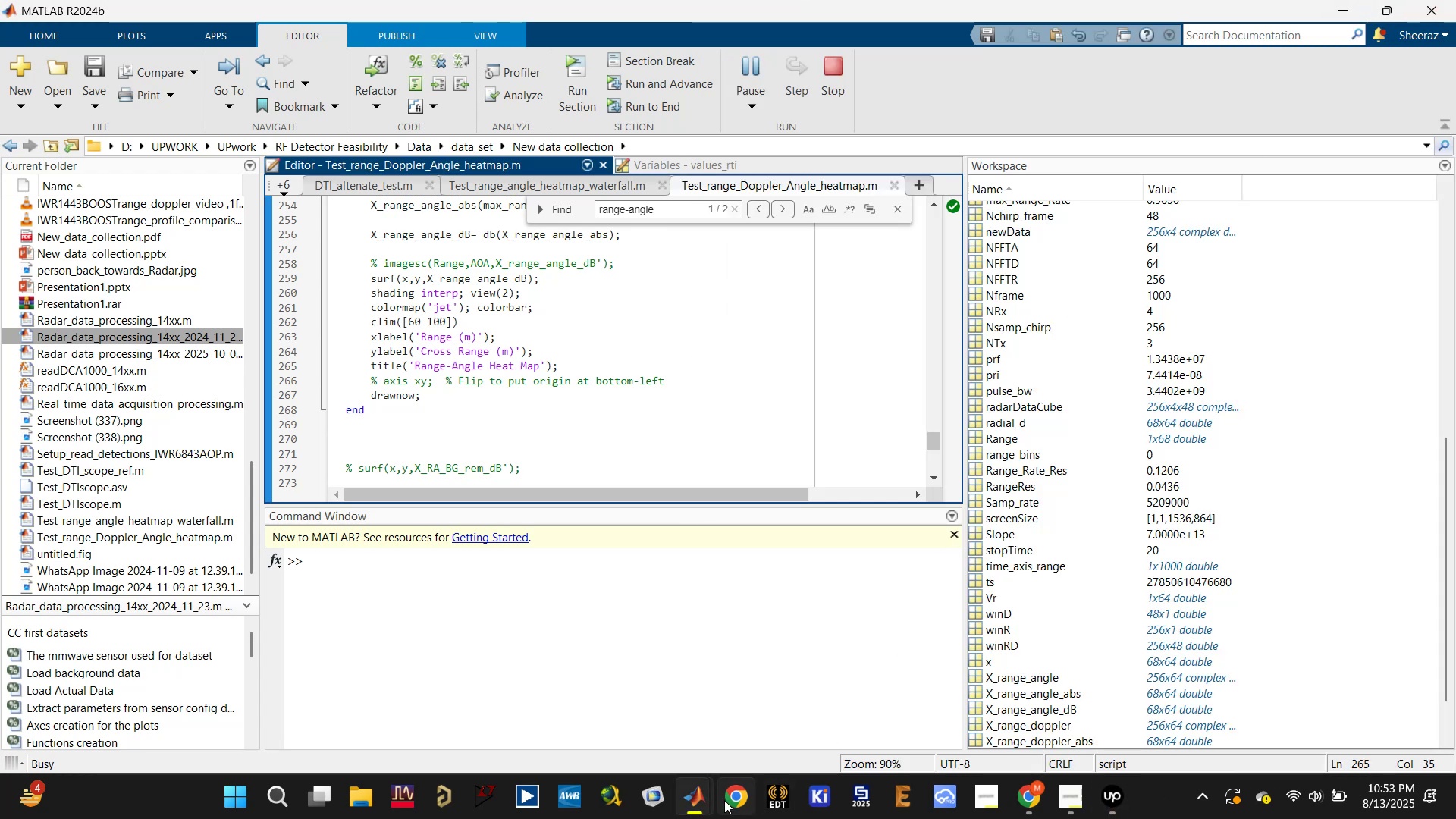 
left_click([707, 797])
 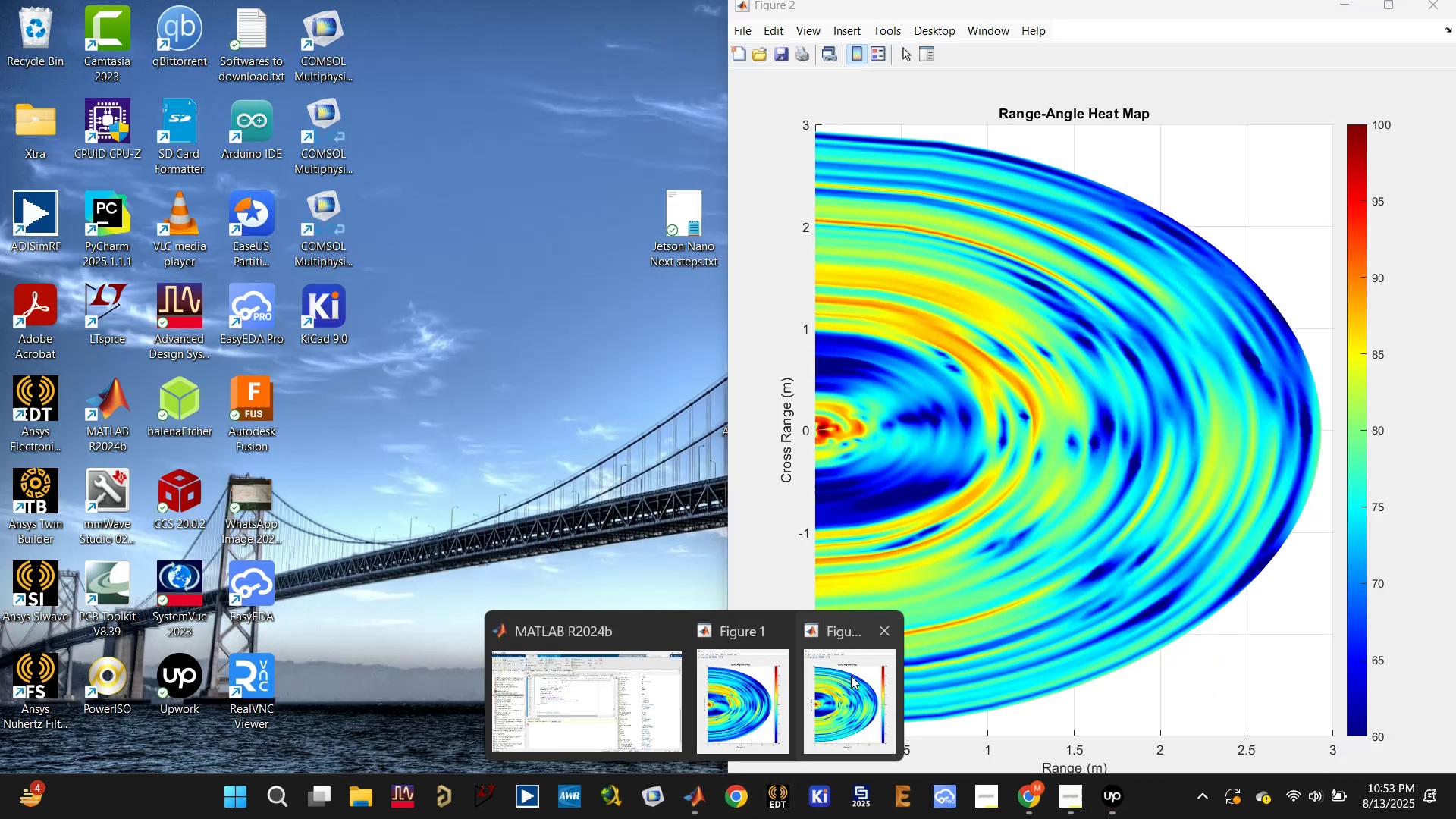 
left_click([851, 676])
 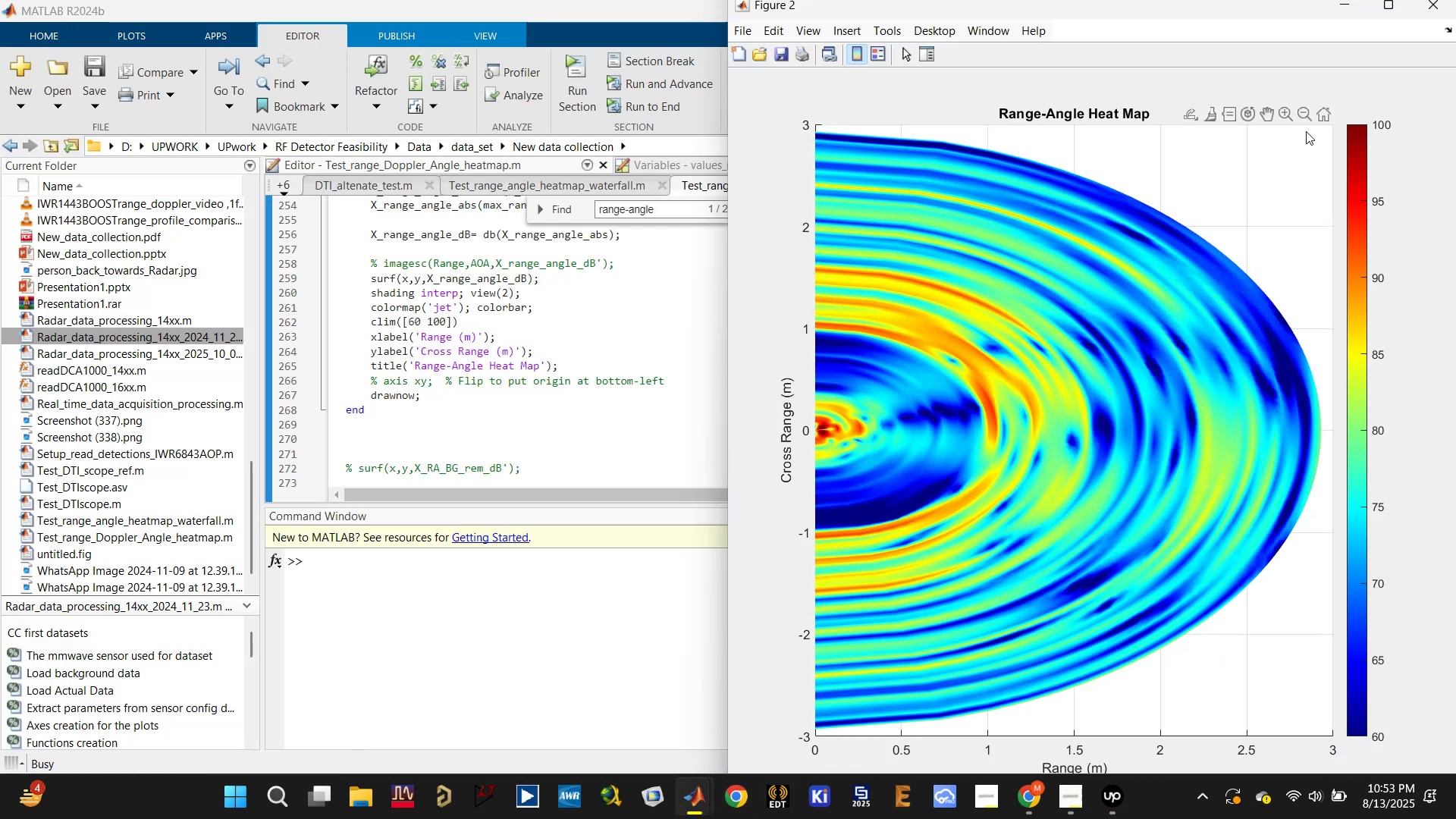 
left_click([1436, 2])
 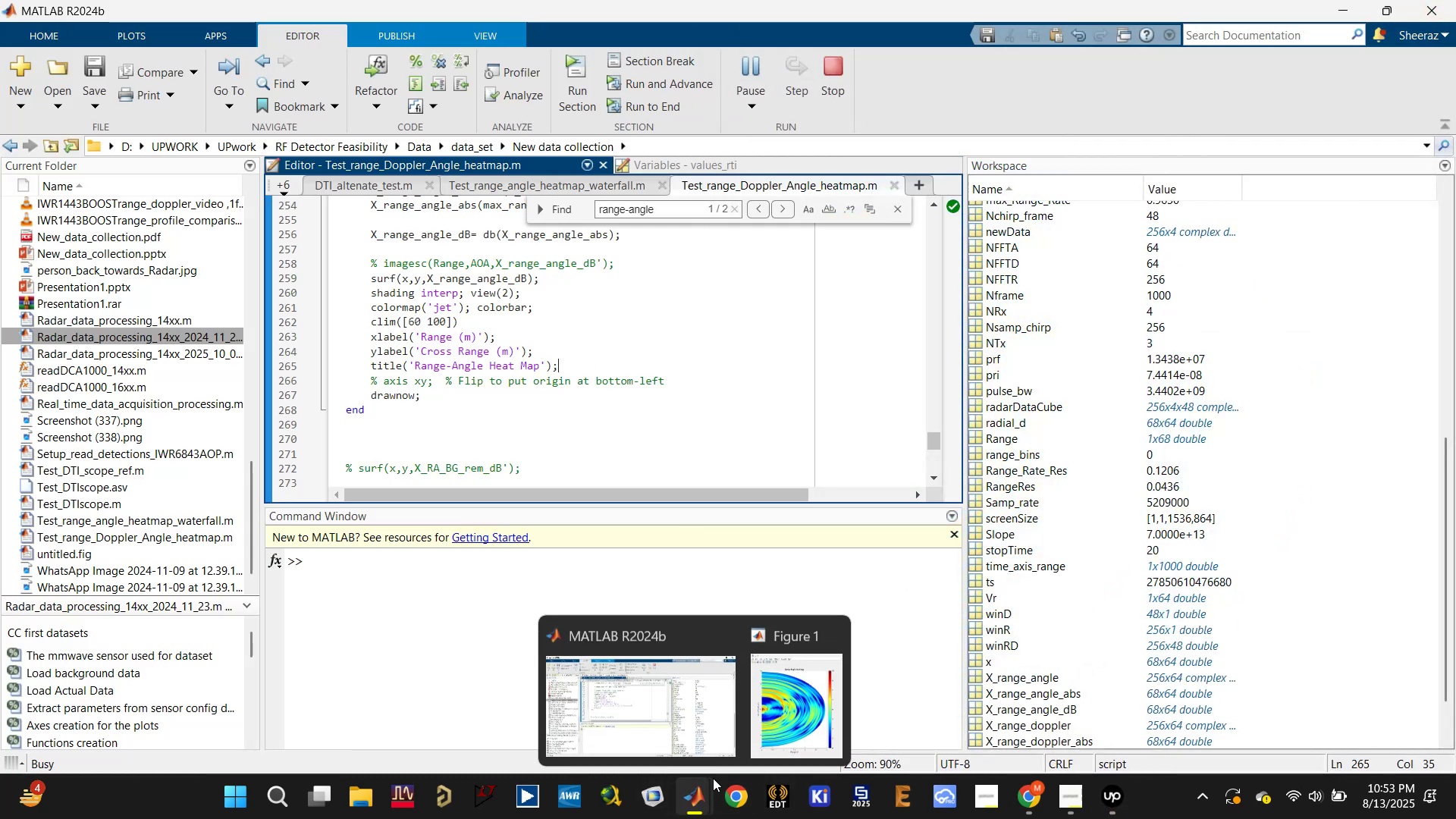 
left_click([821, 665])
 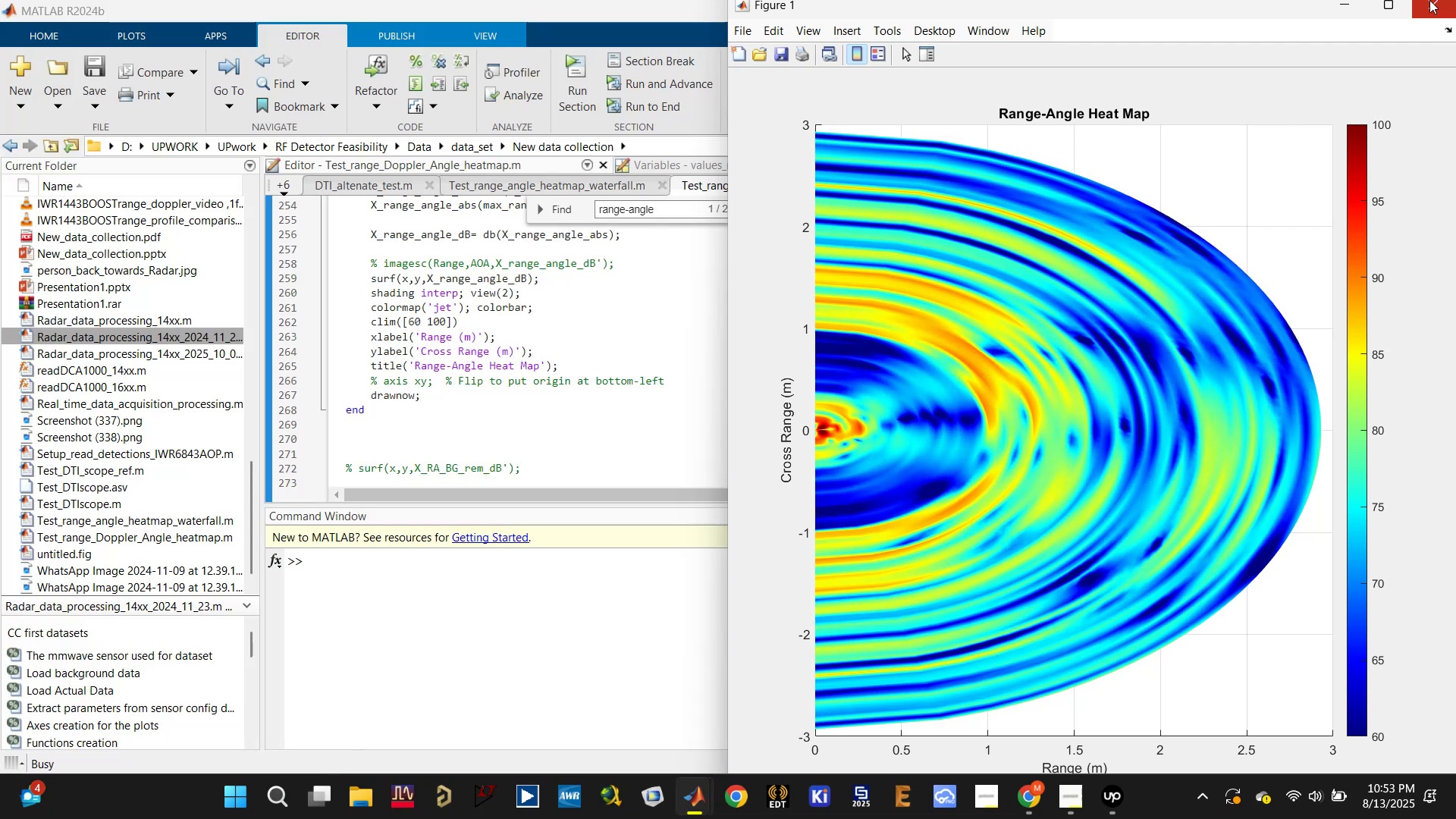 
left_click([1427, 0])
 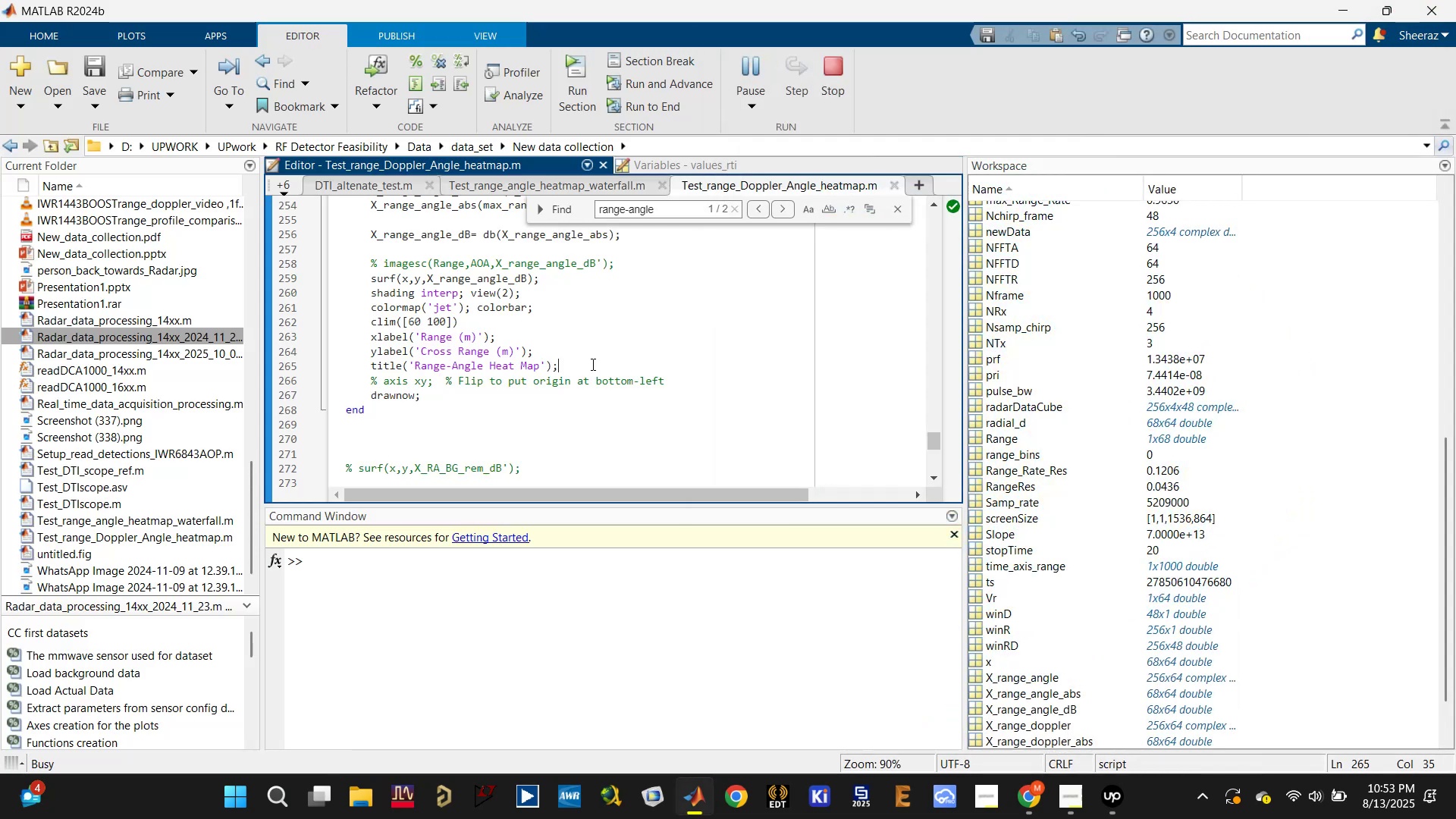 
left_click([664, 312])
 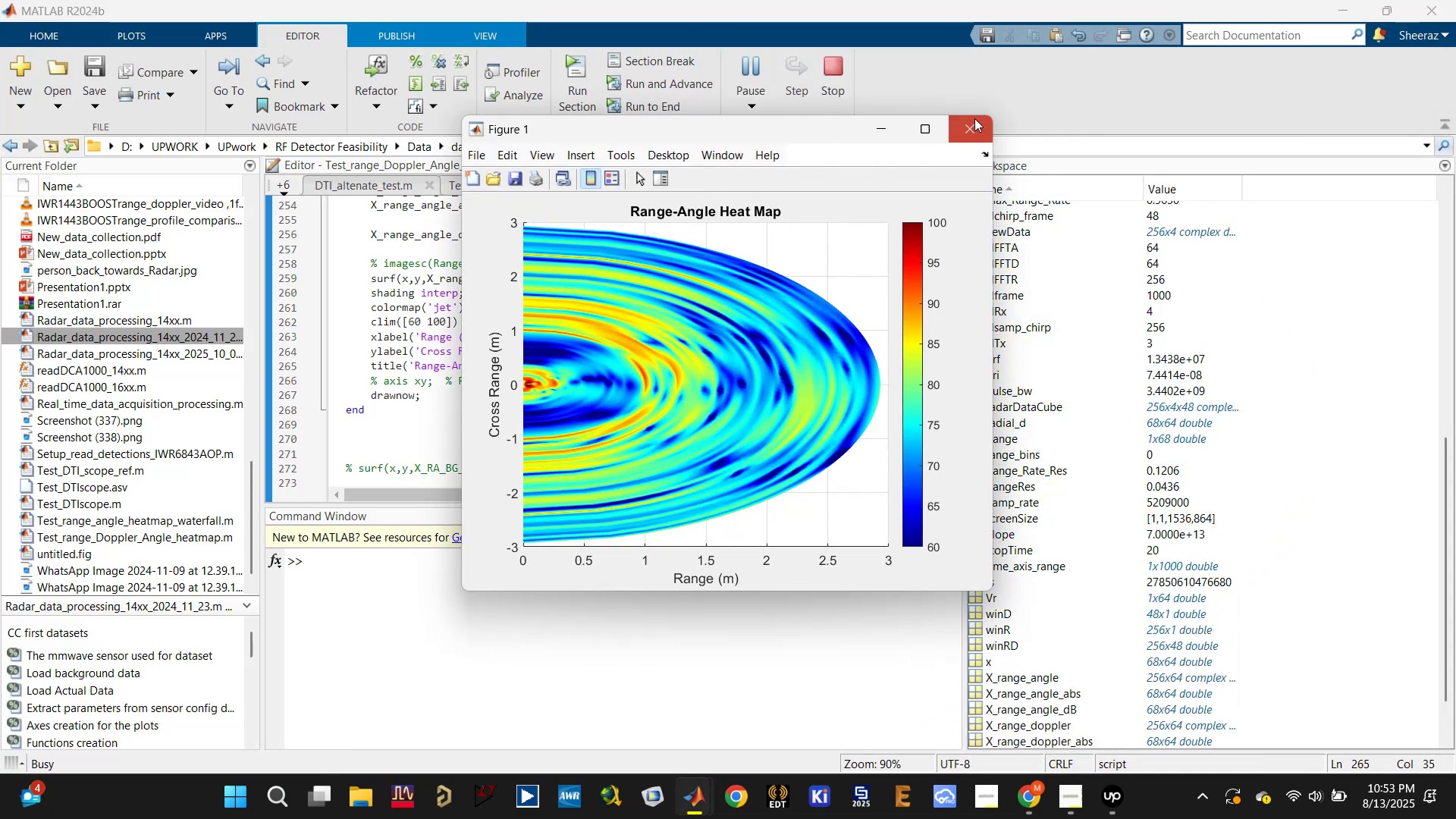 
left_click([956, 132])
 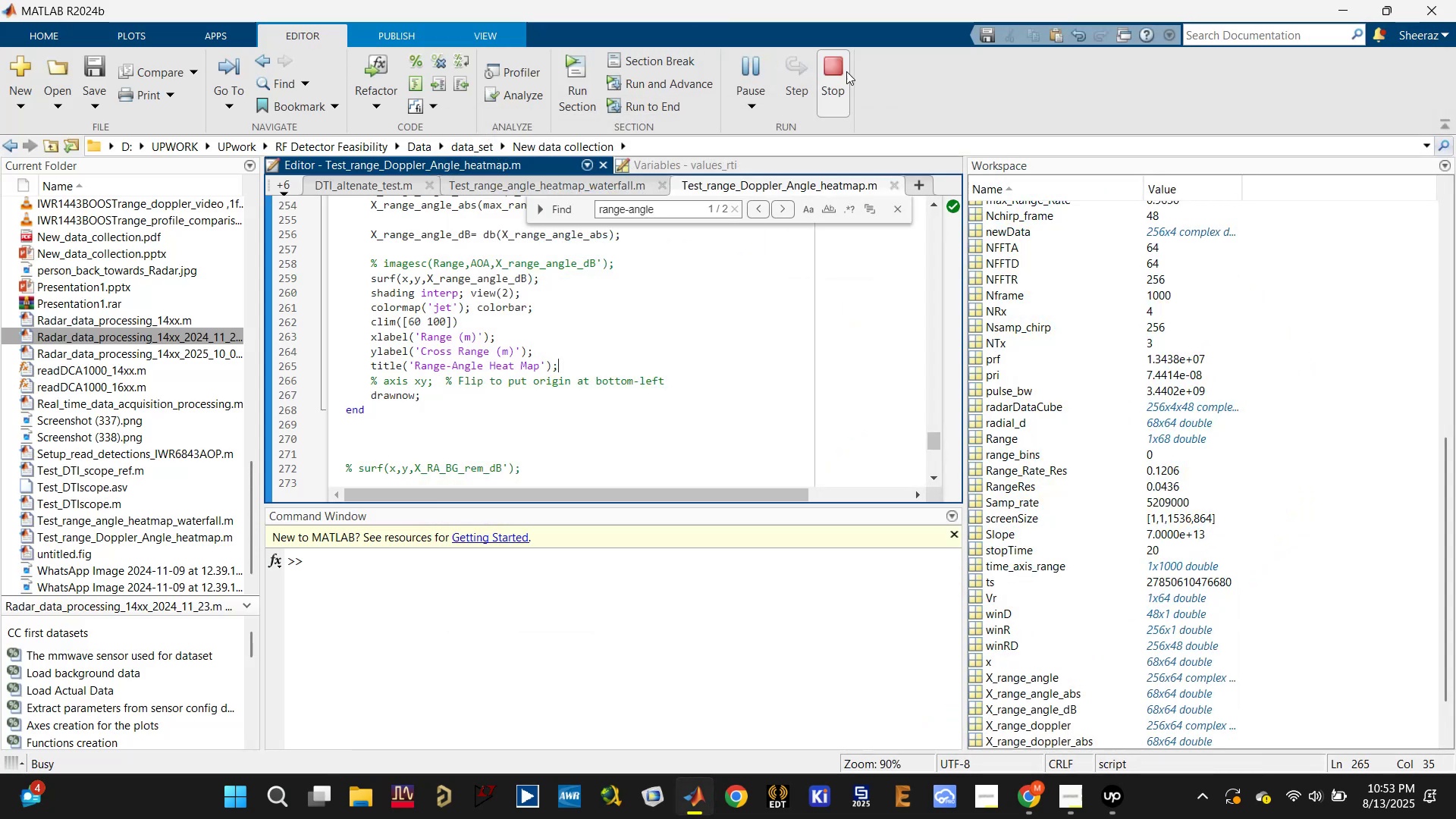 
left_click([823, 64])
 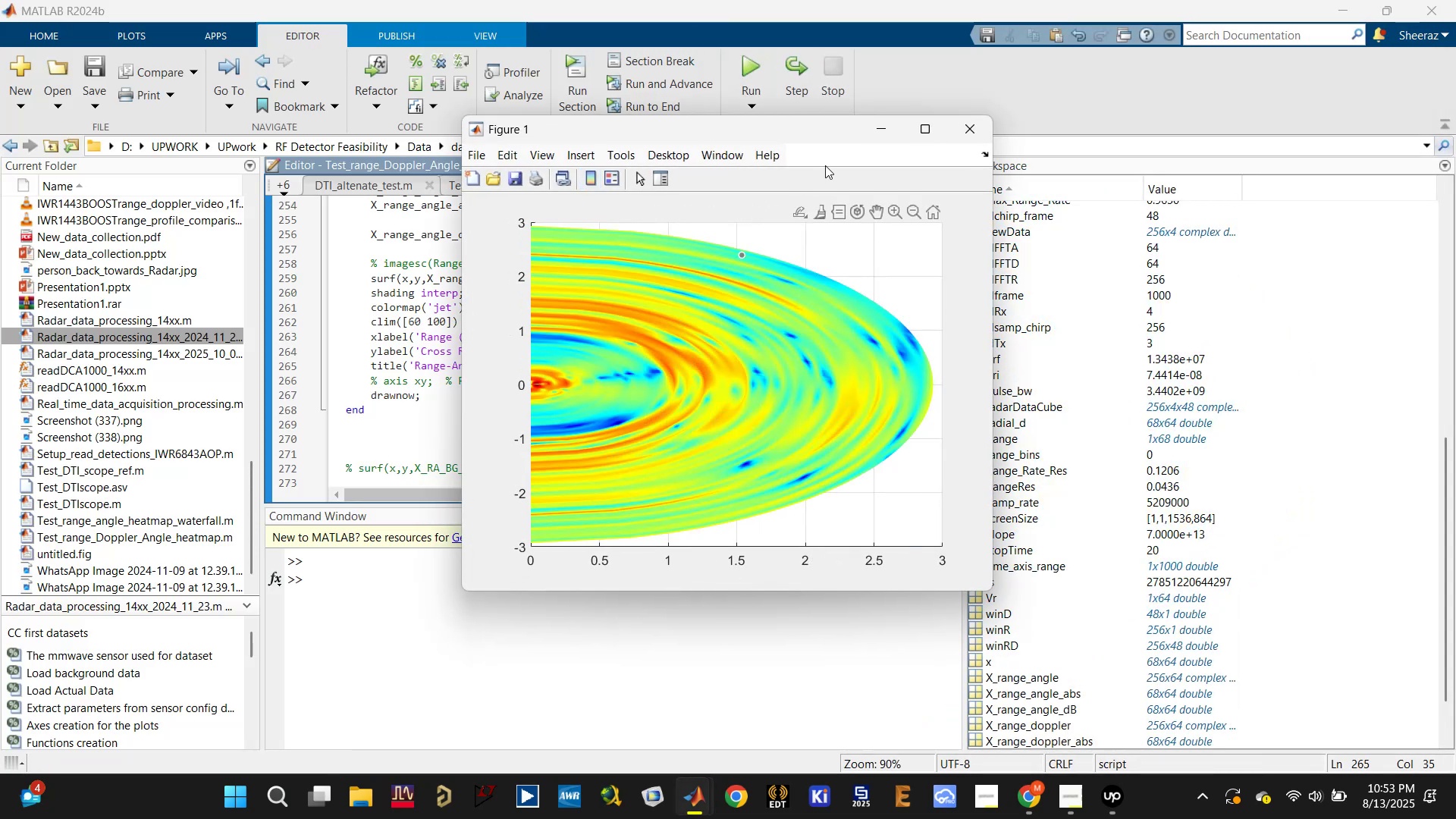 
left_click([969, 126])
 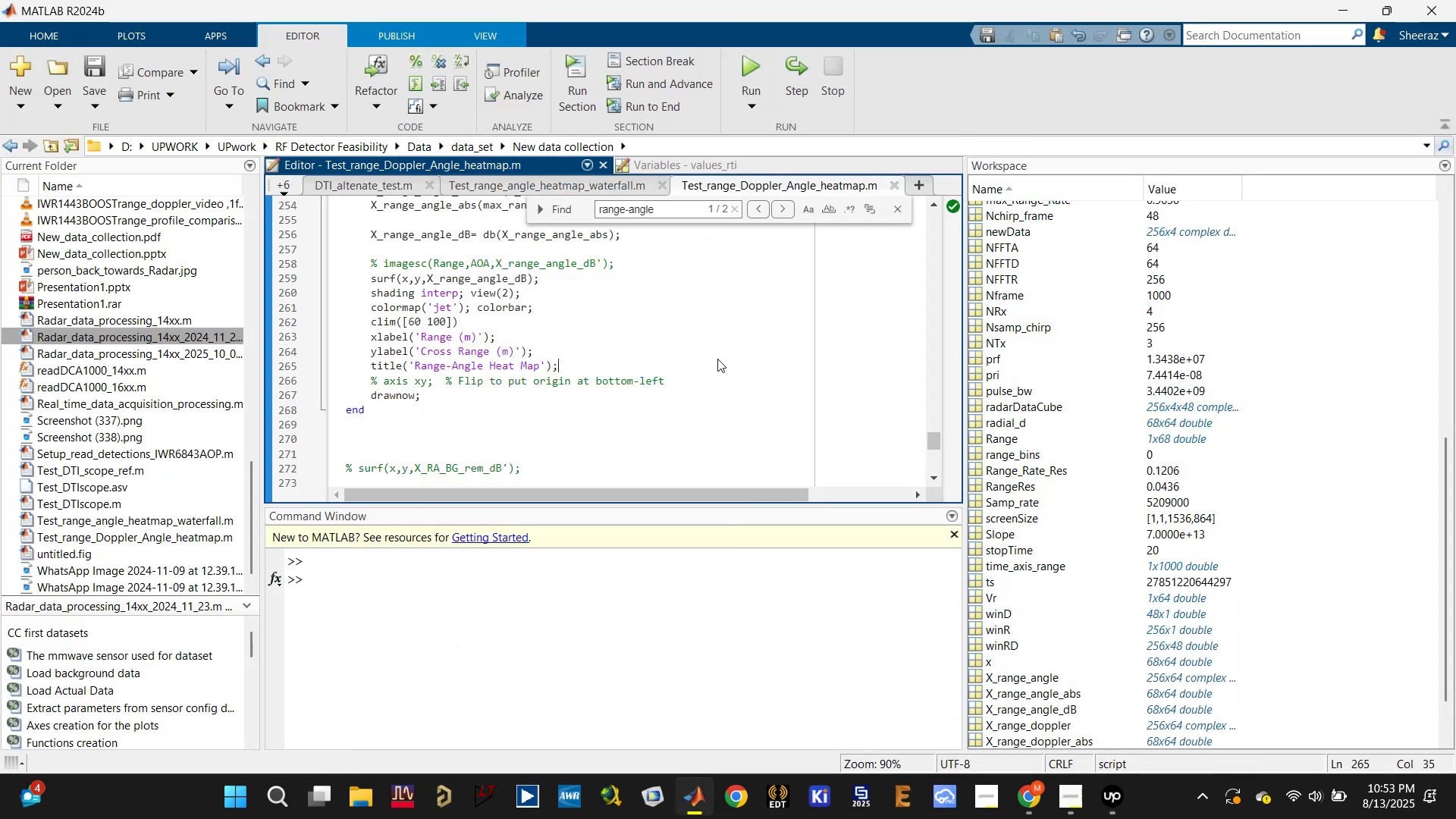 
left_click([717, 359])
 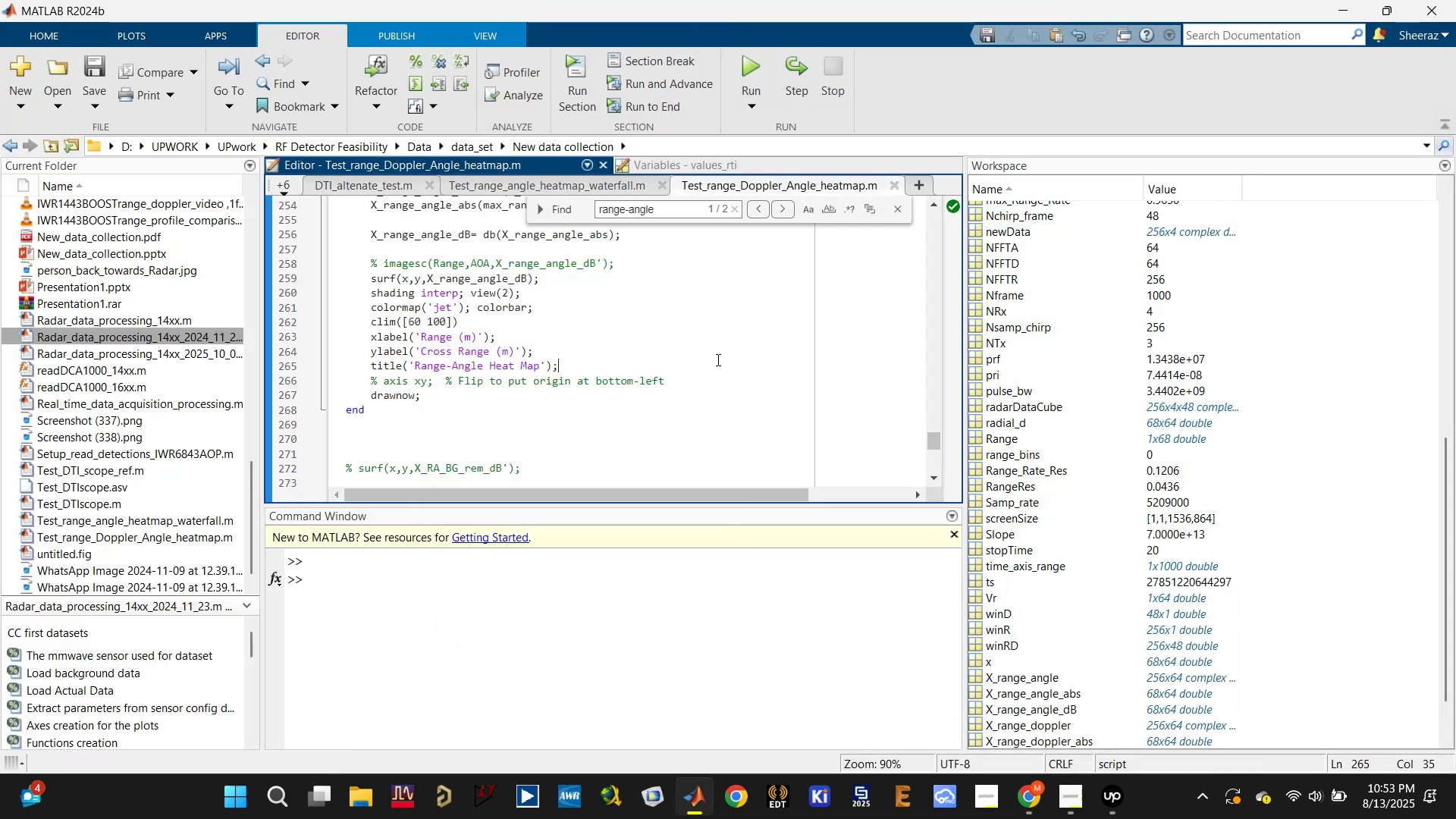 
key(Control+S)
 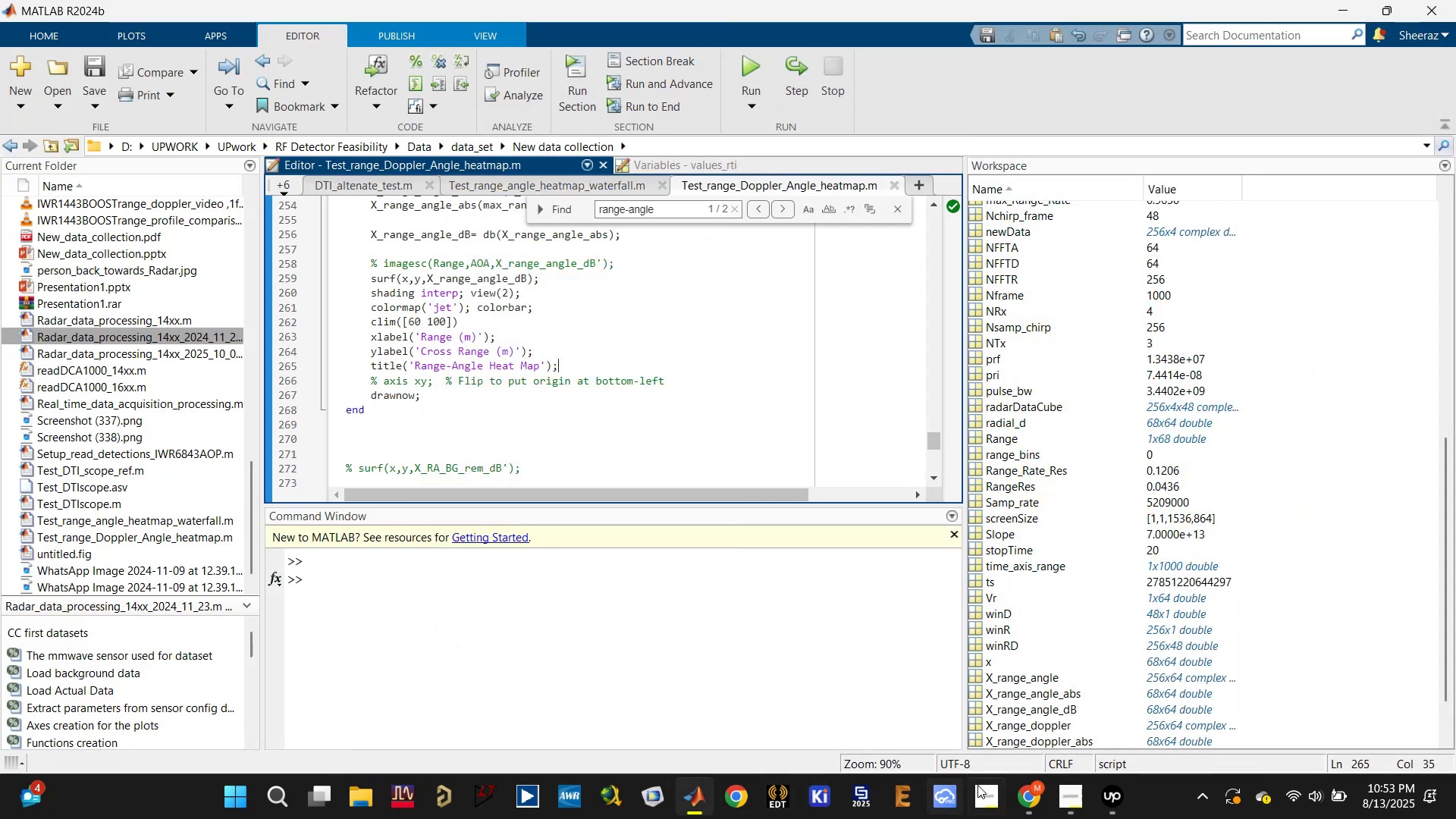 
left_click([1032, 801])
 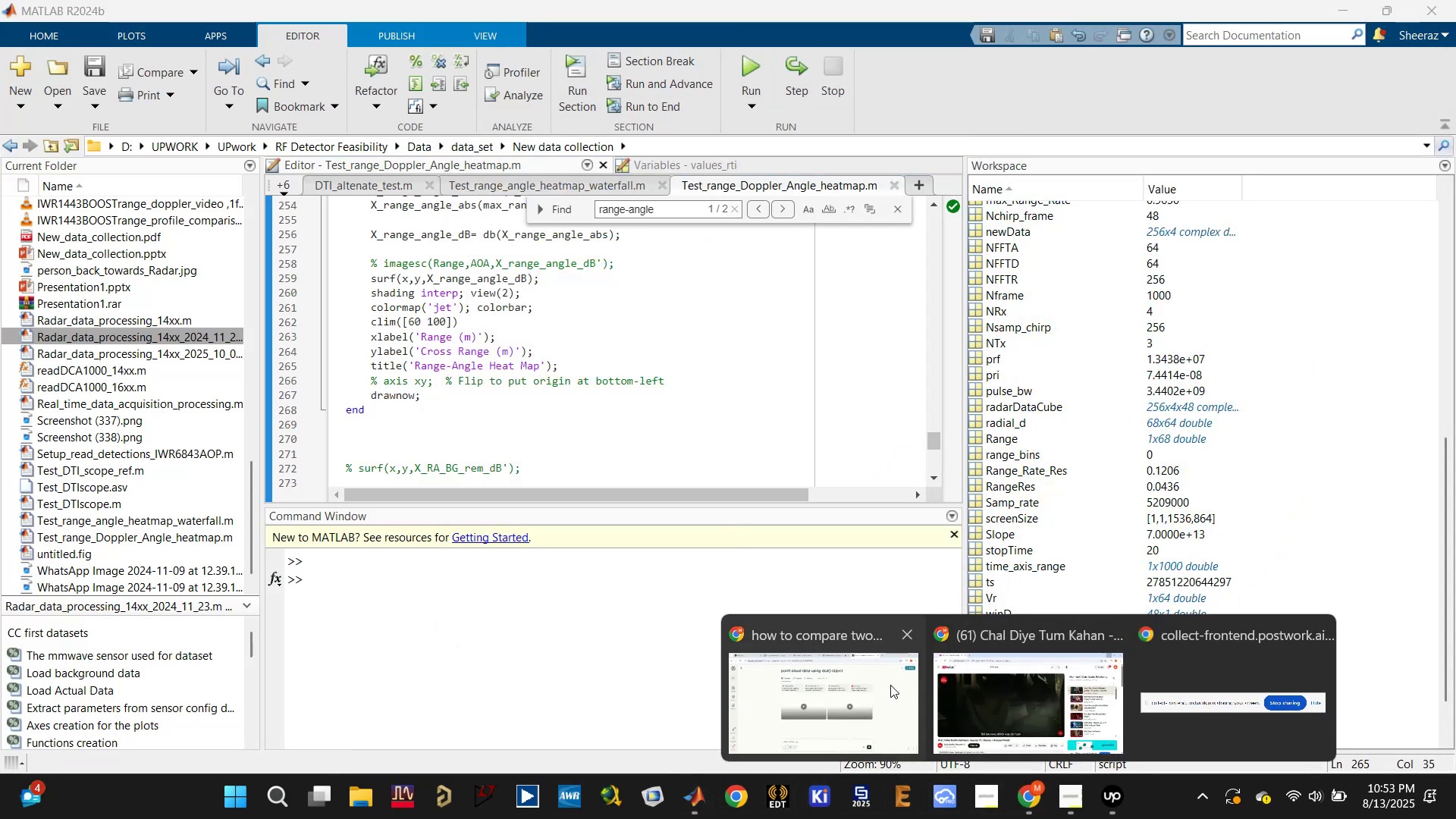 
left_click([890, 685])
 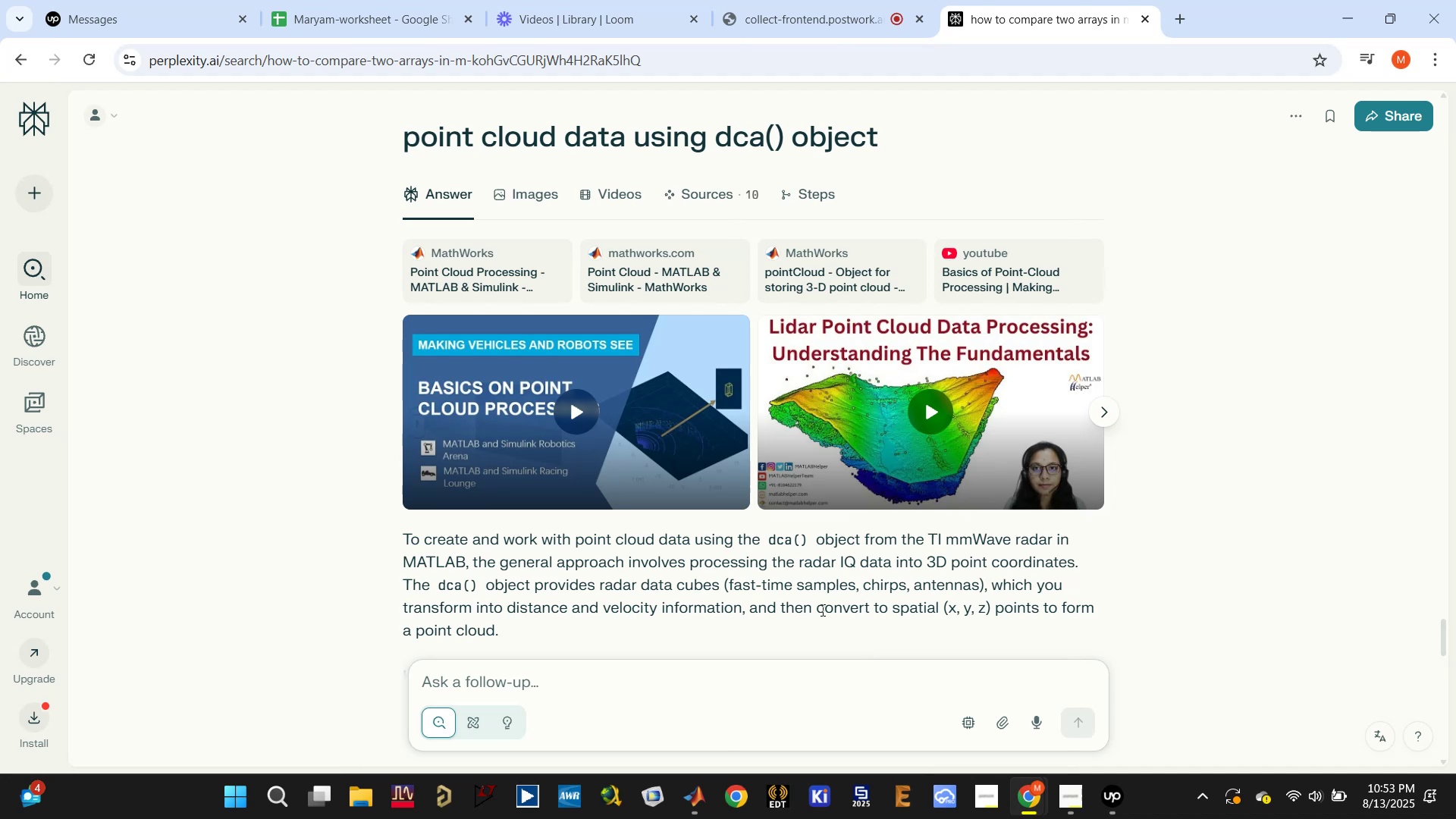 
scroll: coordinate [802, 606], scroll_direction: down, amount: 4.0
 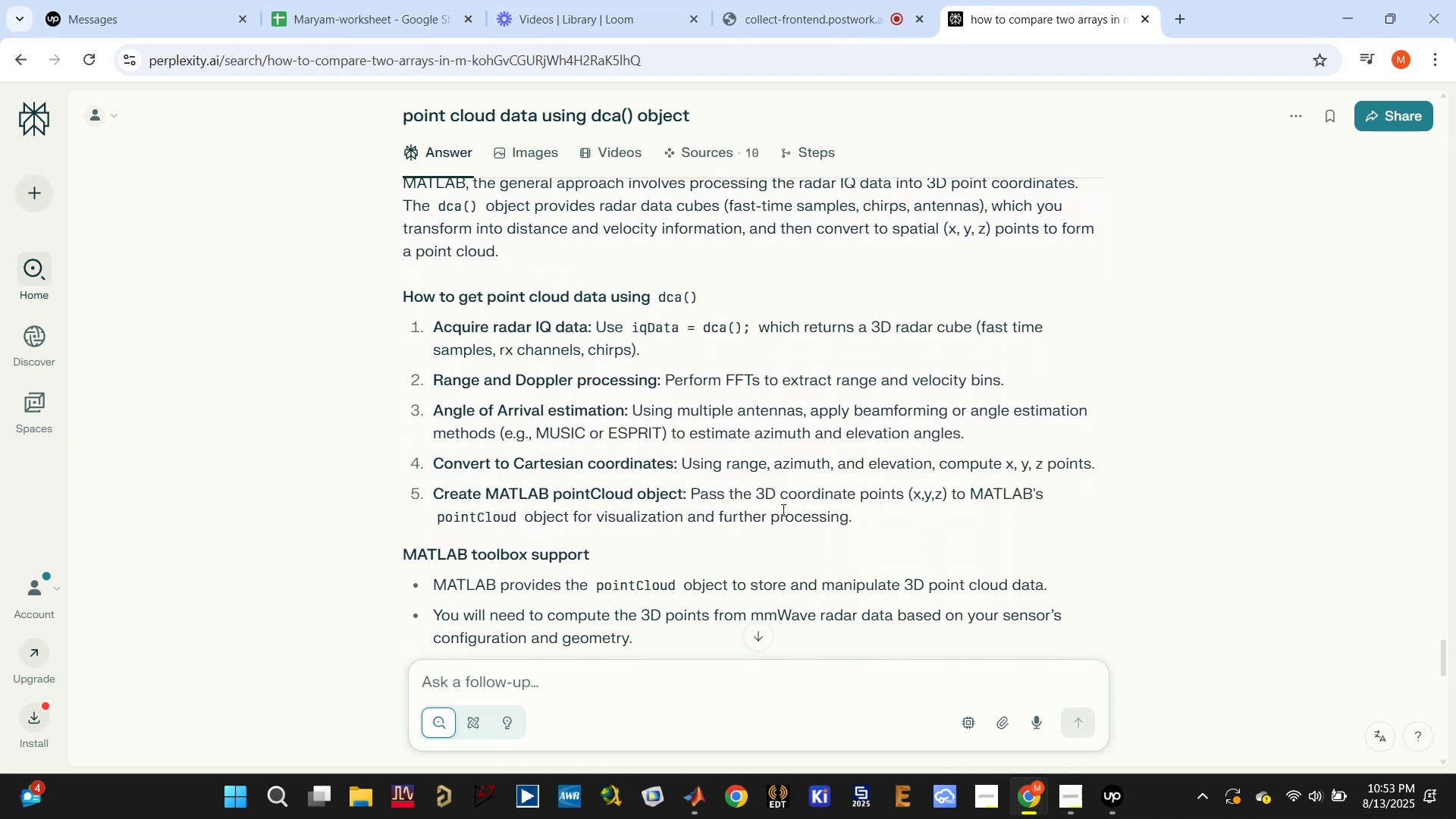 
double_click([535, 349])
 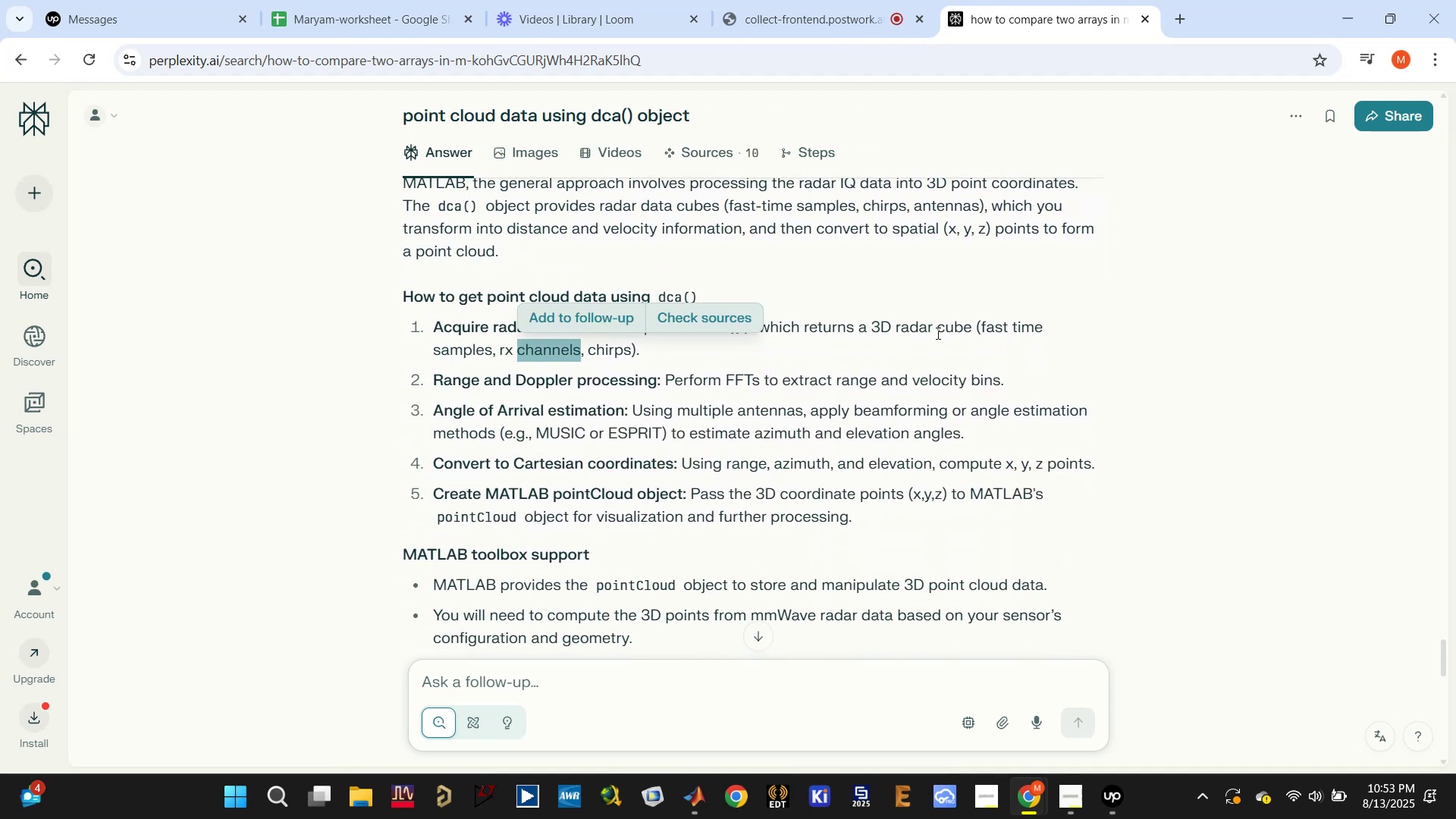 
left_click([973, 325])
 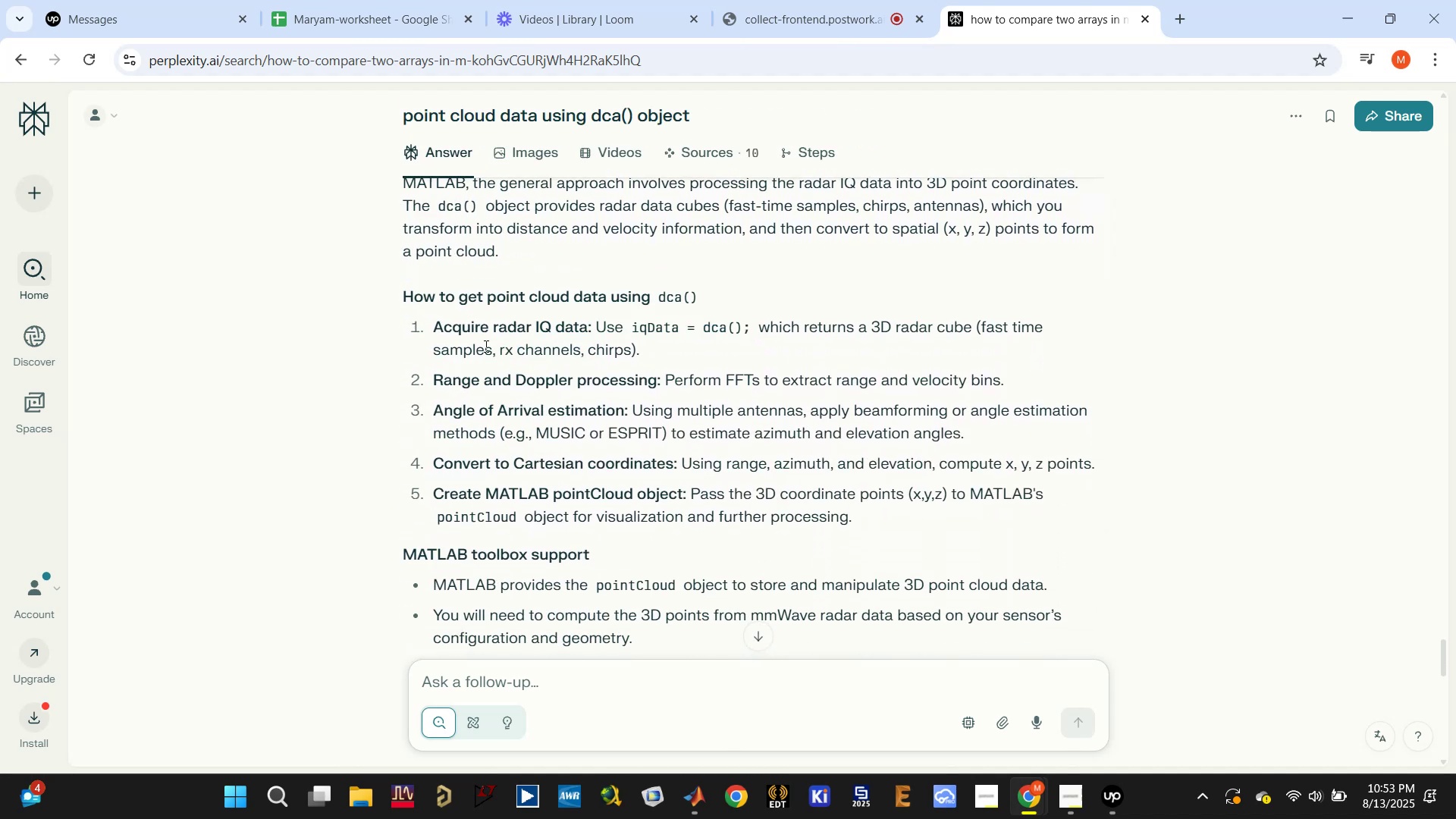 
left_click([462, 346])
 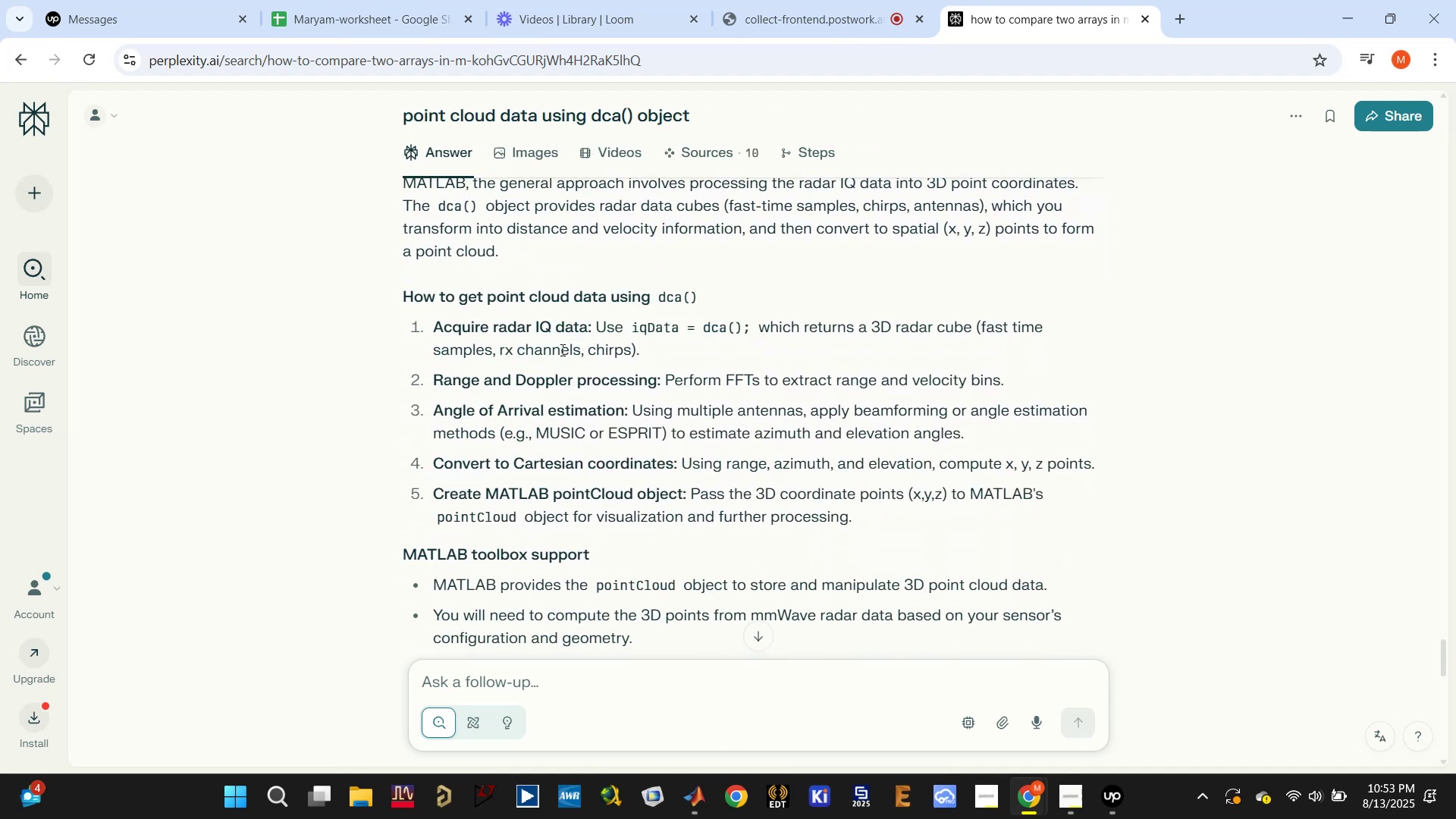 
double_click([562, 350])
 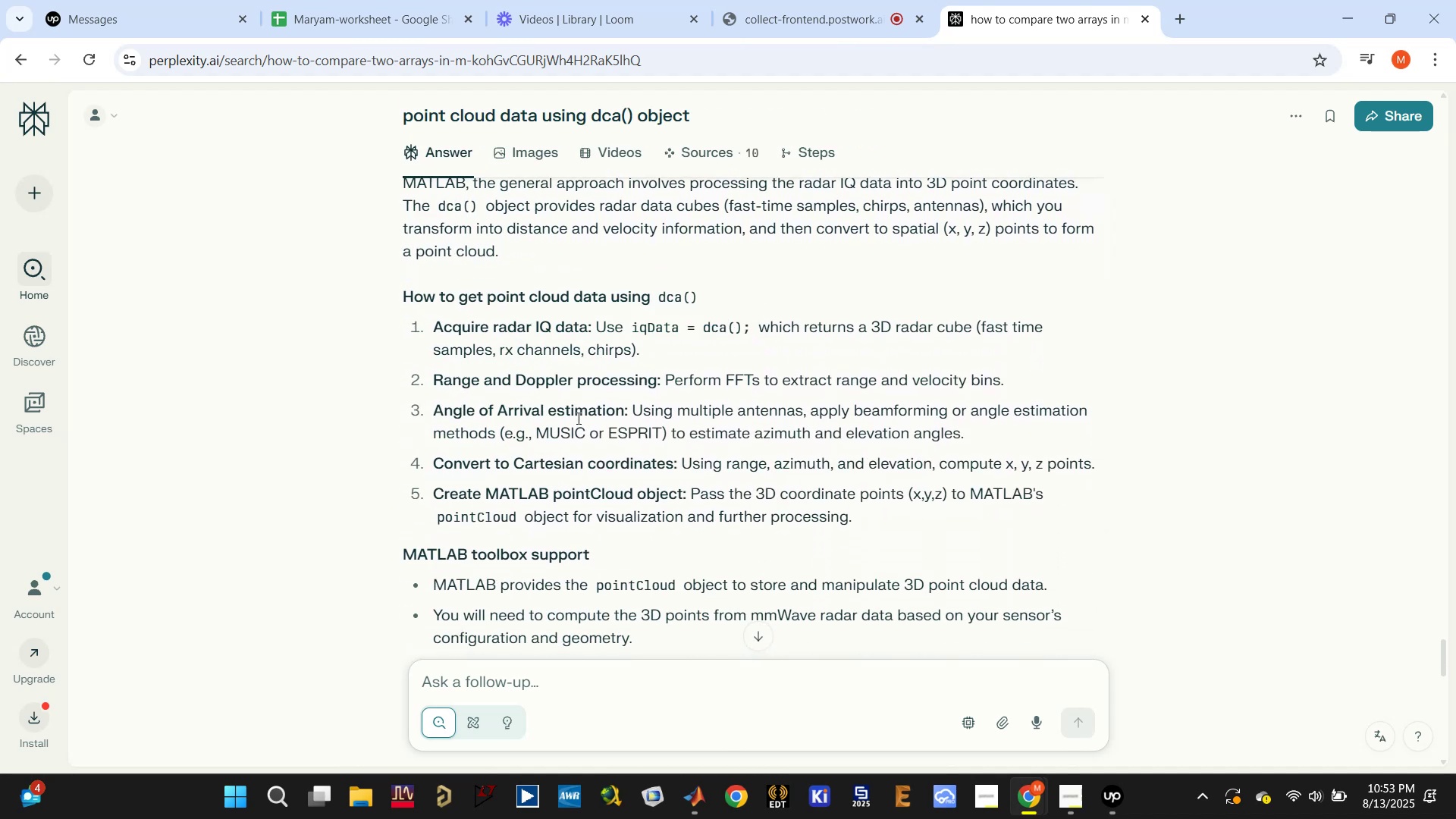 
scroll: coordinate [585, 446], scroll_direction: down, amount: 5.0
 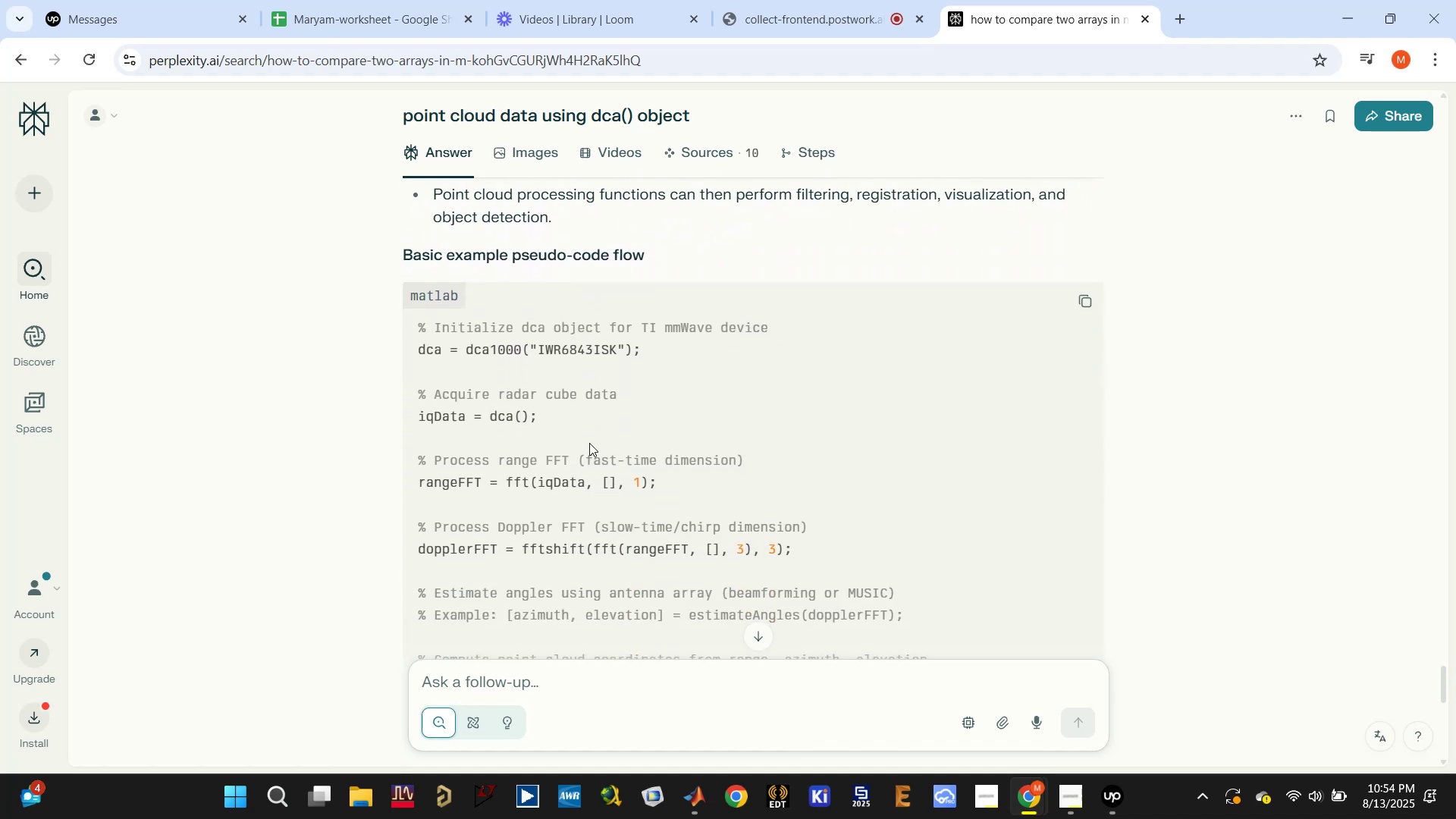 
scroll: coordinate [589, 443], scroll_direction: none, amount: 0.0
 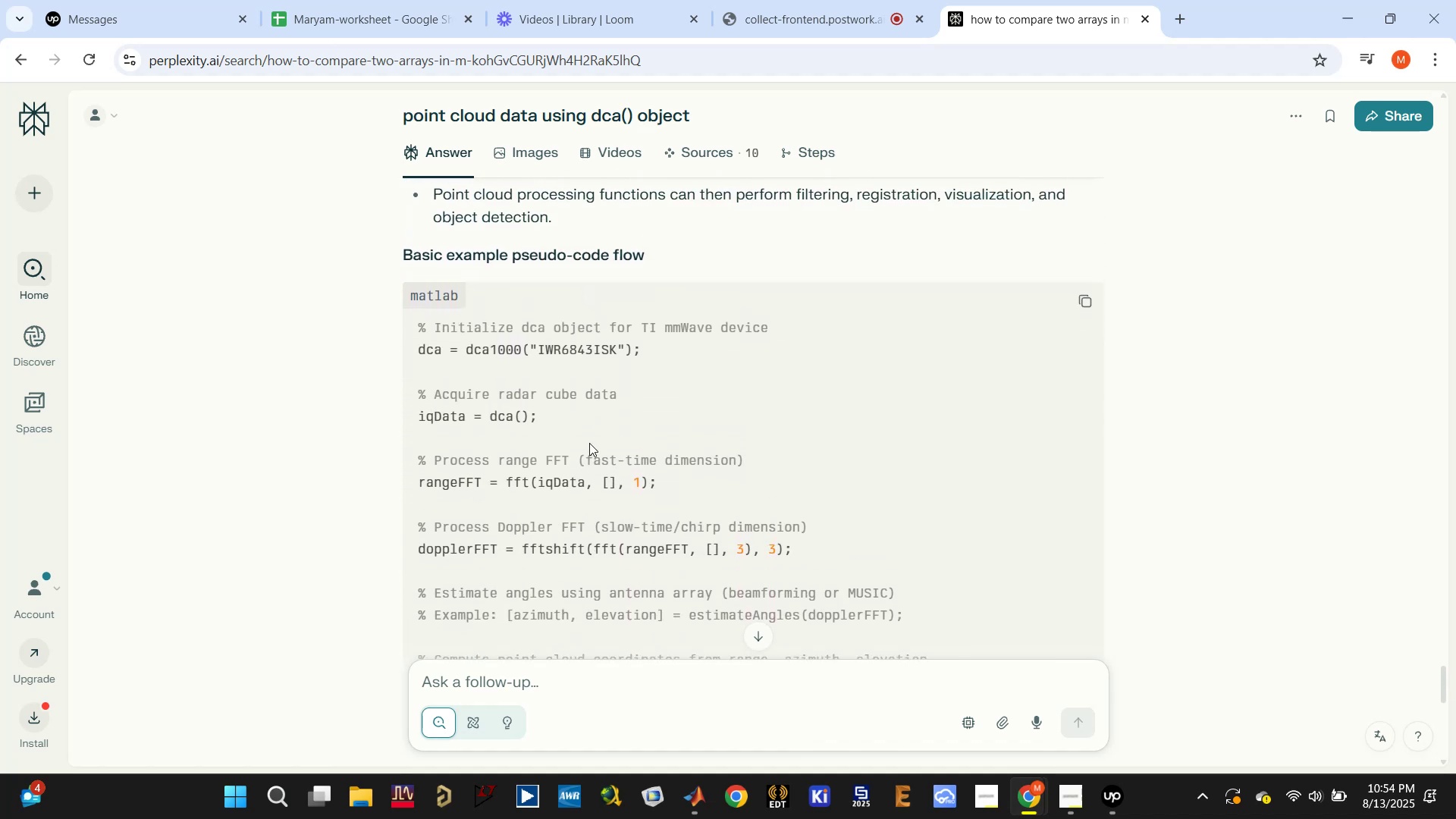 
scroll: coordinate [589, 443], scroll_direction: down, amount: 3.0
 